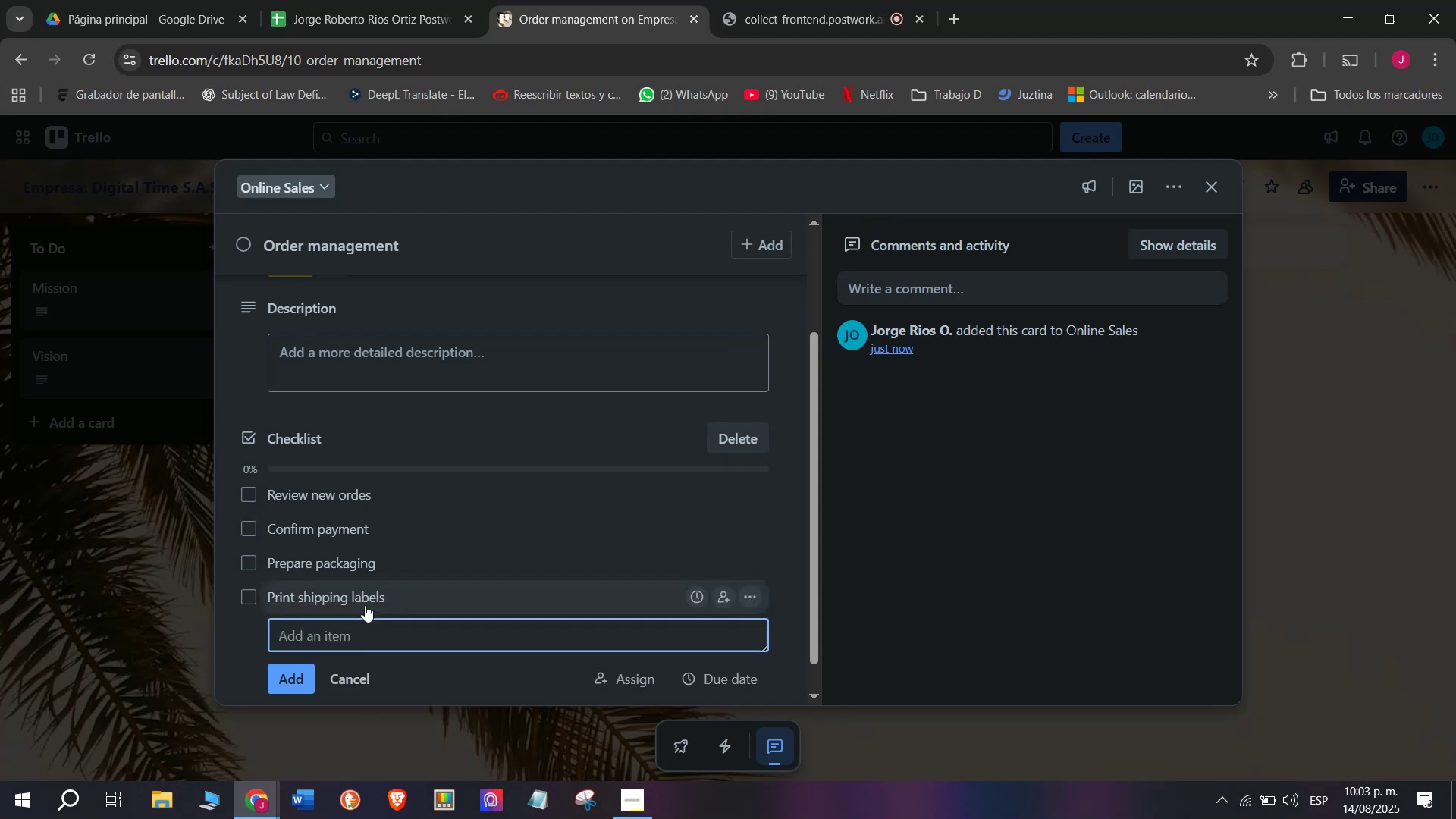 
type(Deliver)
 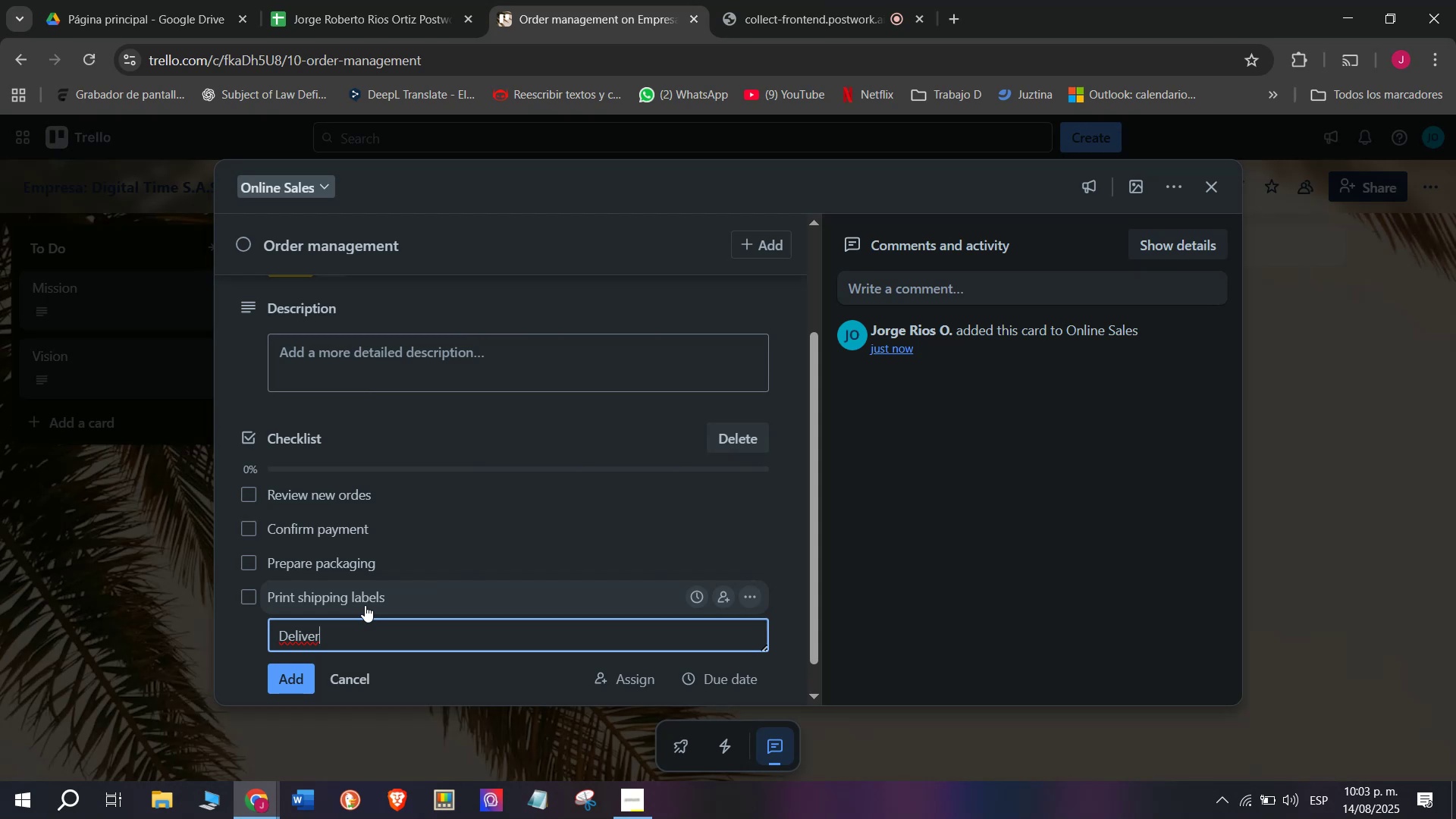 
type( to courier)
 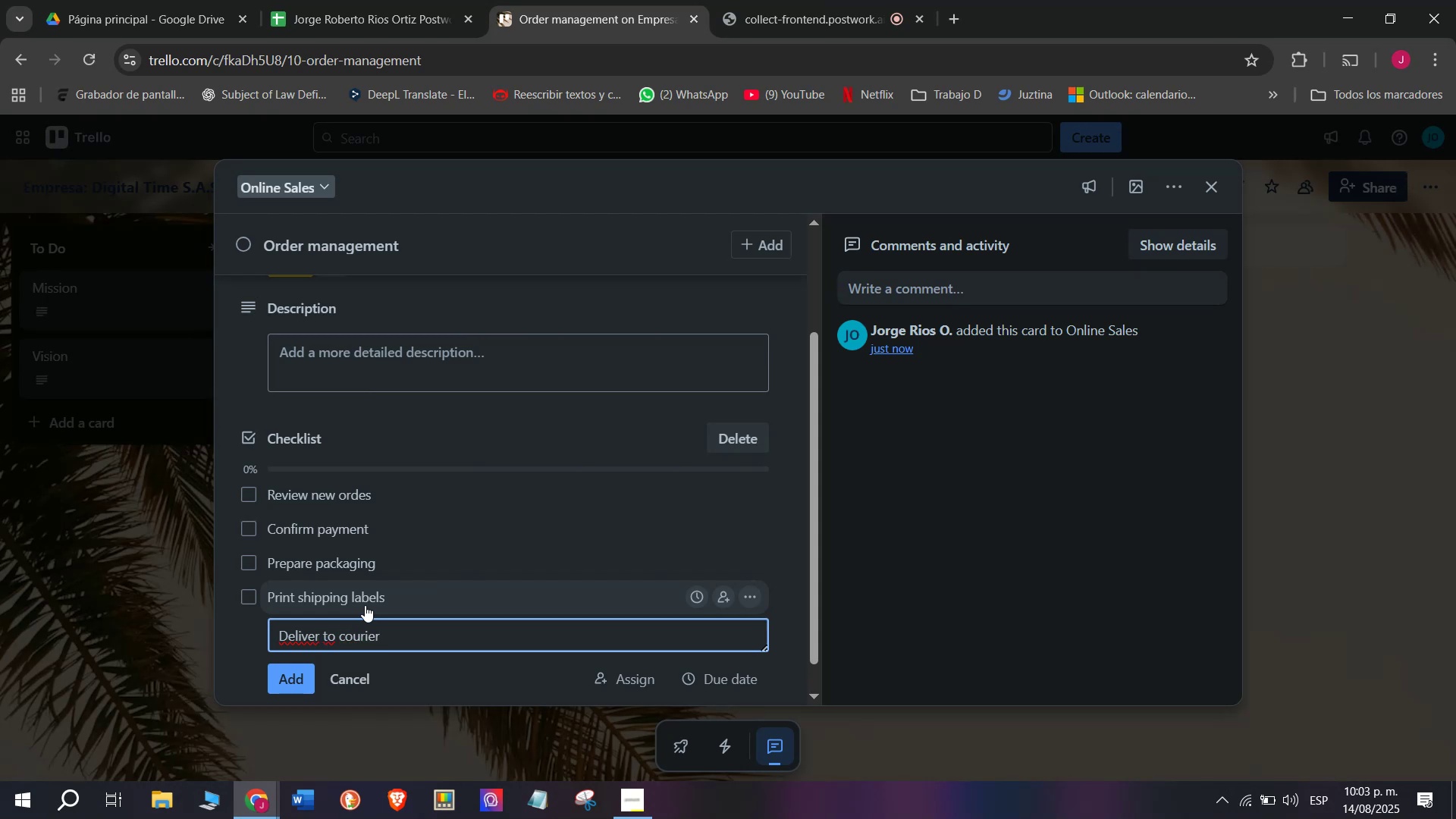 
key(Enter)
 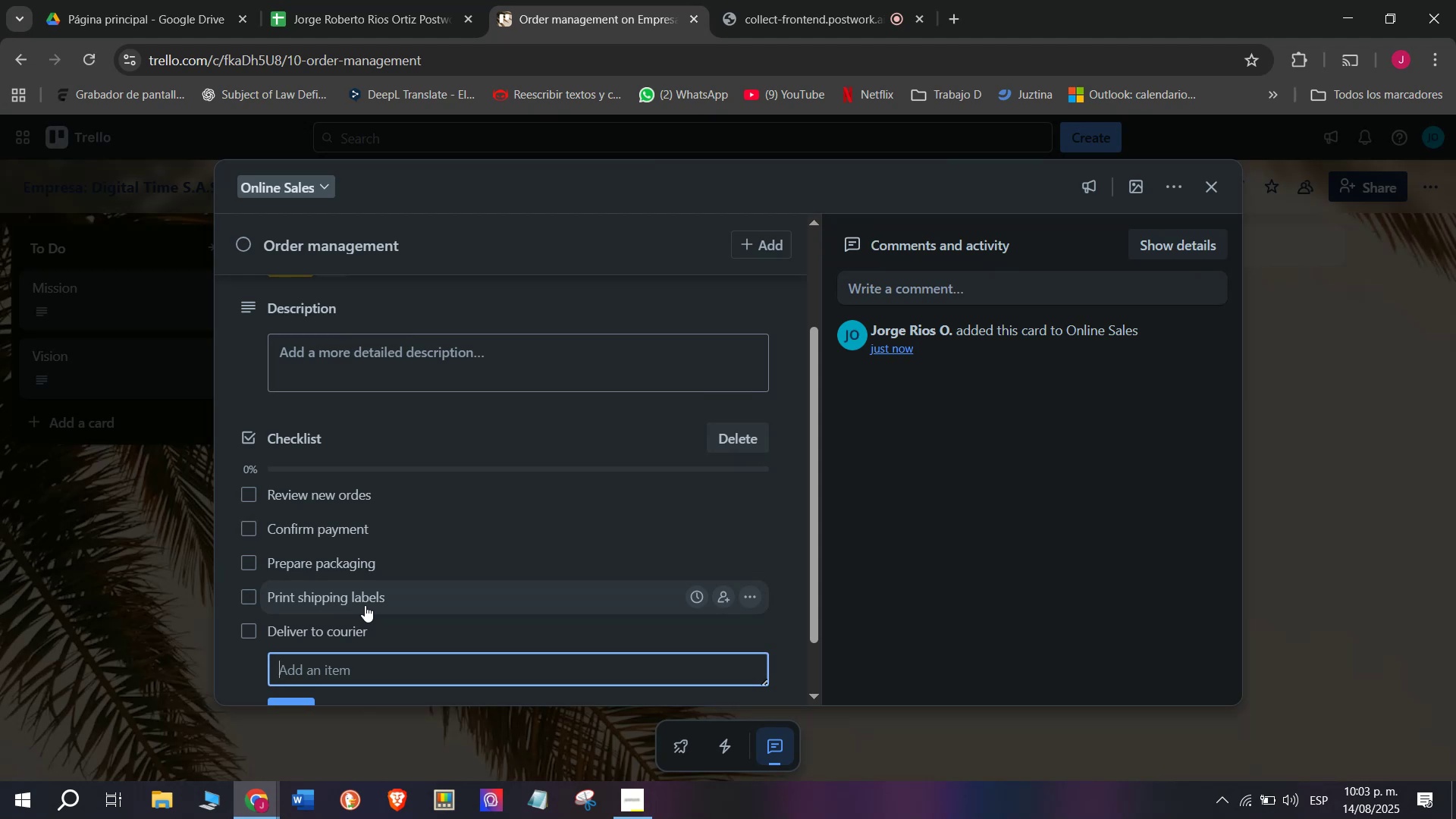 
type(NBotifu]]]o5ti)
key(Backspace)
key(Backspace)
key(Backspace)
type(tify cuos)
 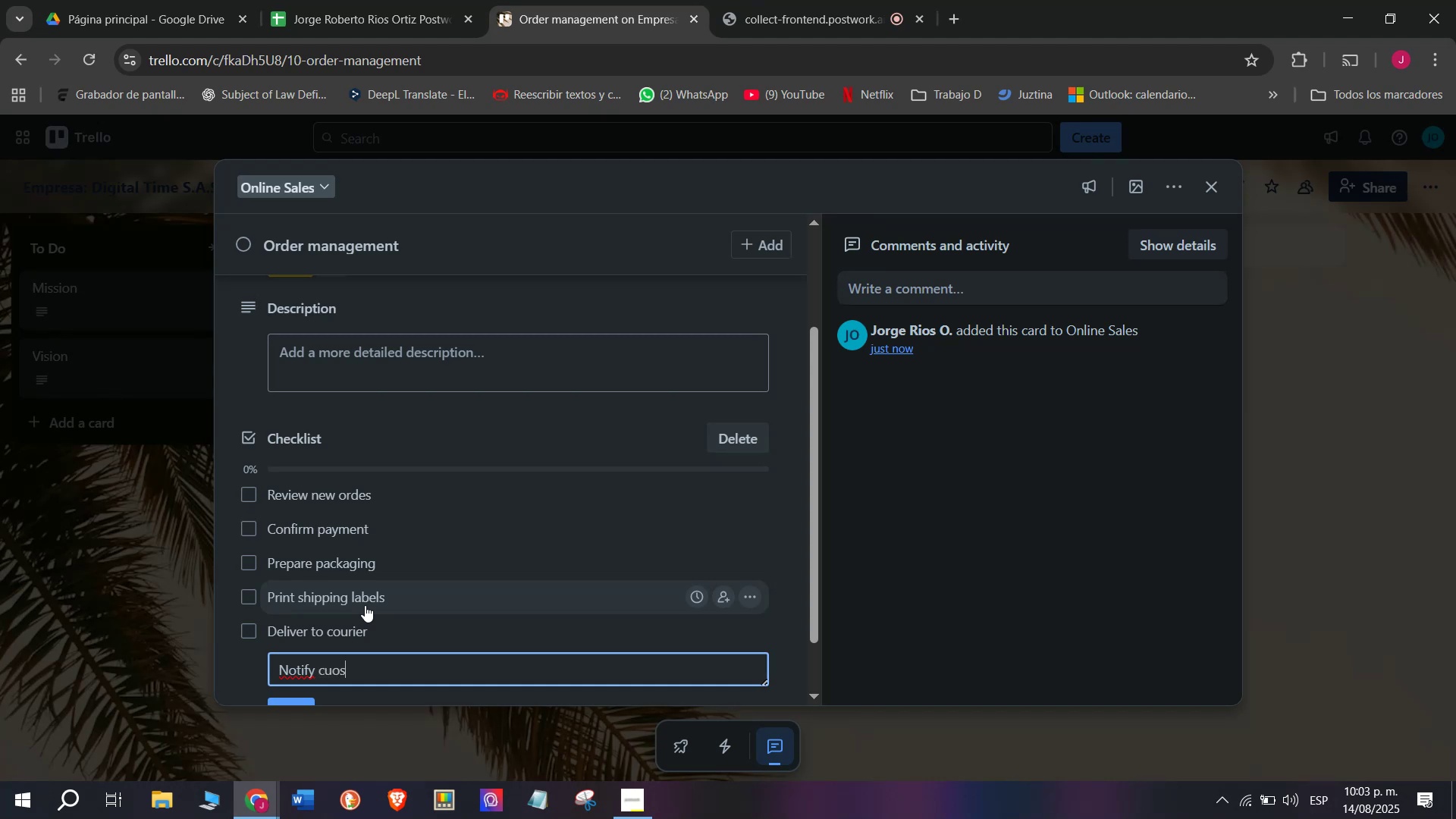 
wait(5.5)
 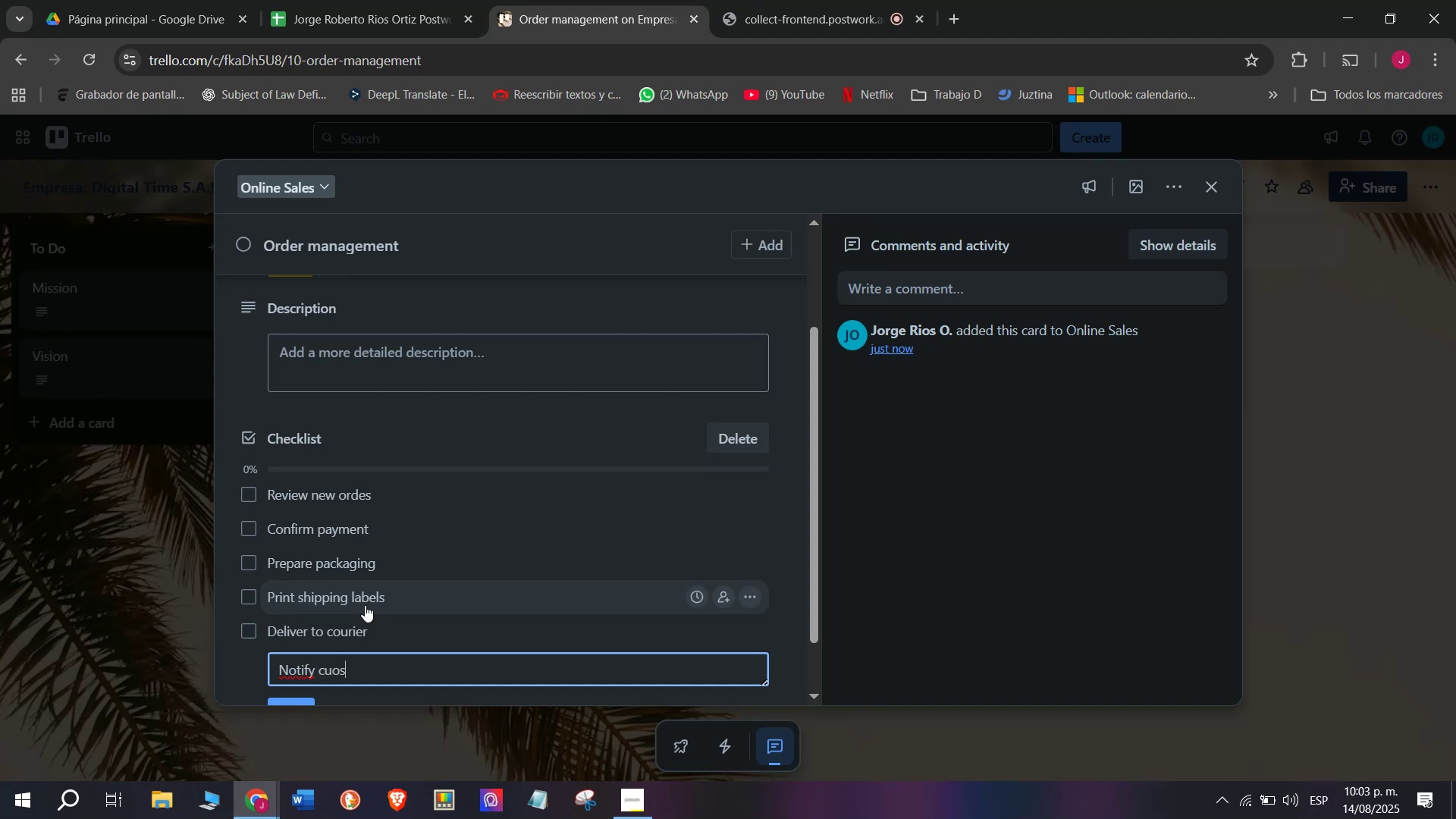 
key(Backspace)
key(Backspace)
type(stomer)
 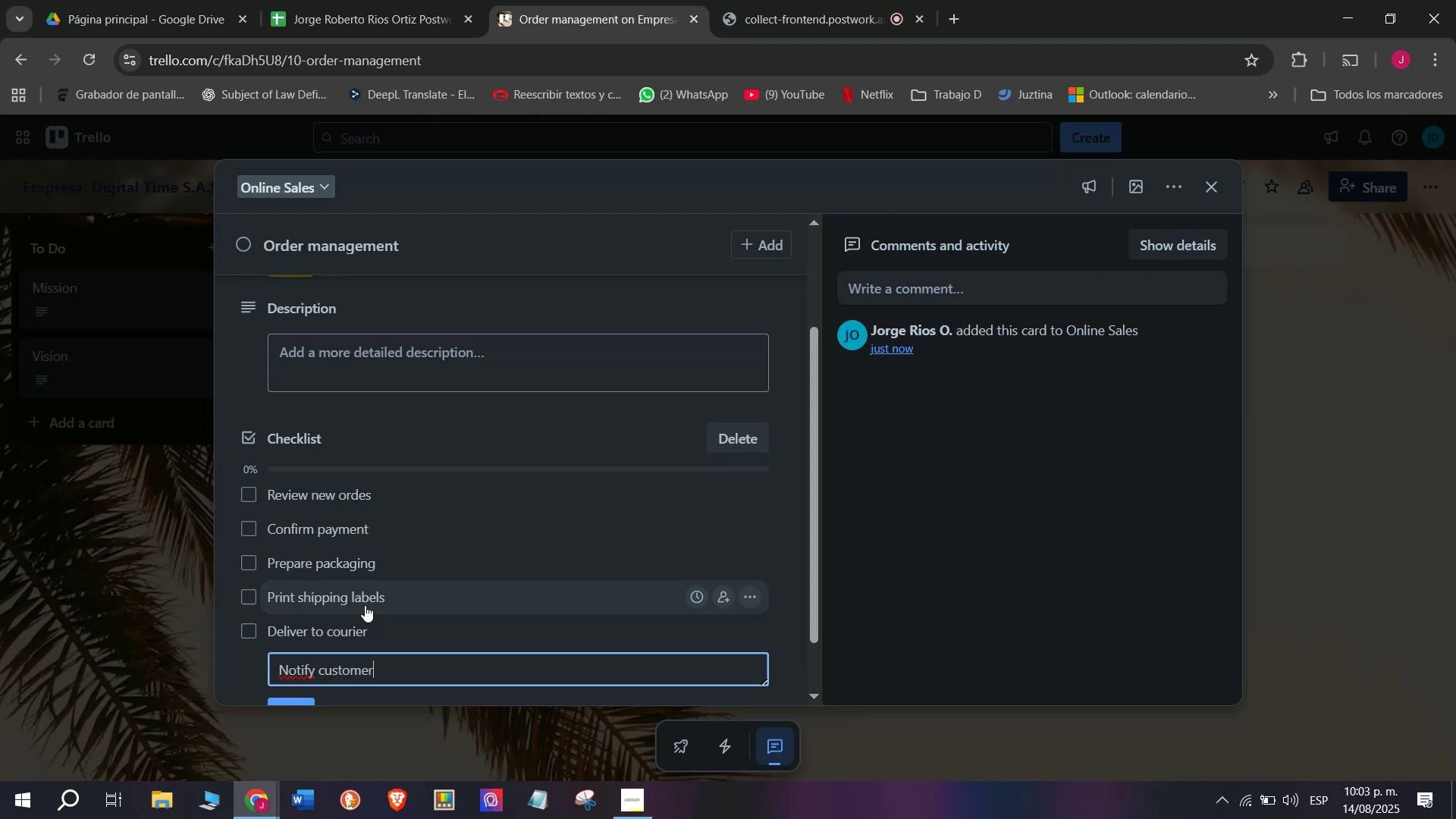 
key(Enter)
 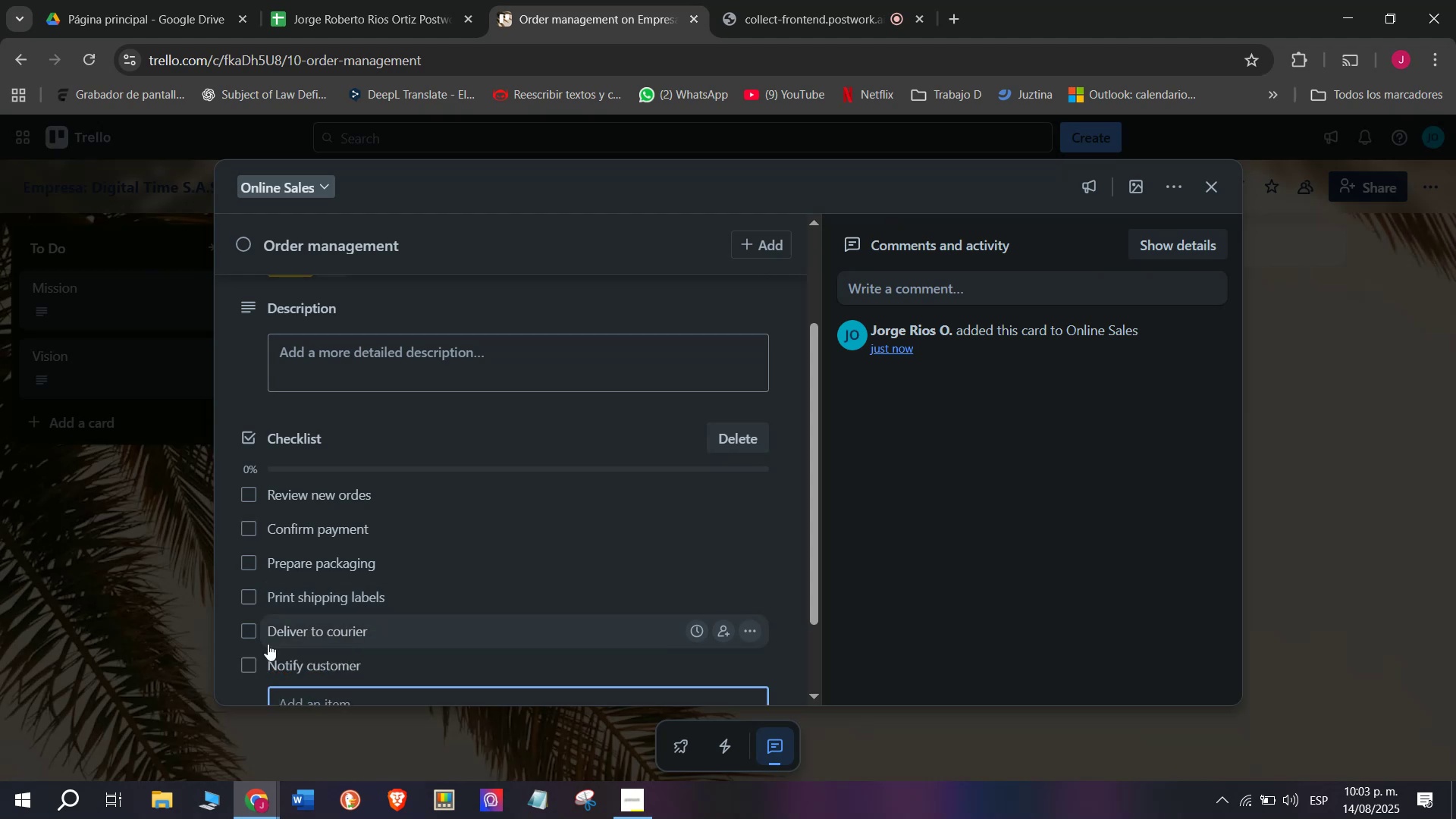 
left_click([174, 667])
 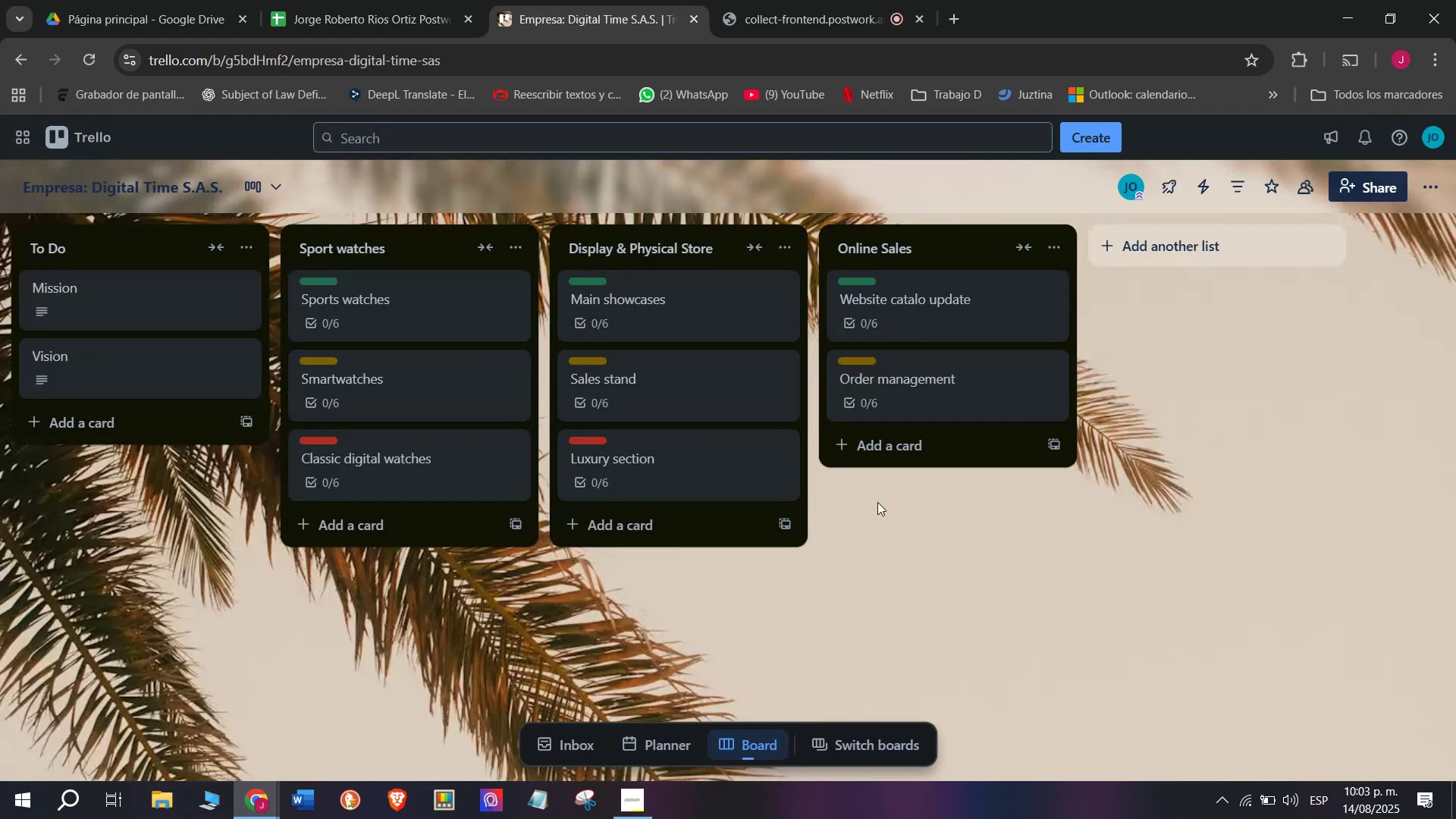 
left_click([905, 441])
 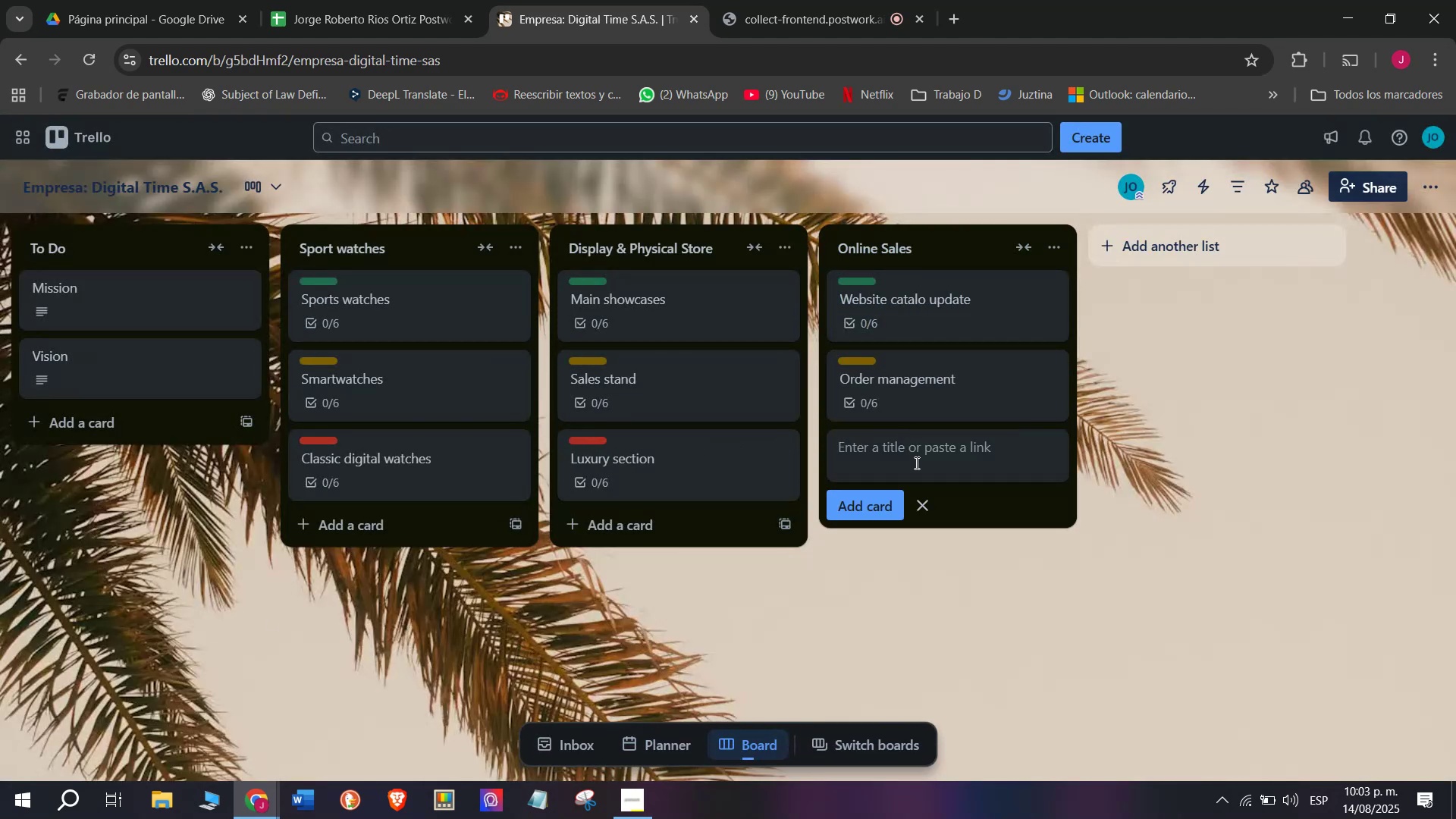 
type(Onaline)
key(Backspace)
type(])
key(Backspace)
type(]])
key(Backspace)
key(Backspace)
key(Backspace)
key(Backspace)
key(Backspace)
key(Backspace)
type(line promotions)
 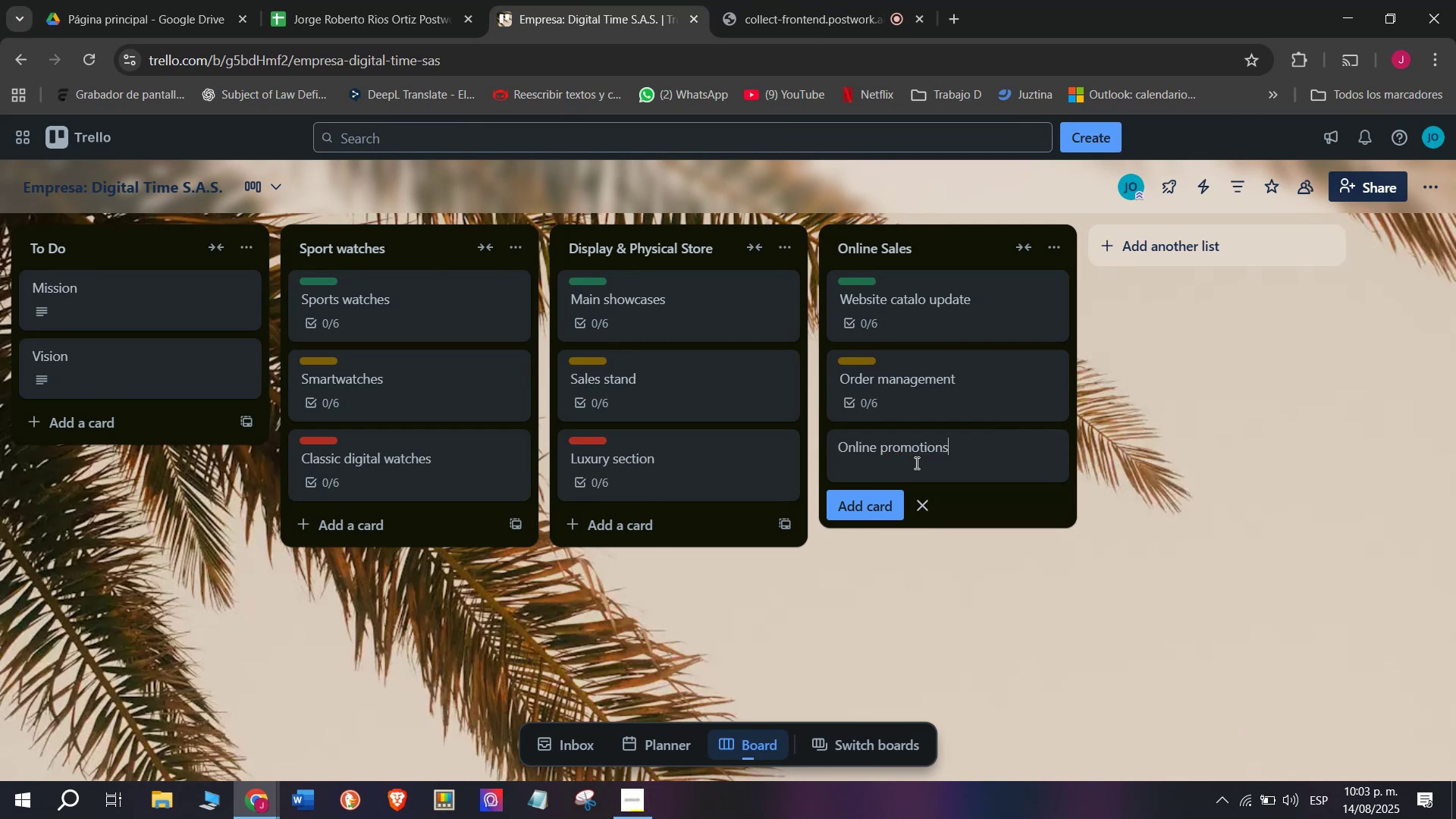 
key(Enter)
 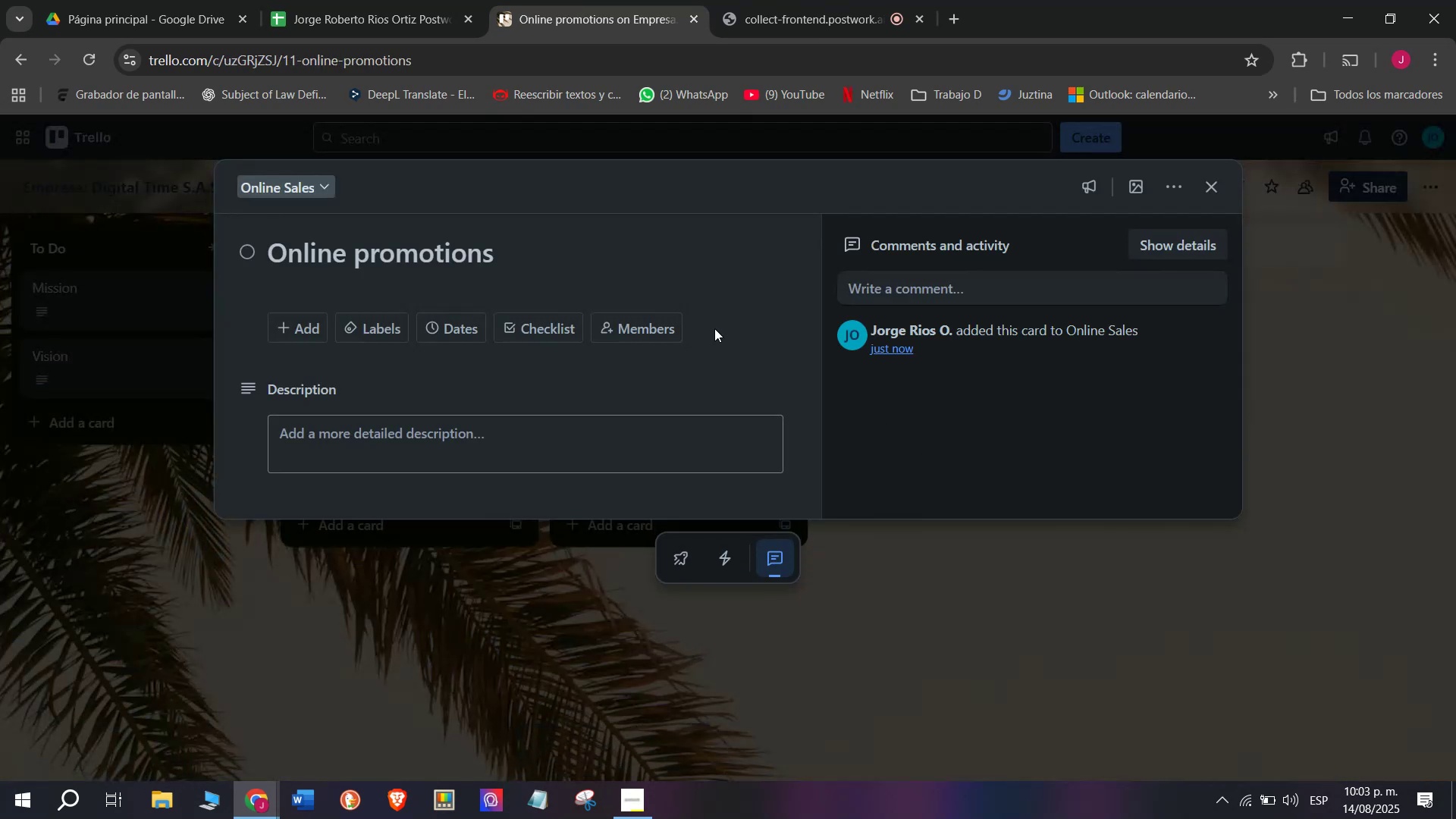 
left_click([529, 328])
 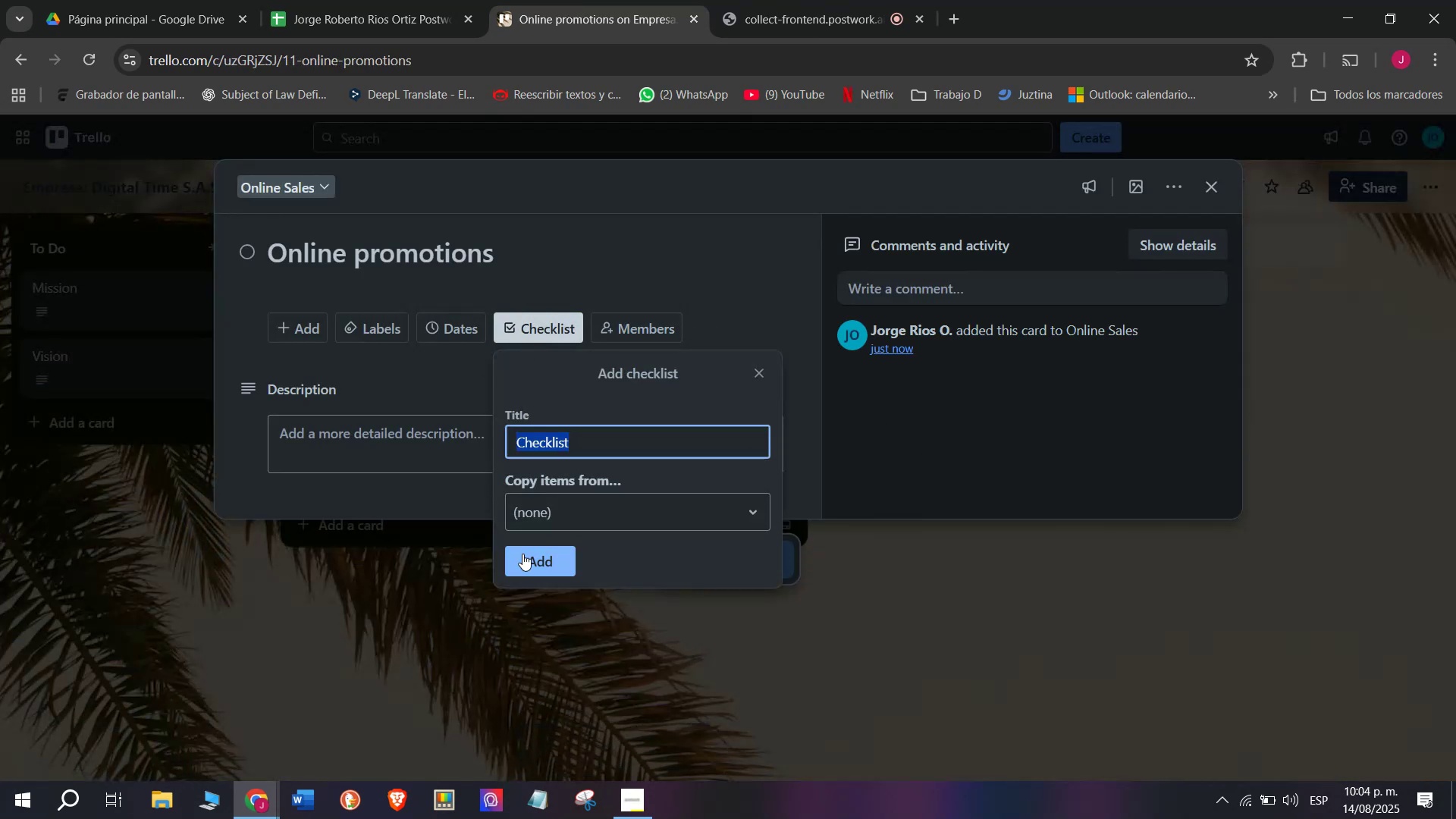 
left_click([528, 562])
 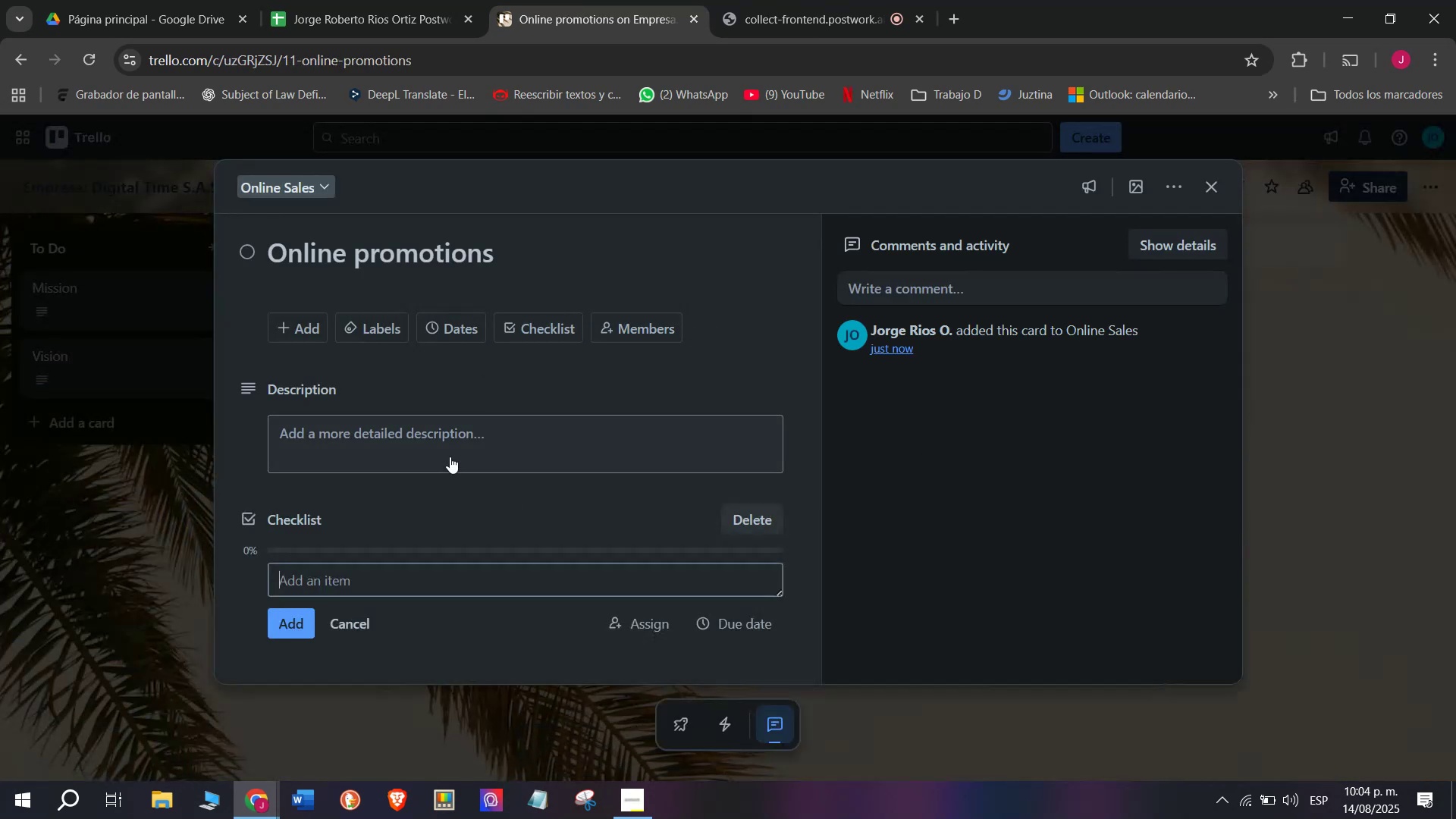 
mouse_move([400, 368])
 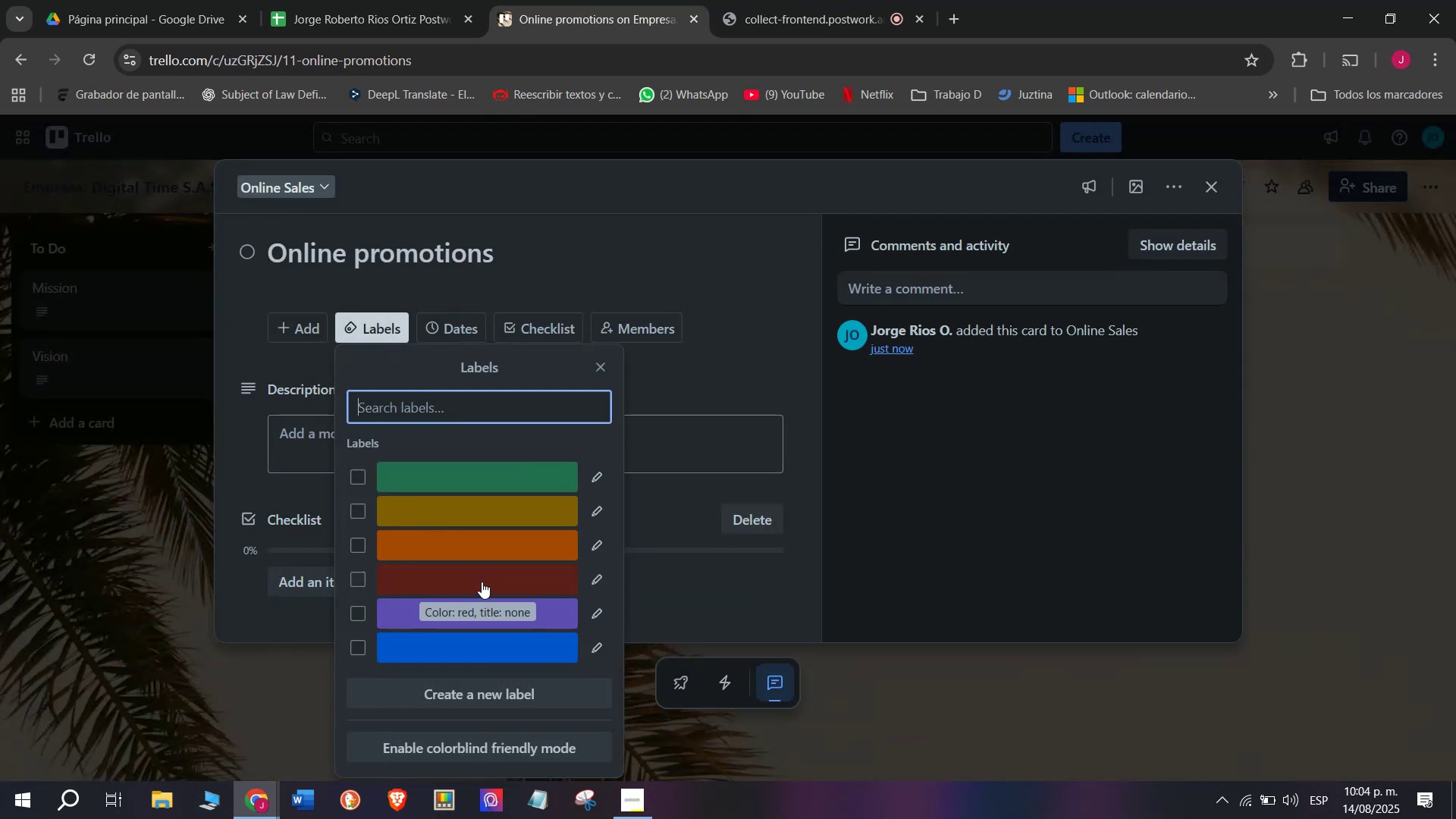 
left_click([484, 575])
 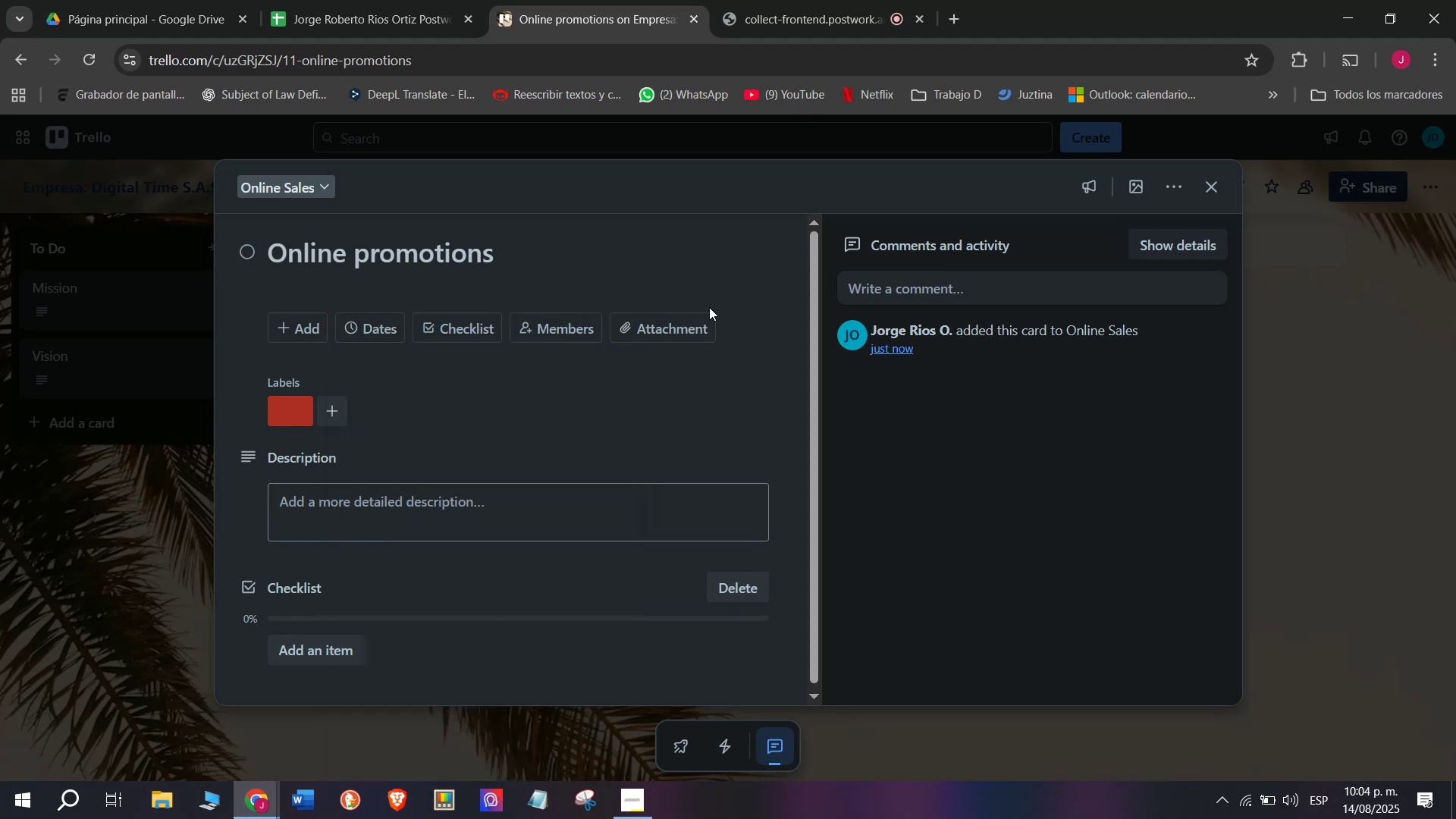 
scroll: coordinate [463, 557], scroll_direction: down, amount: 9.0
 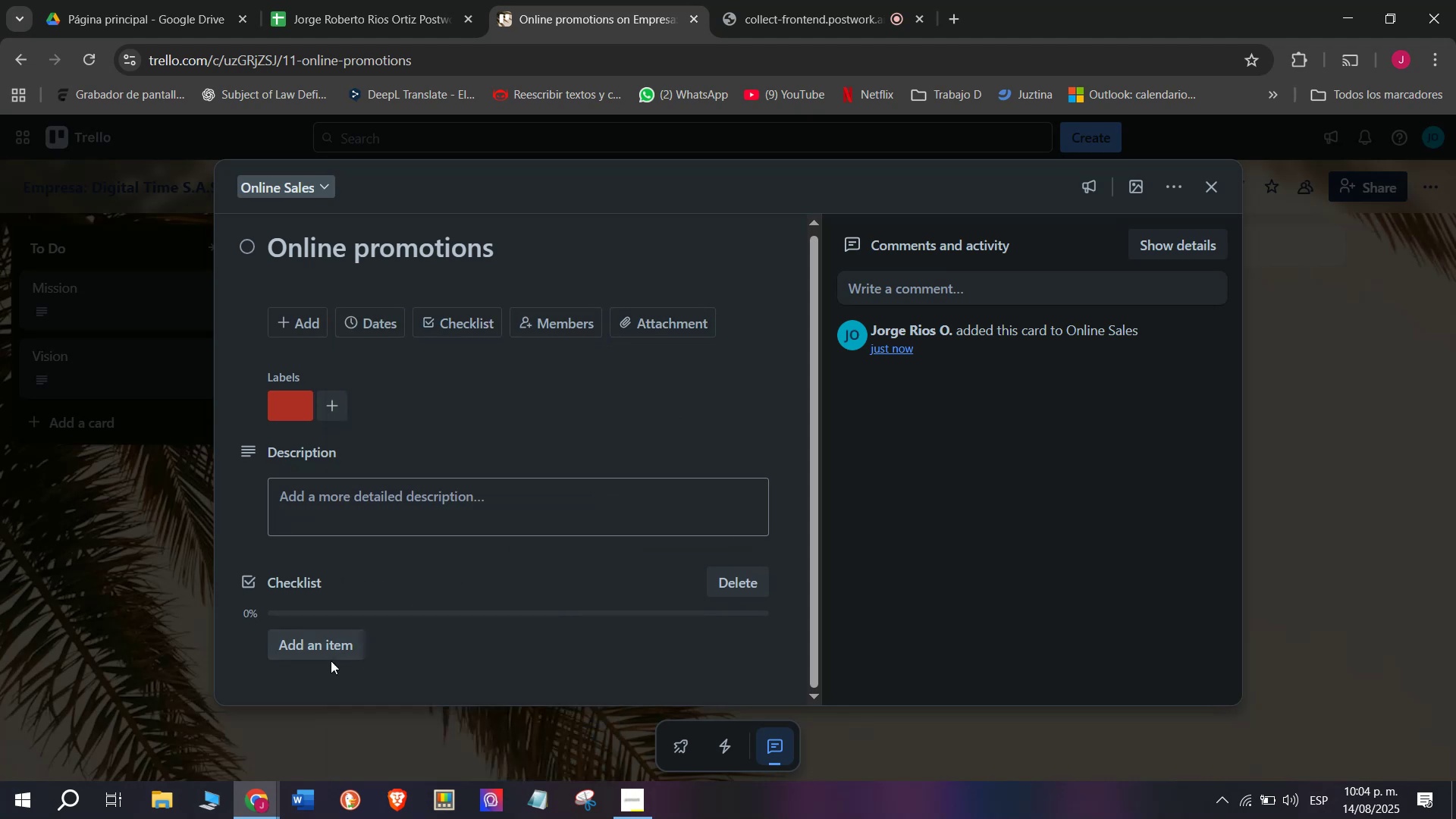 
left_click([331, 661])
 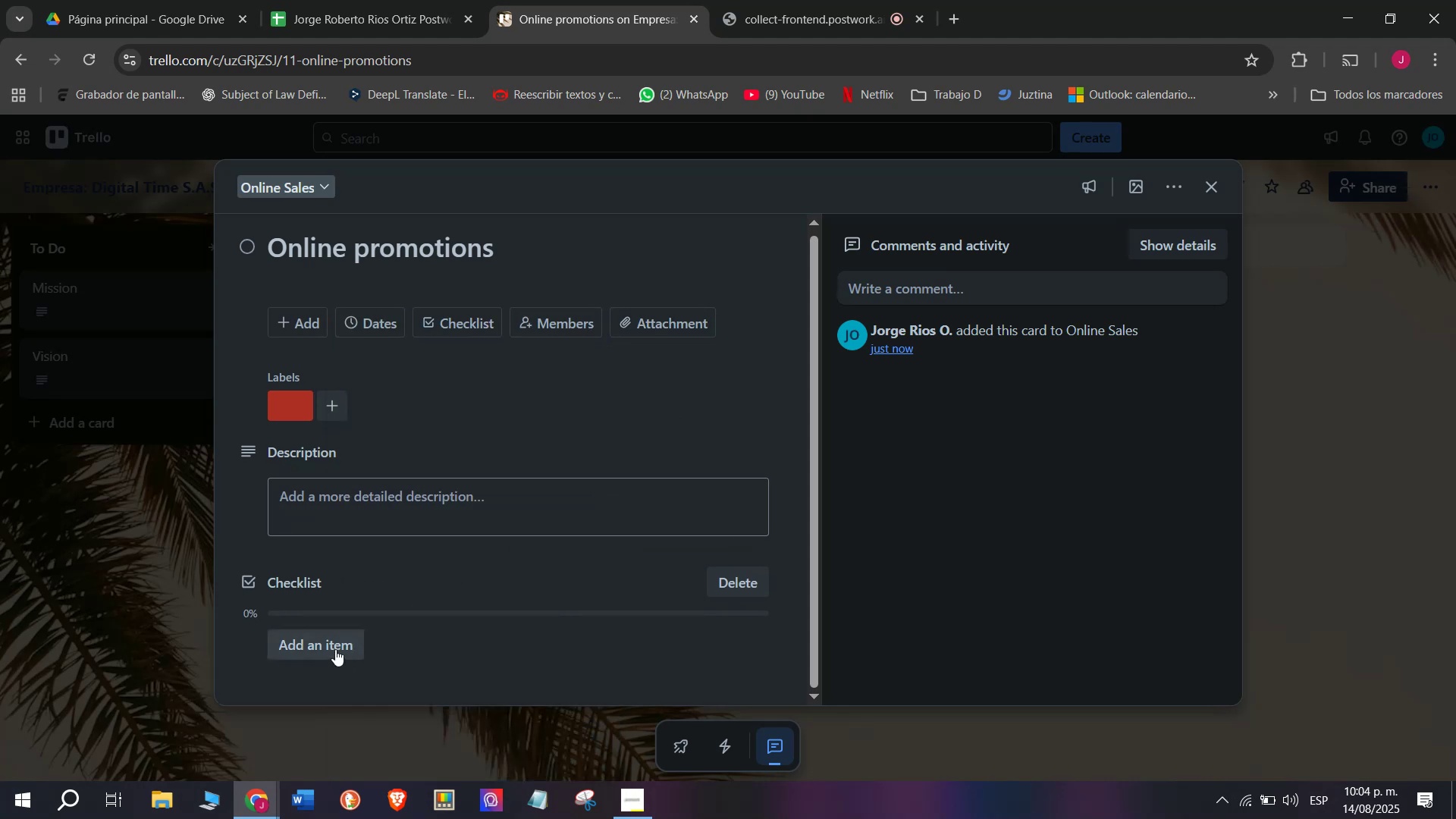 
left_click([335, 649])
 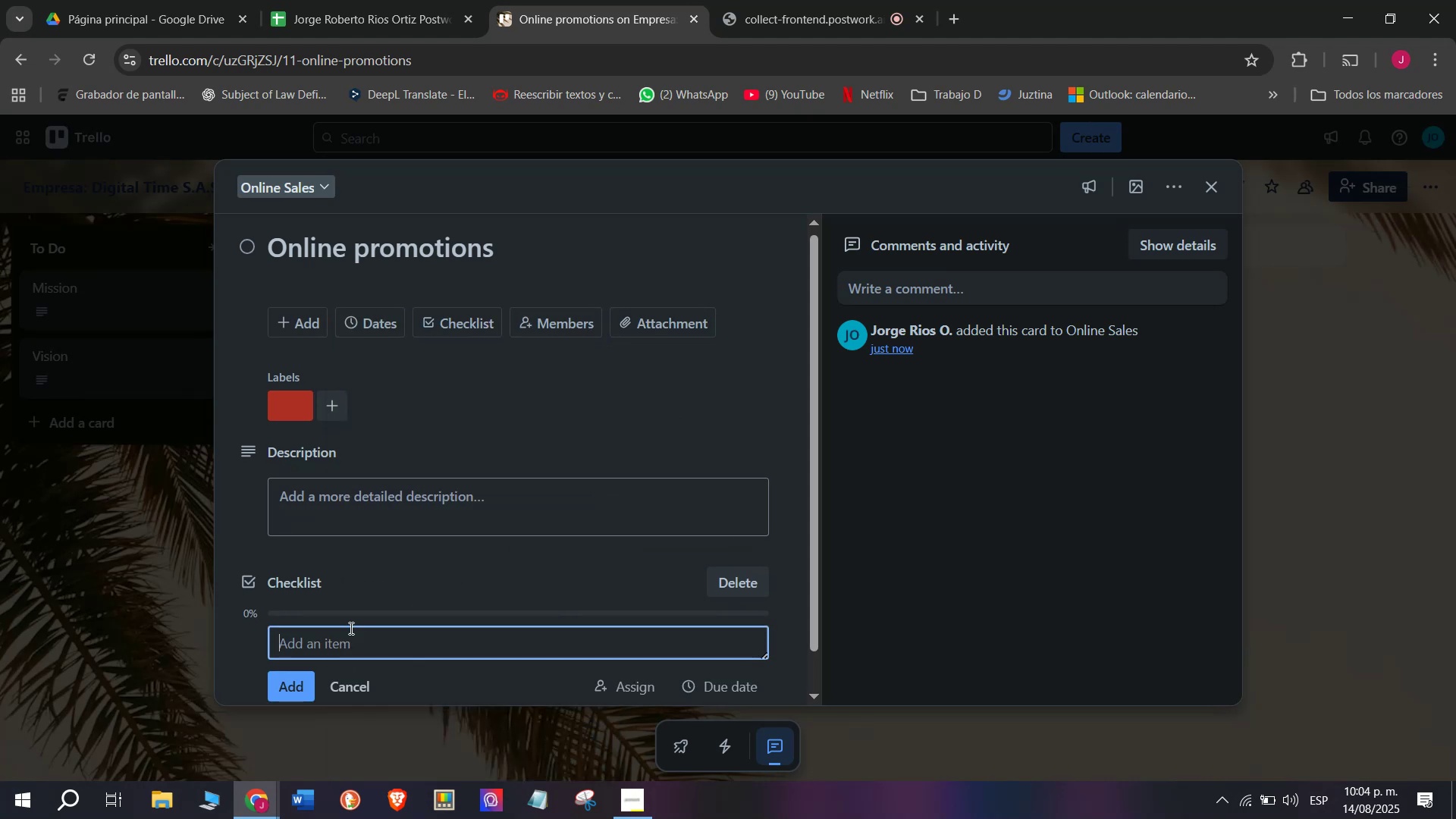 
scroll: coordinate [370, 594], scroll_direction: down, amount: 2.0
 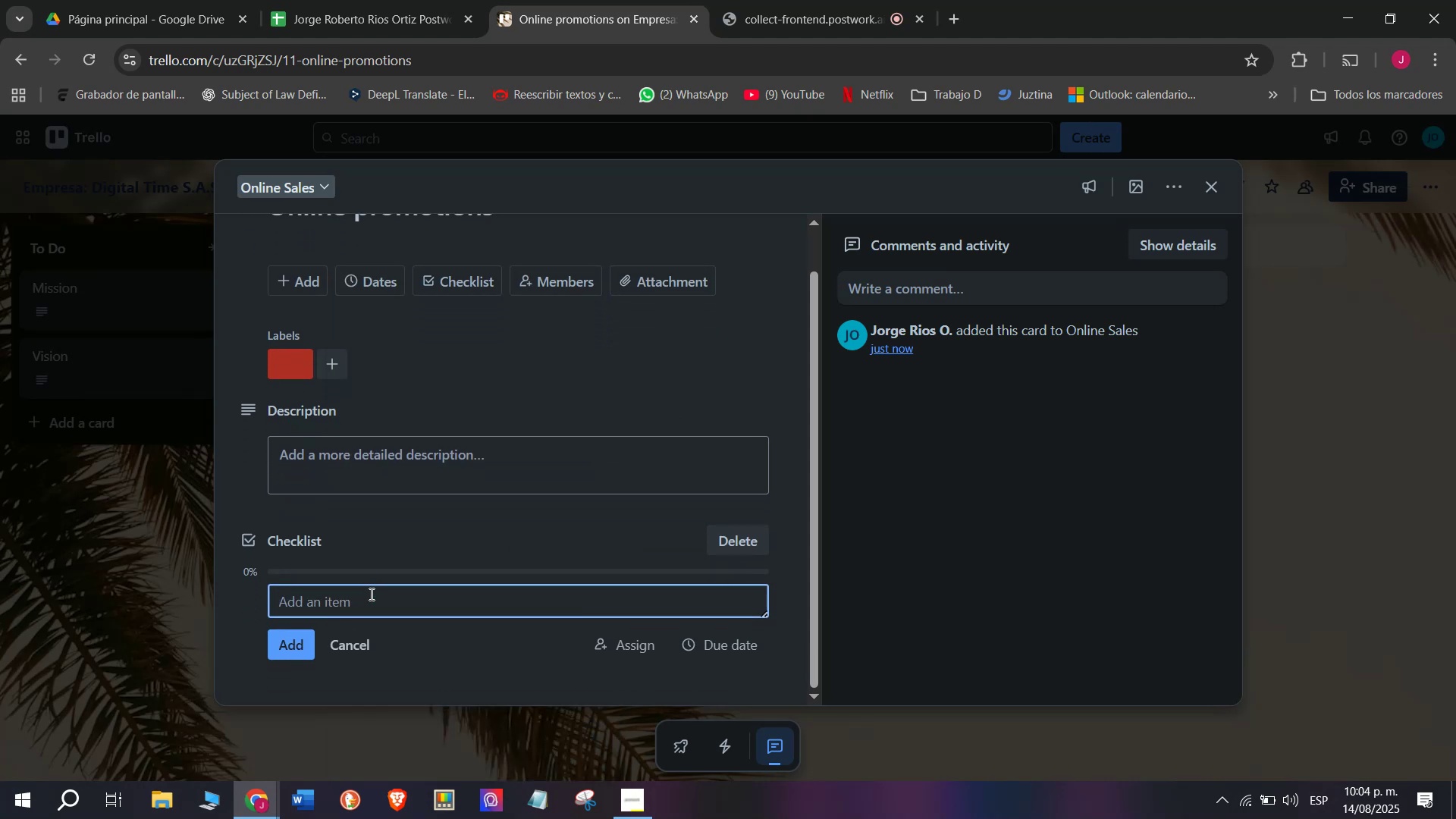 
left_click([370, 594])
 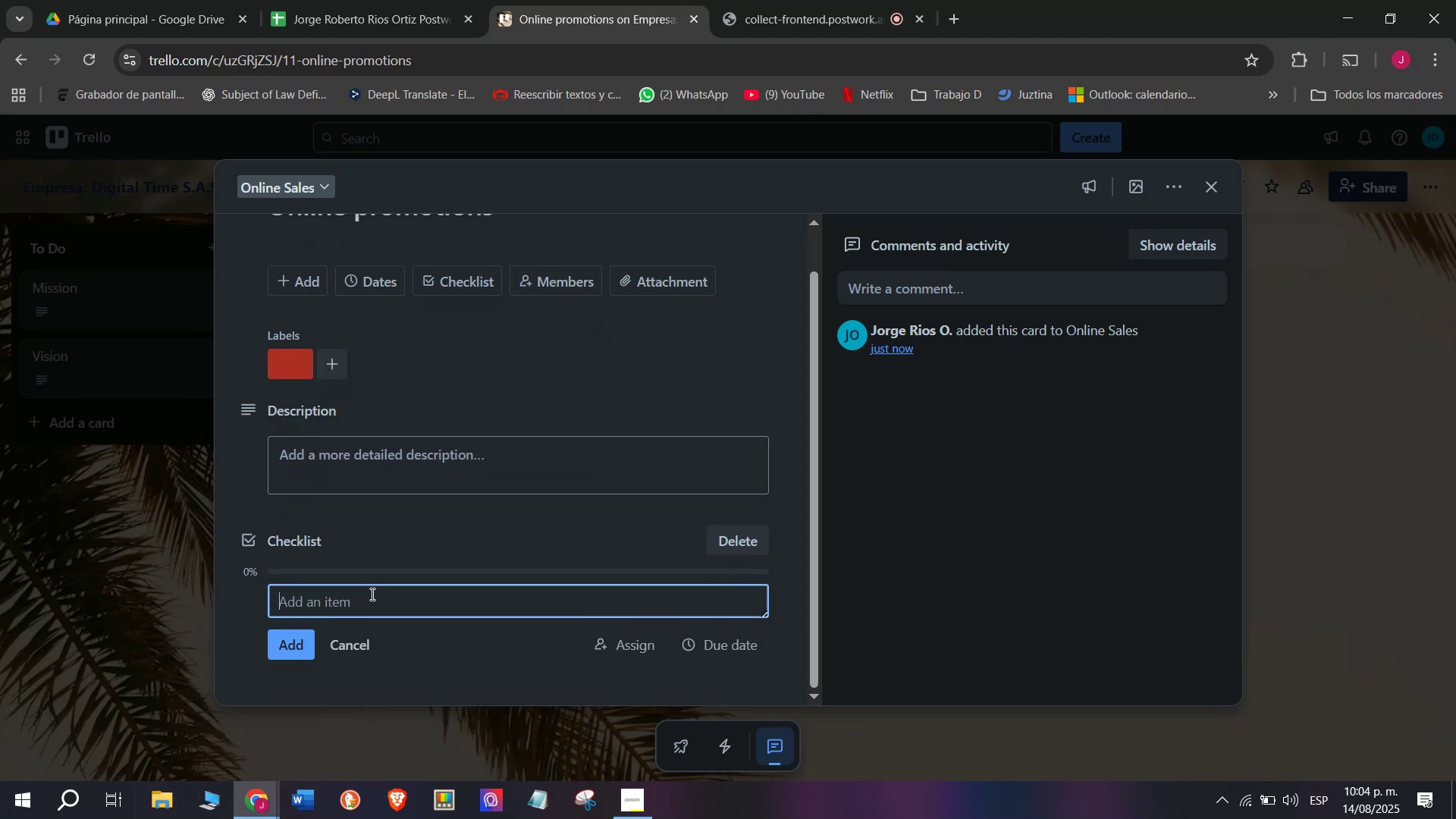 
wait(5.99)
 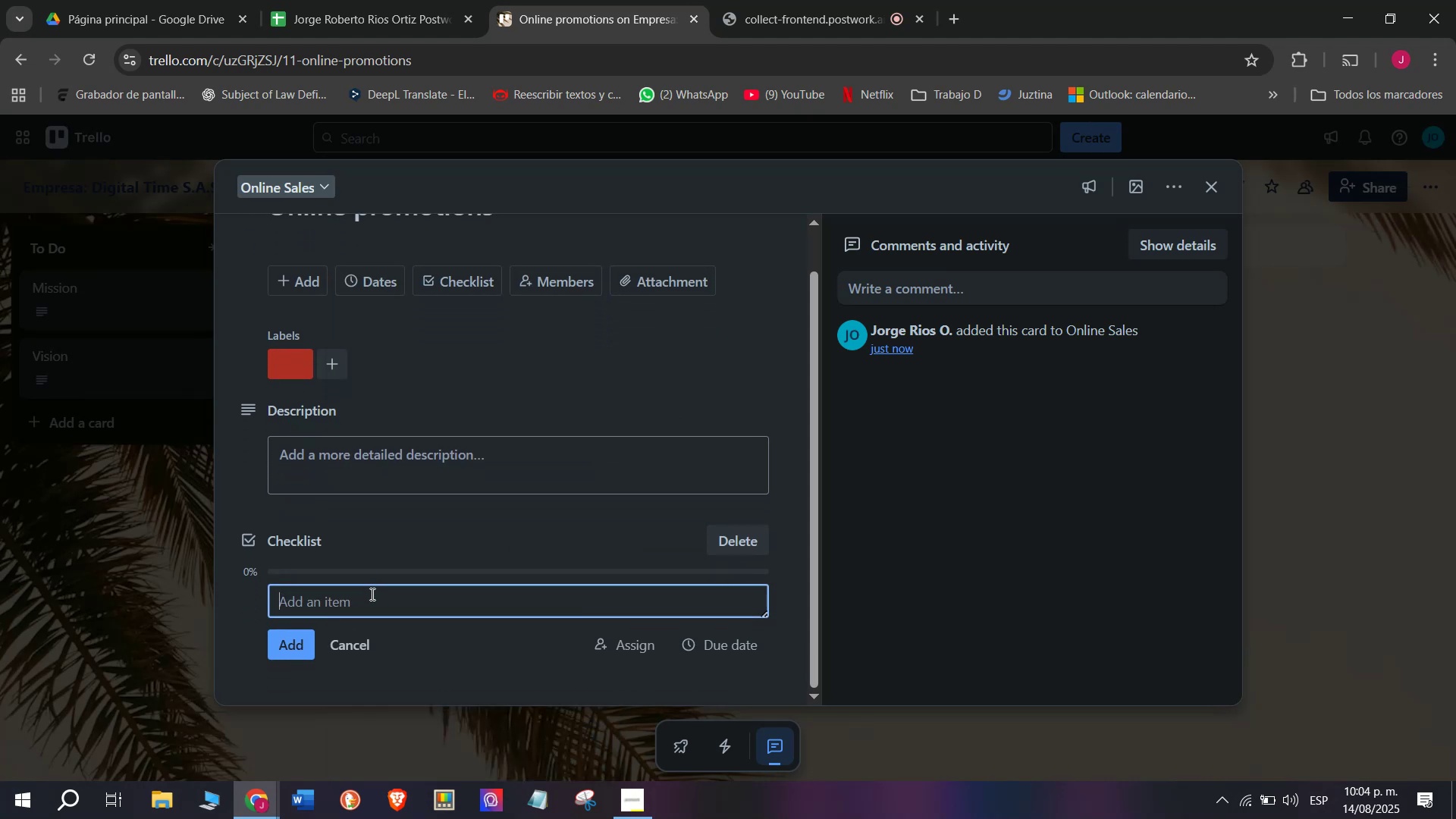 
type( )
key(Backspace)
type(Desing pronmo)
key(Backspace)
key(Backspace)
key(Backspace)
type(no)
key(Backspace)
key(Backspace)
type(mo banner)
 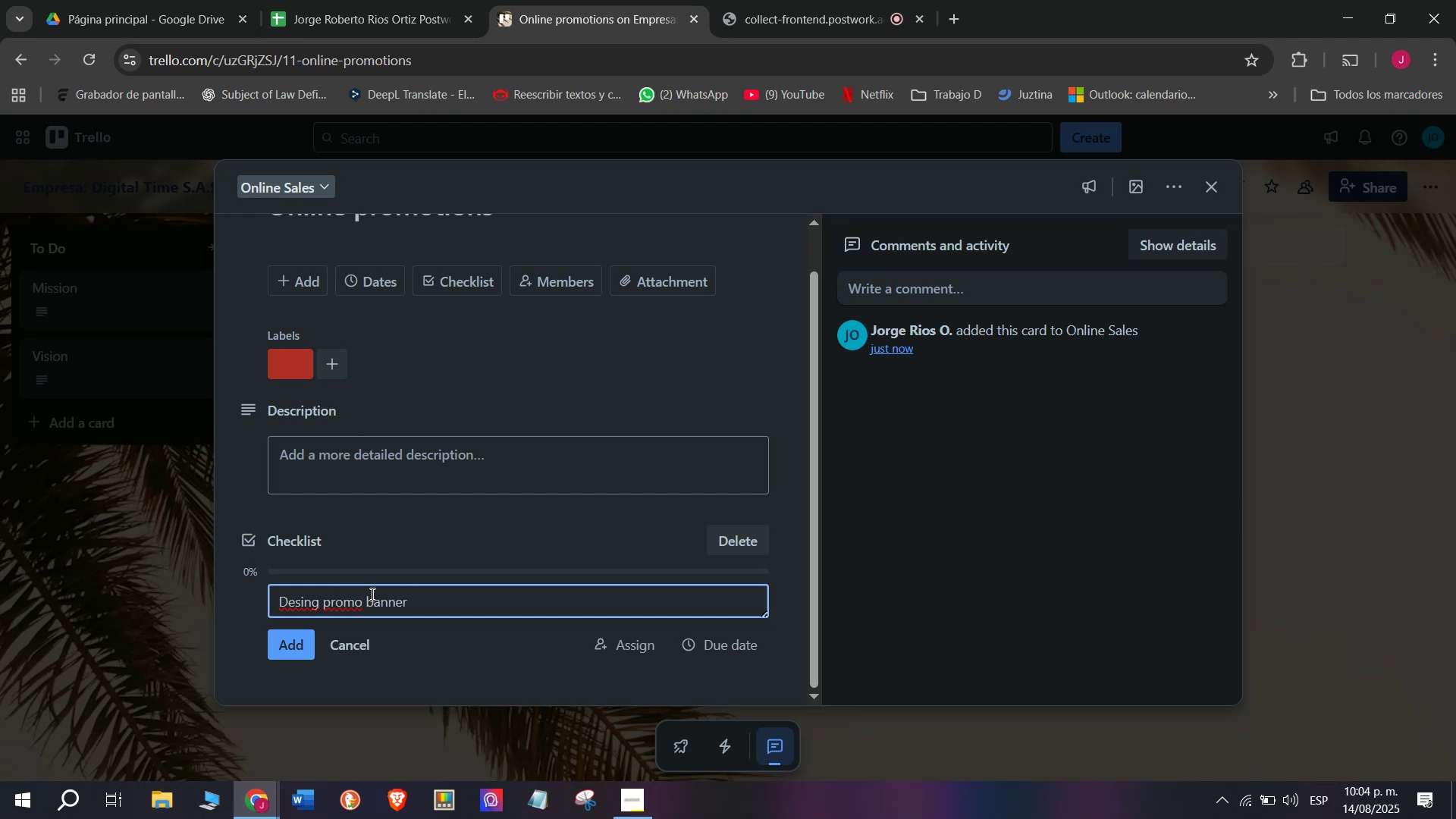 
key(Enter)
 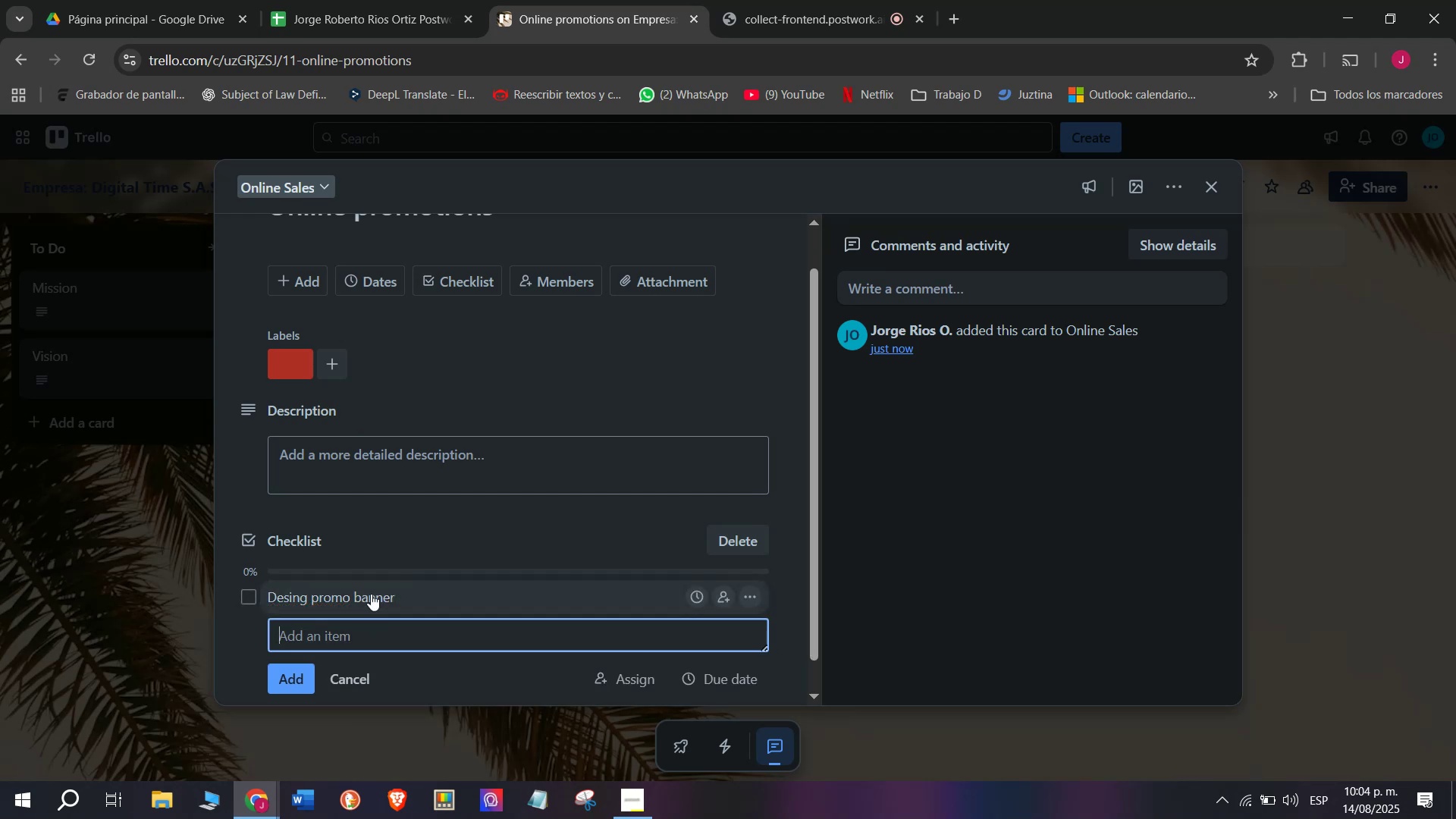 
type(Set up discounts)
 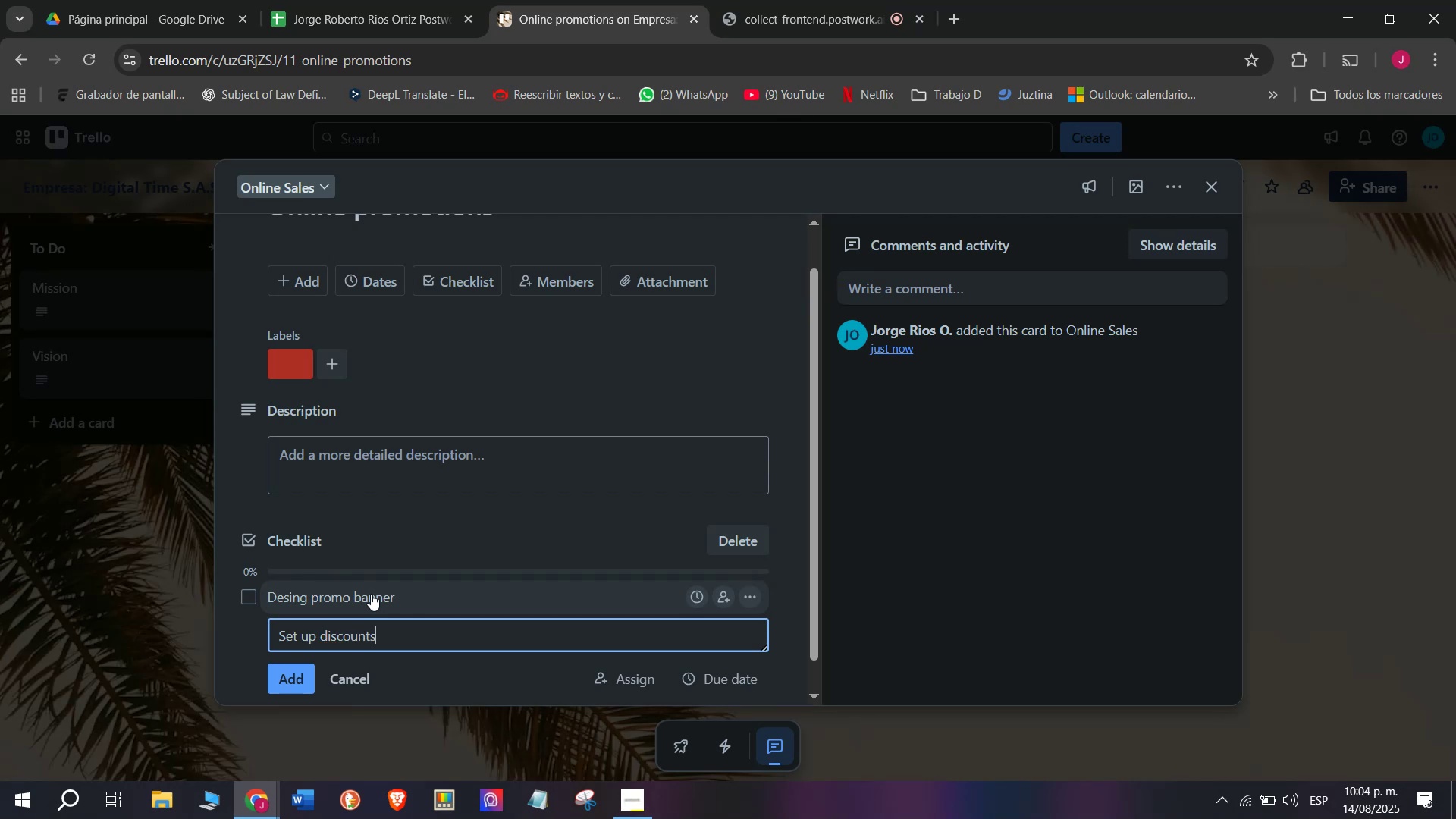 
key(Enter)
 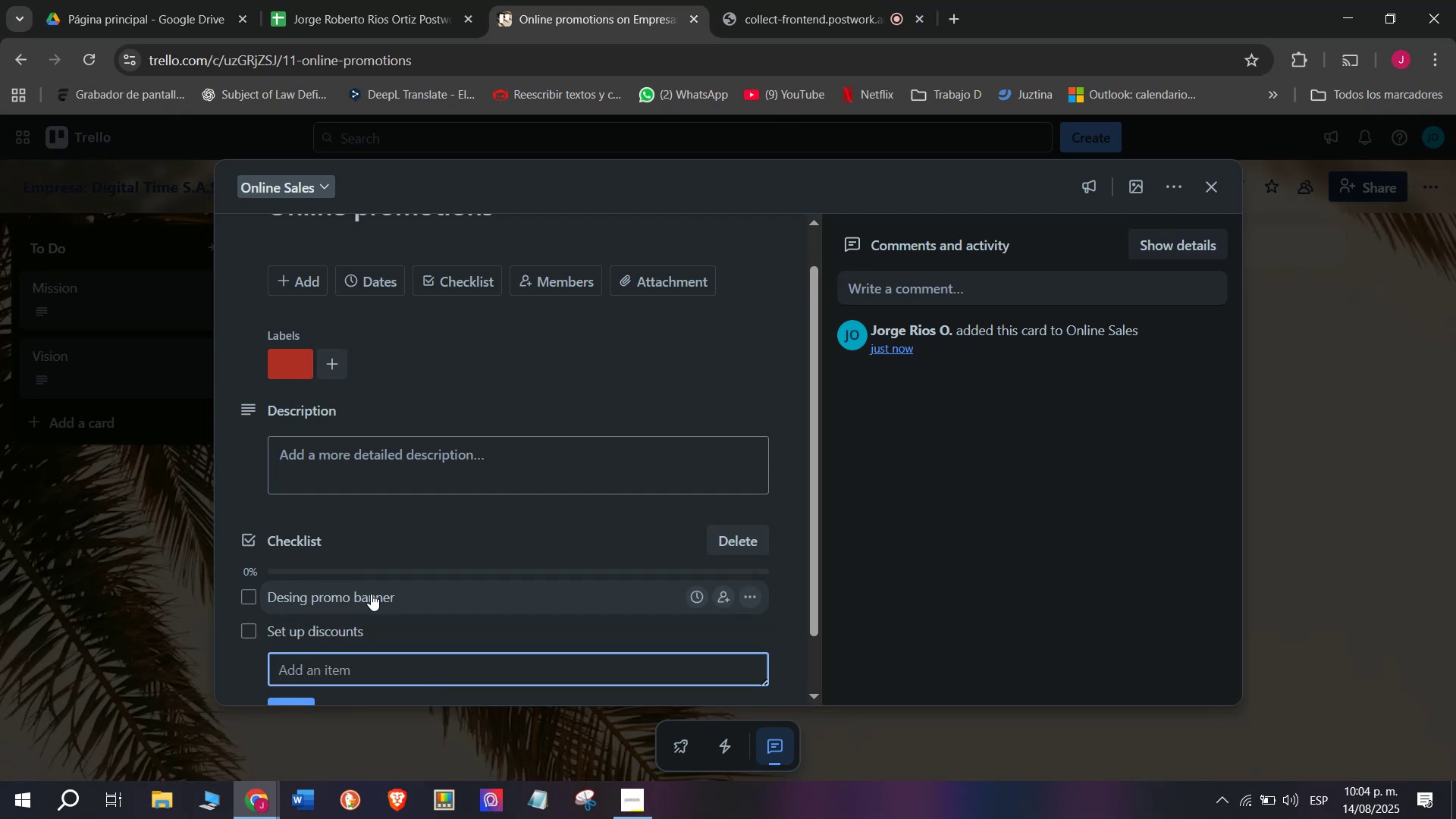 
type(Post on social media)
 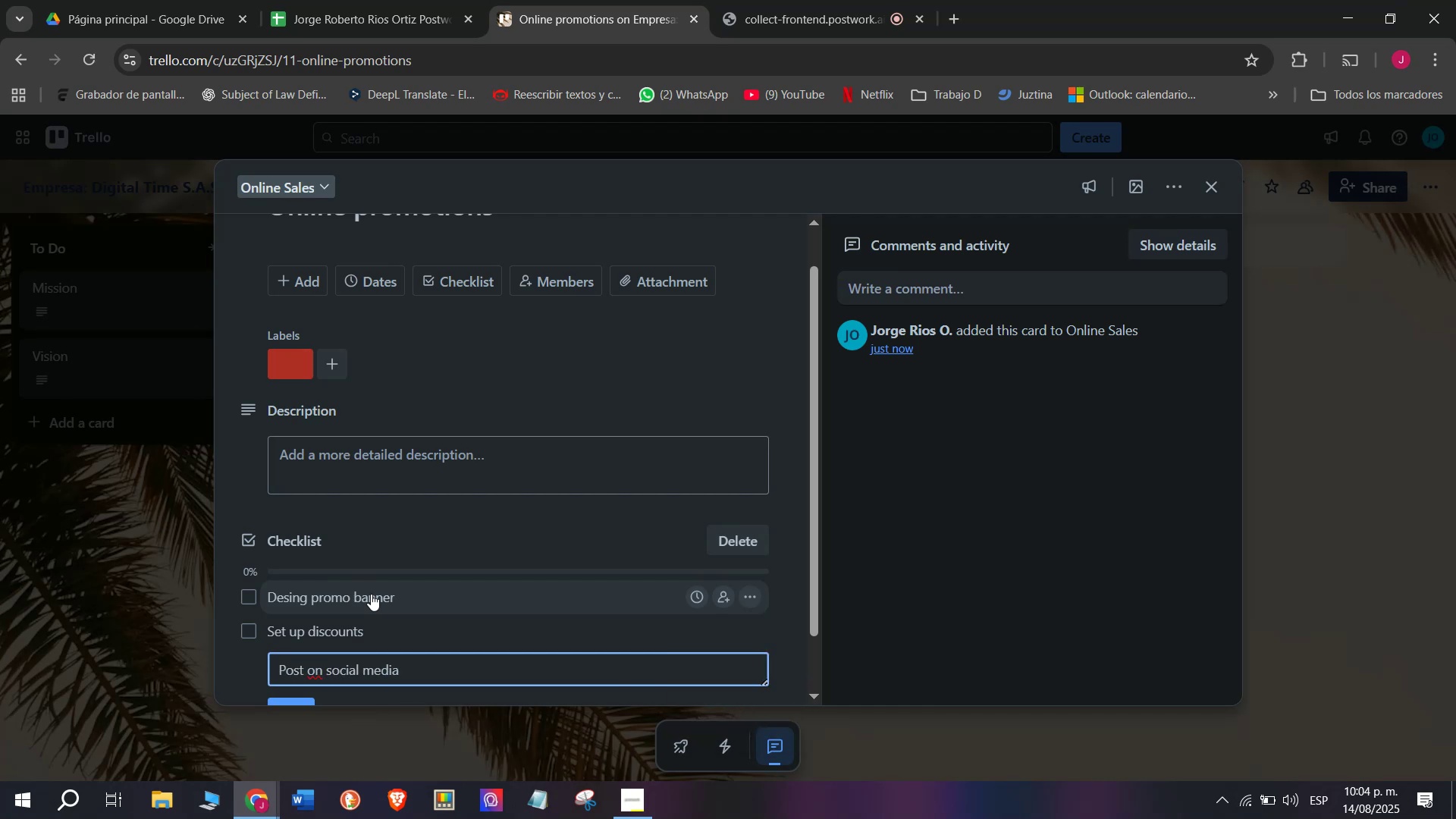 
key(Enter)
 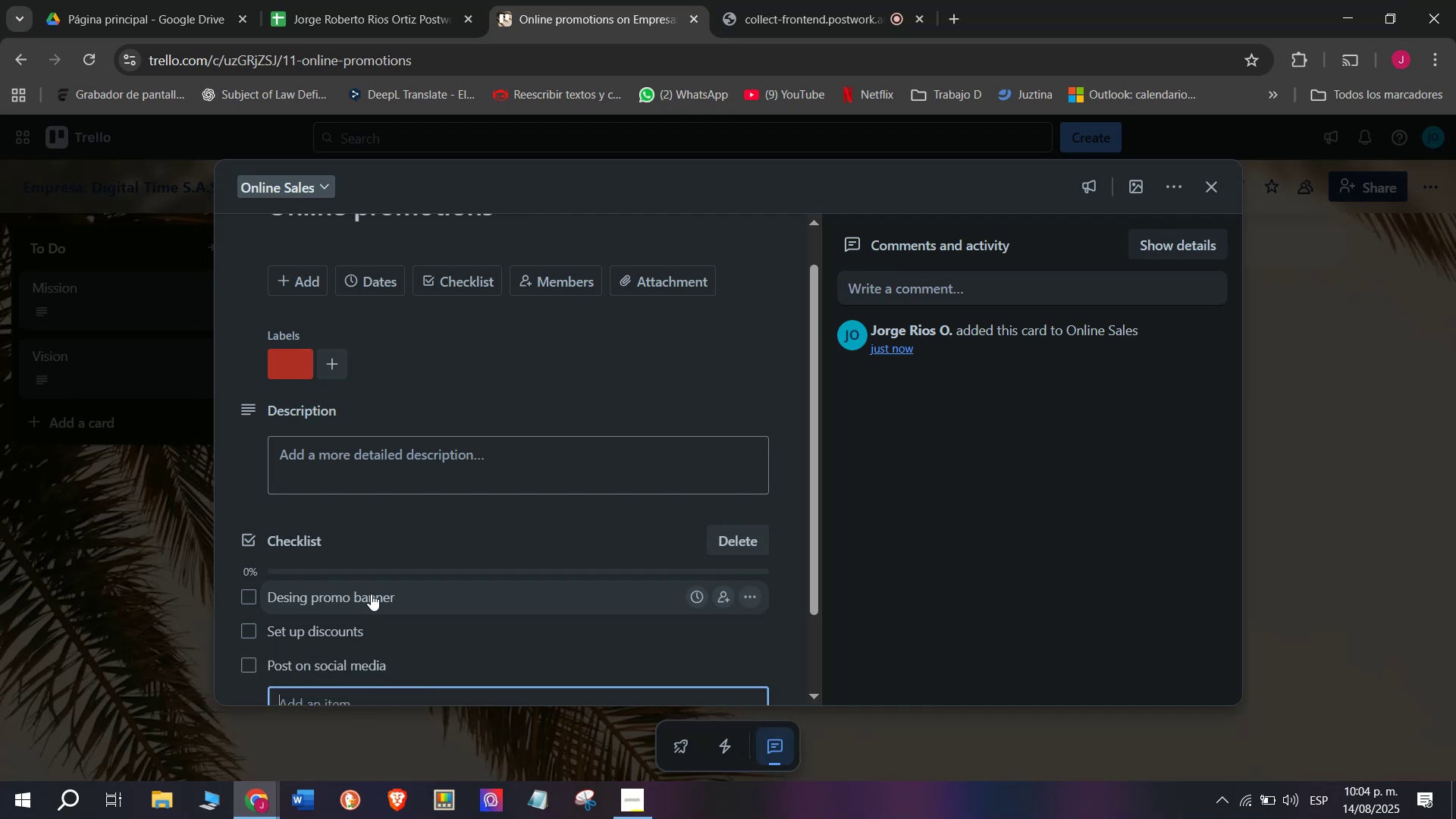 
type(Activate coupon codes)
 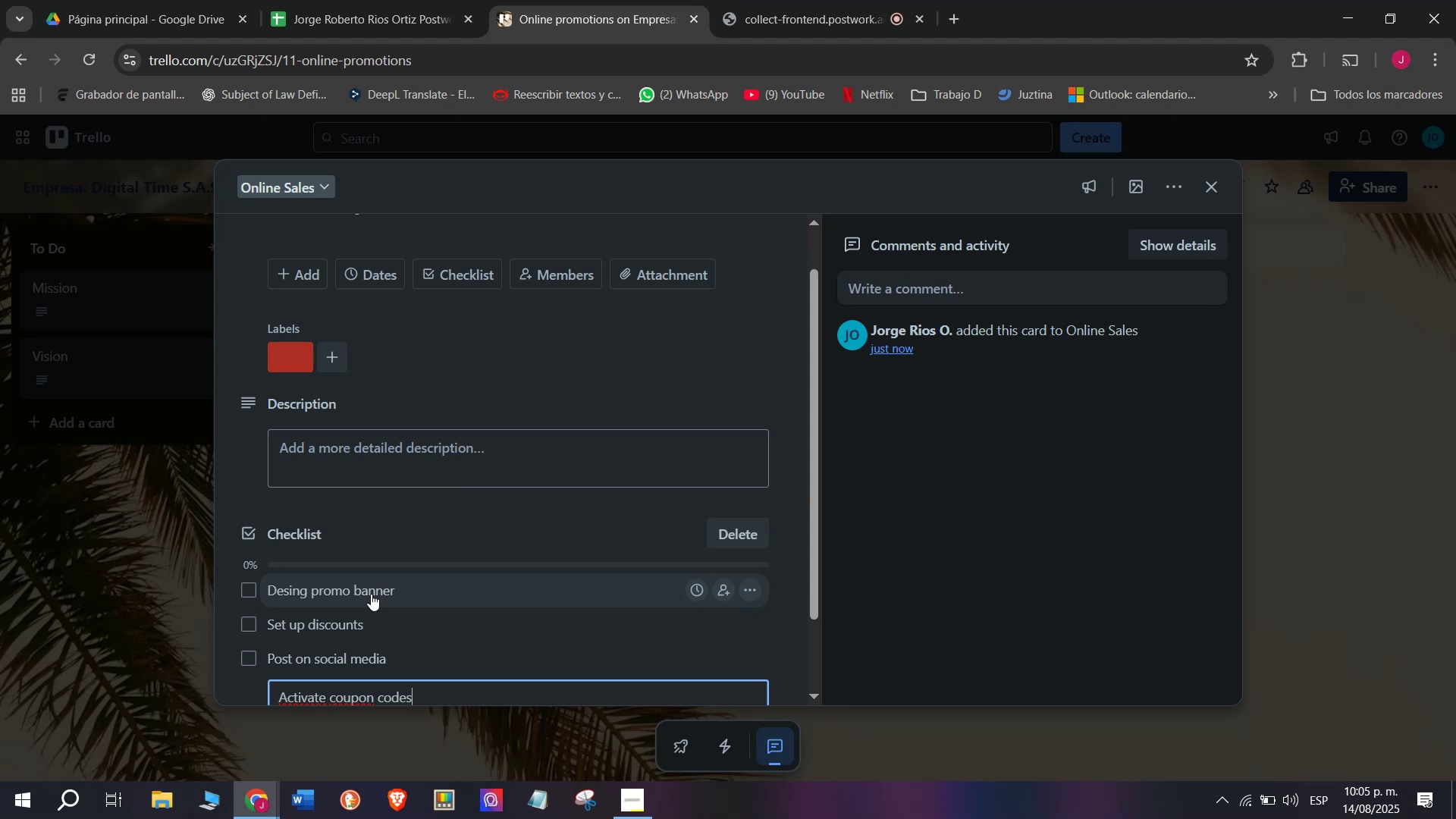 
key(Enter)
 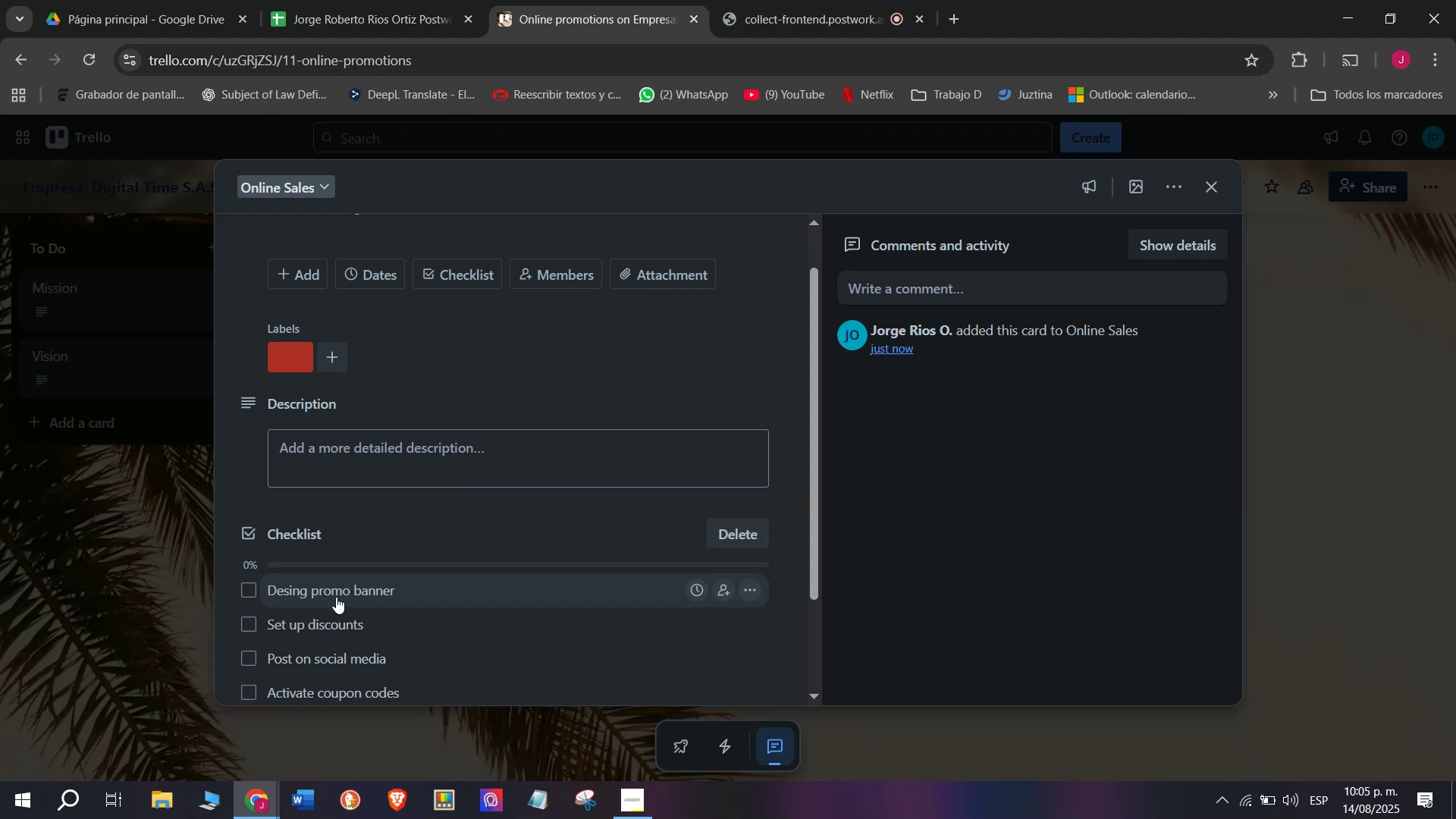 
scroll: coordinate [336, 595], scroll_direction: down, amount: 3.0
 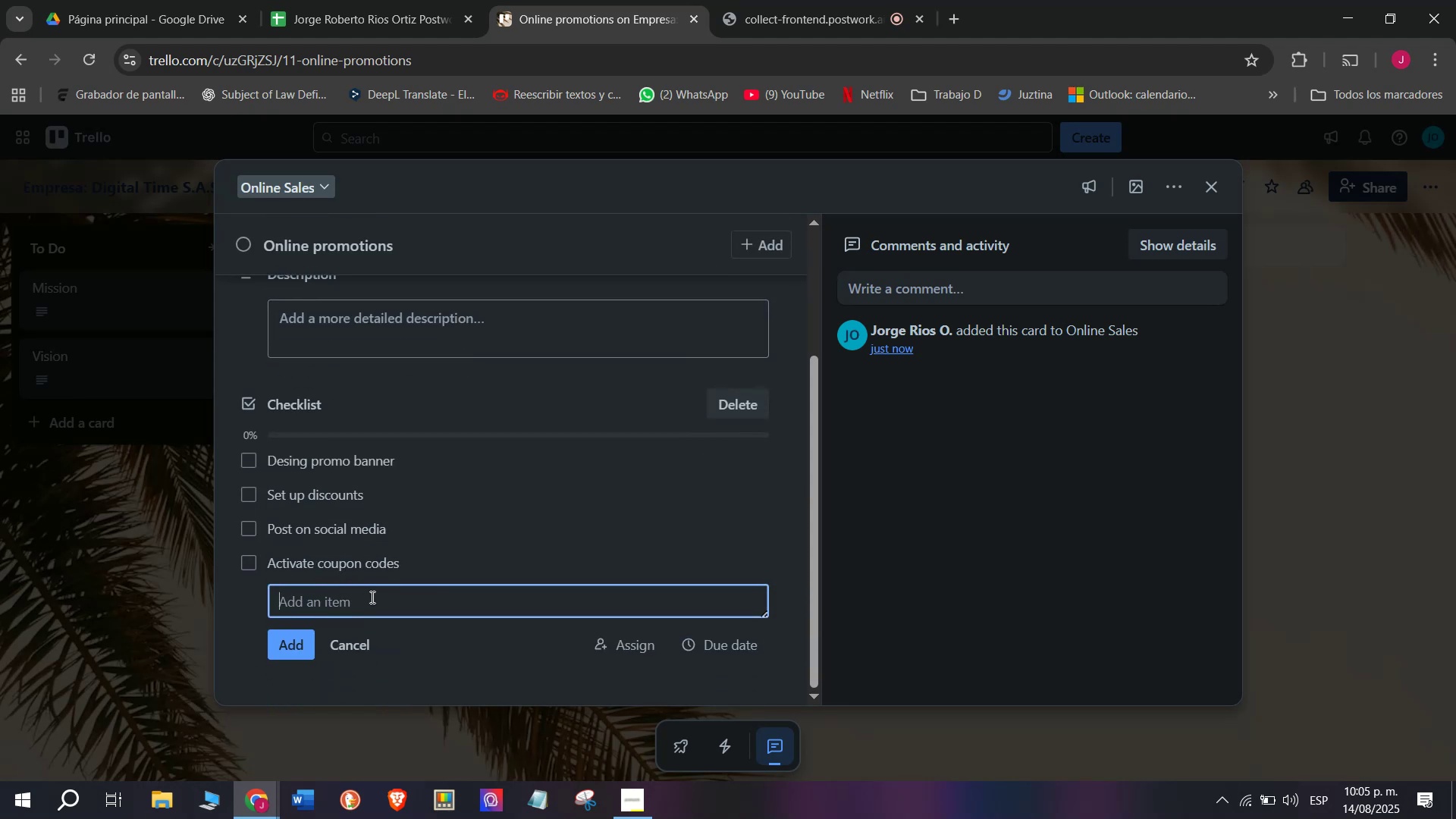 
type(Send mass email)
 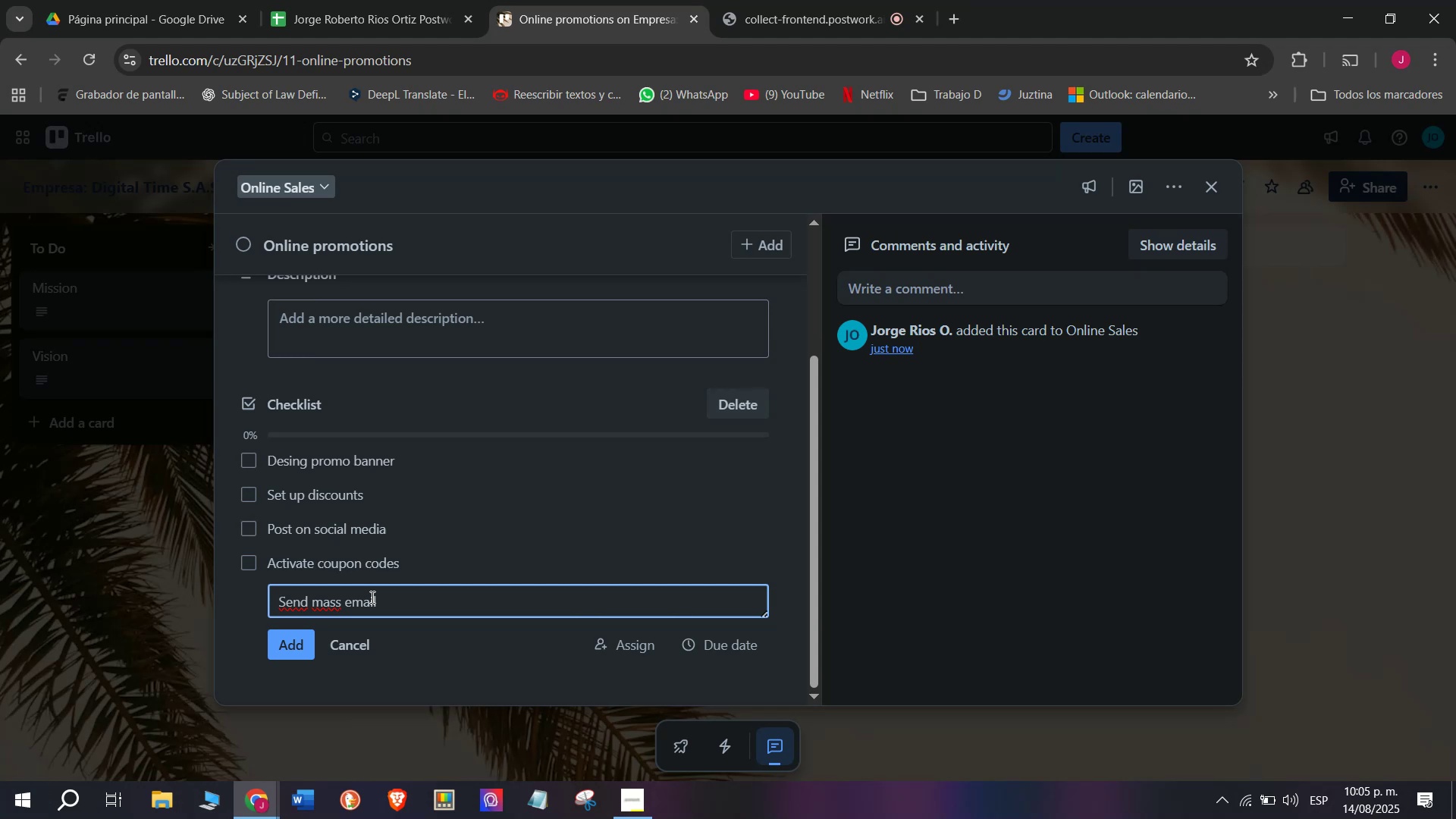 
key(Enter)
 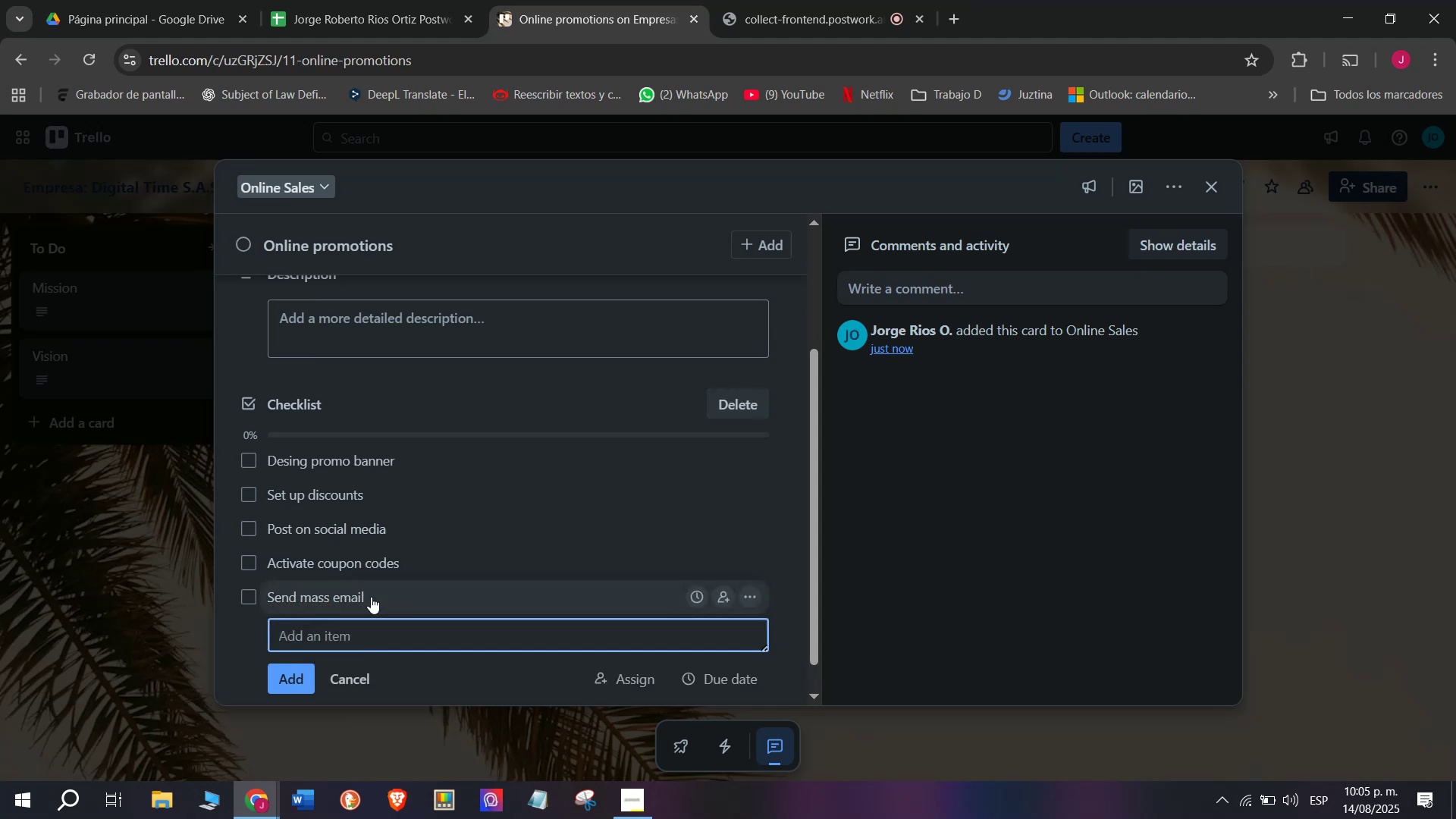 
type(TRa)
key(Backspace)
key(Backspace)
type(rack sales )
 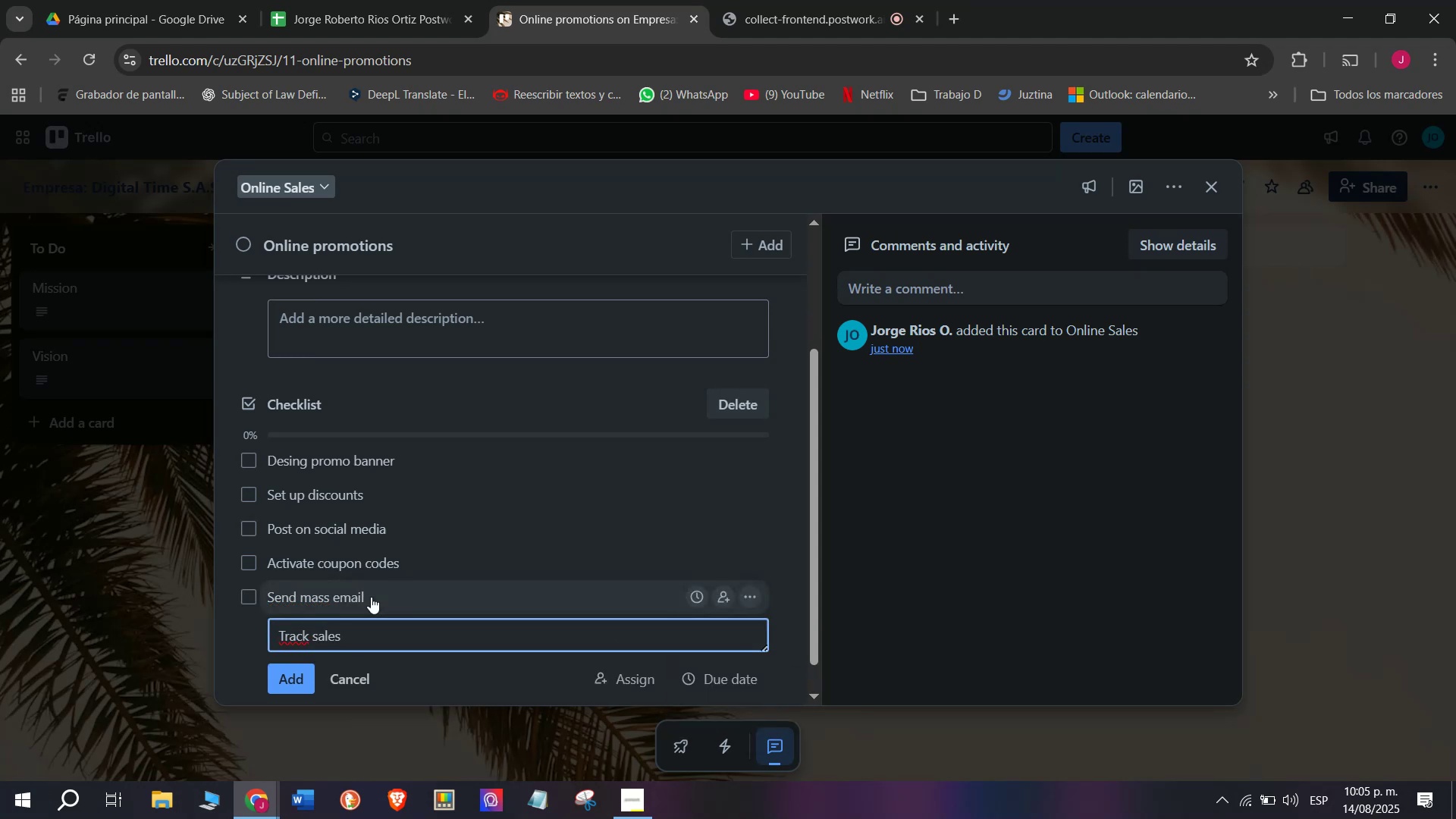 
key(Enter)
 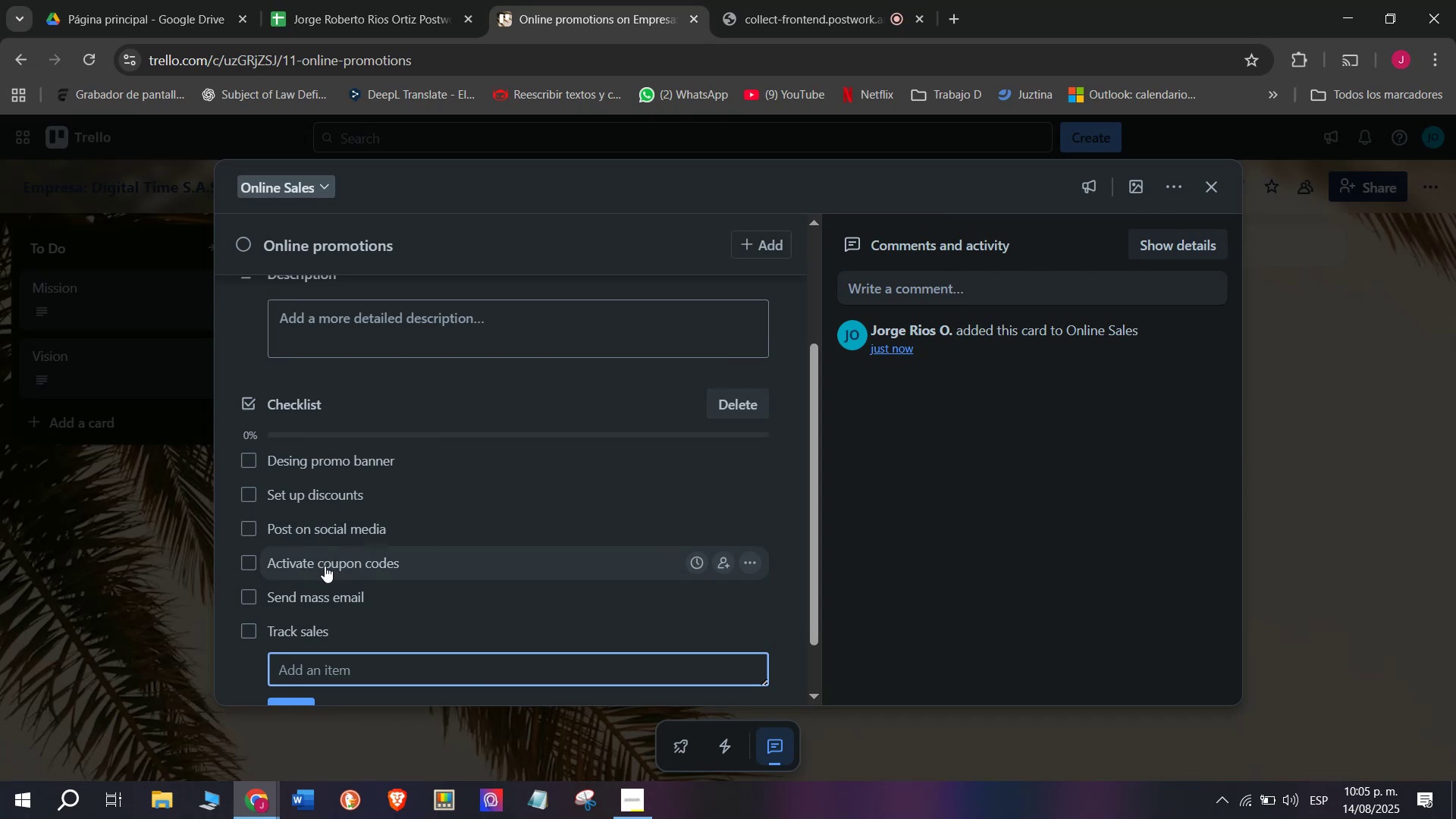 
left_click([64, 689])
 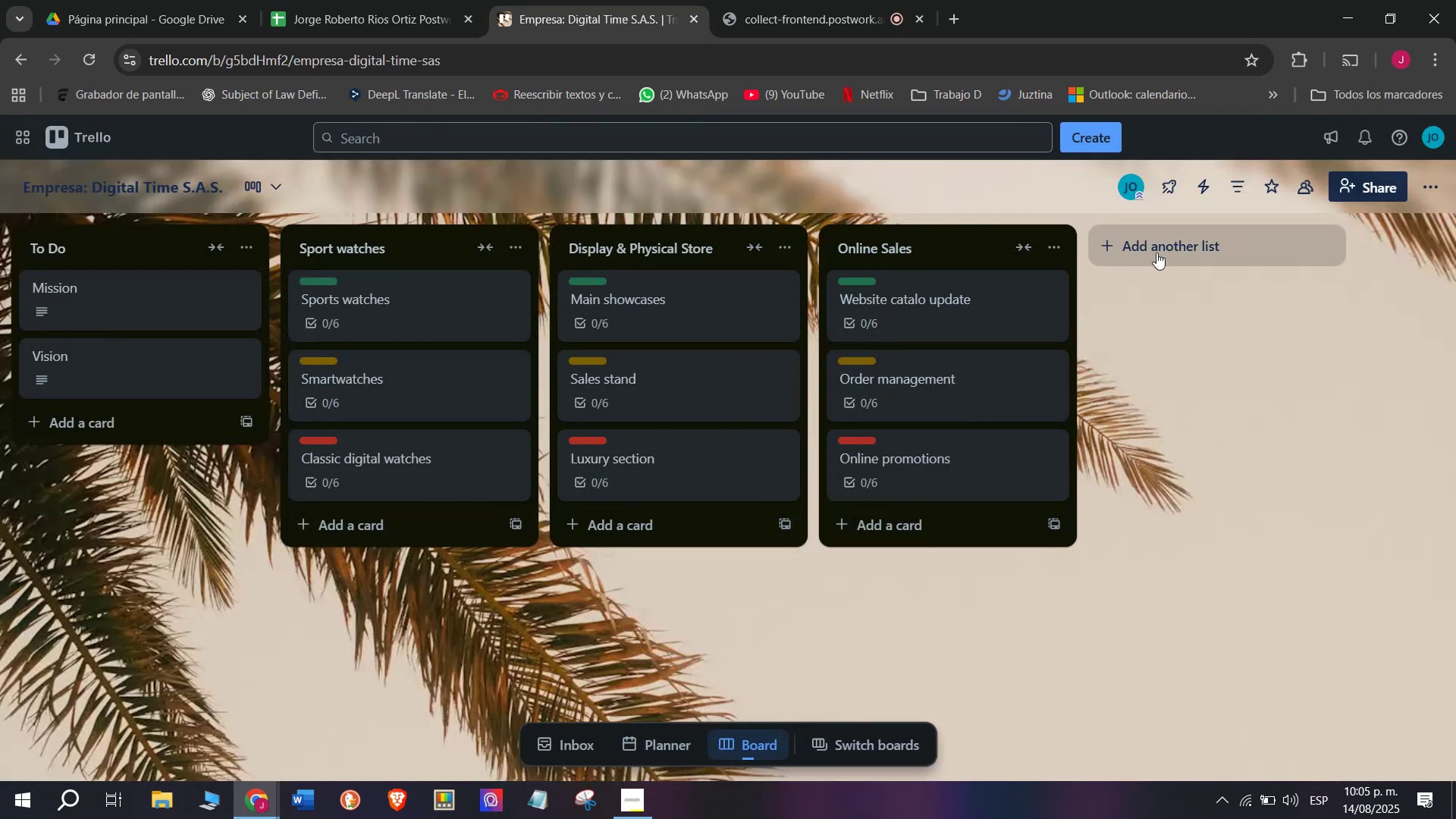 
left_click([1154, 253])
 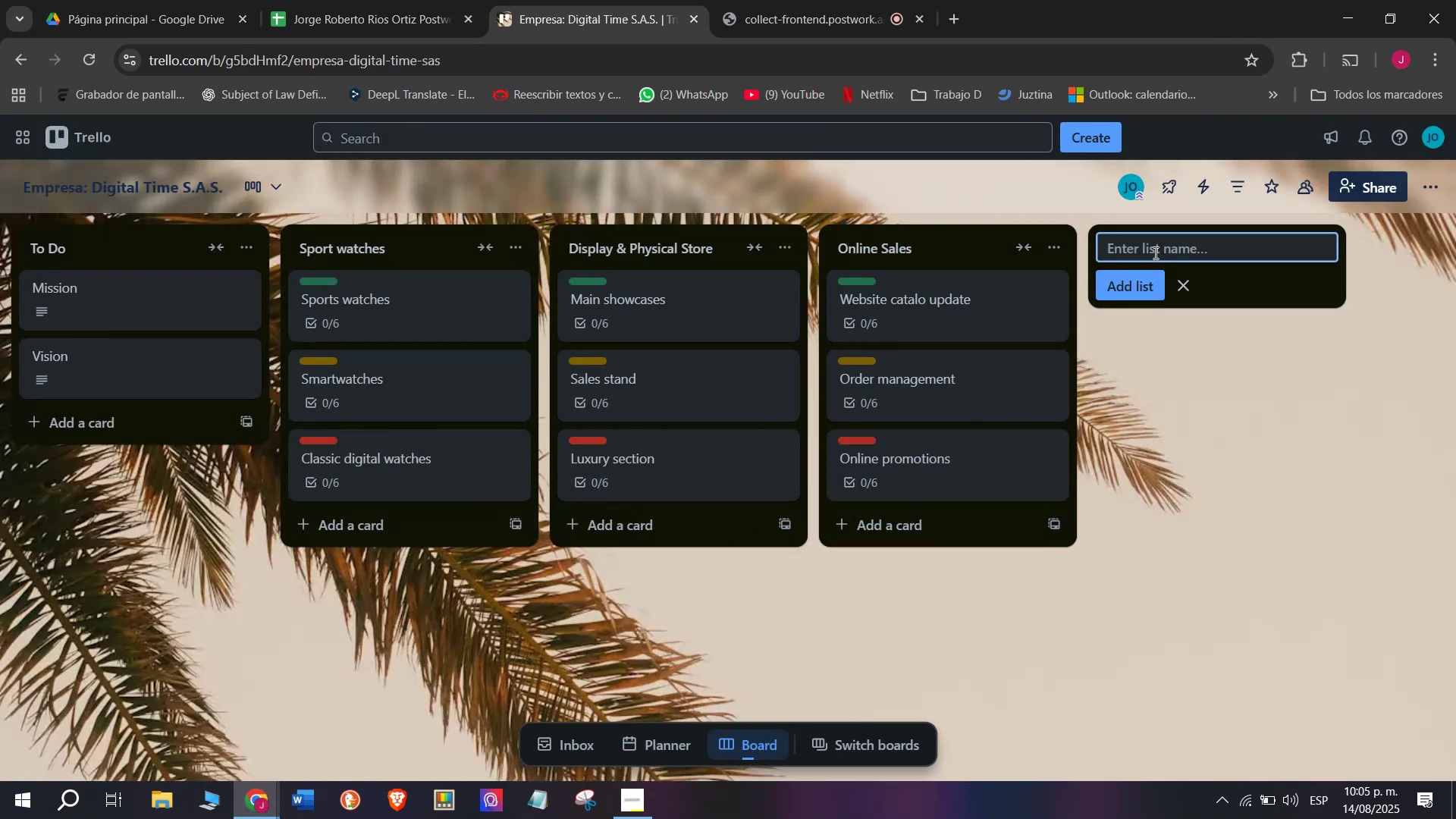 
type(Marj)
key(Backspace)
type(keting)
 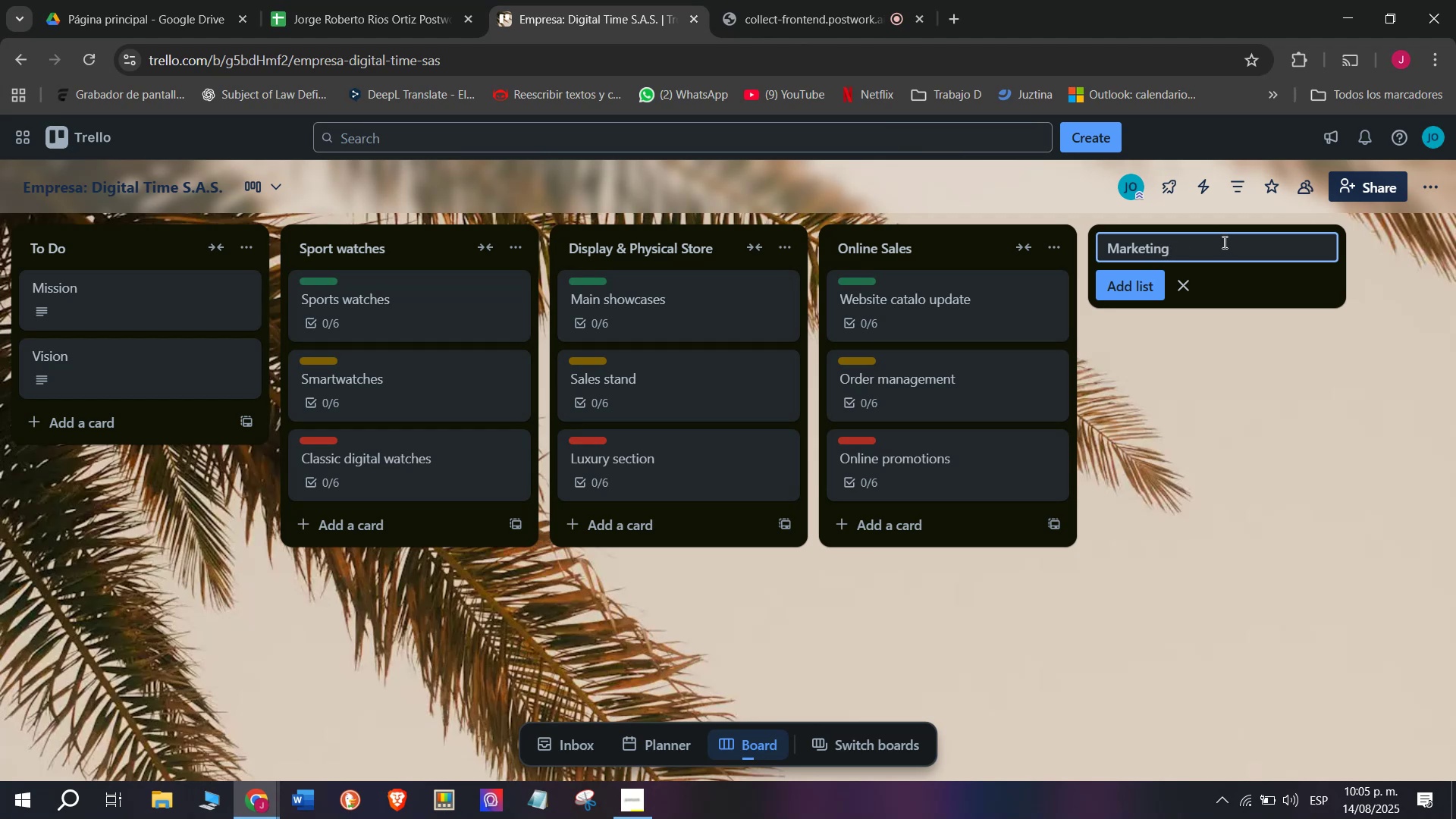 
key(Shift+6)
 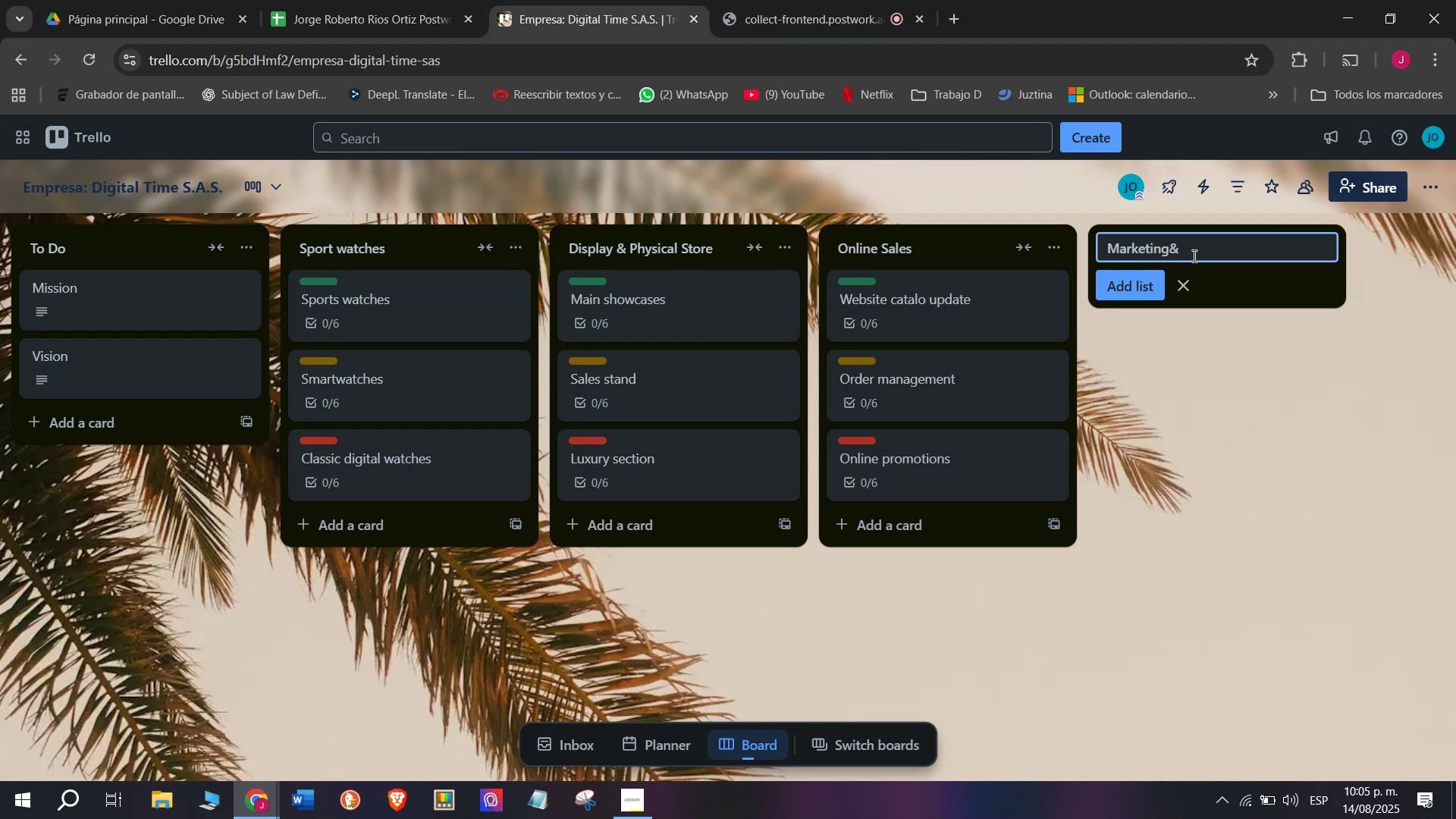 
wait(5.16)
 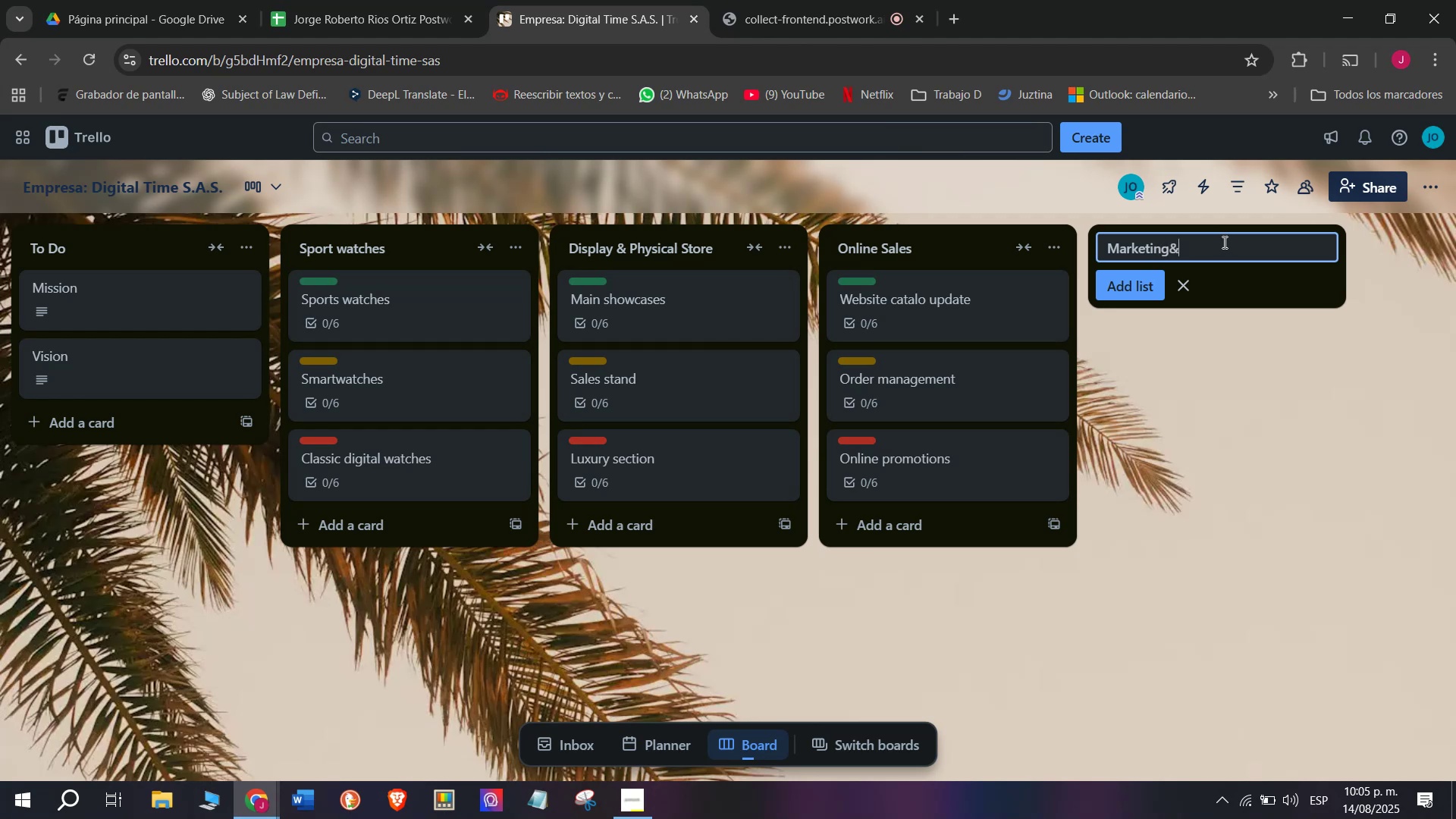 
left_click([1175, 242])
 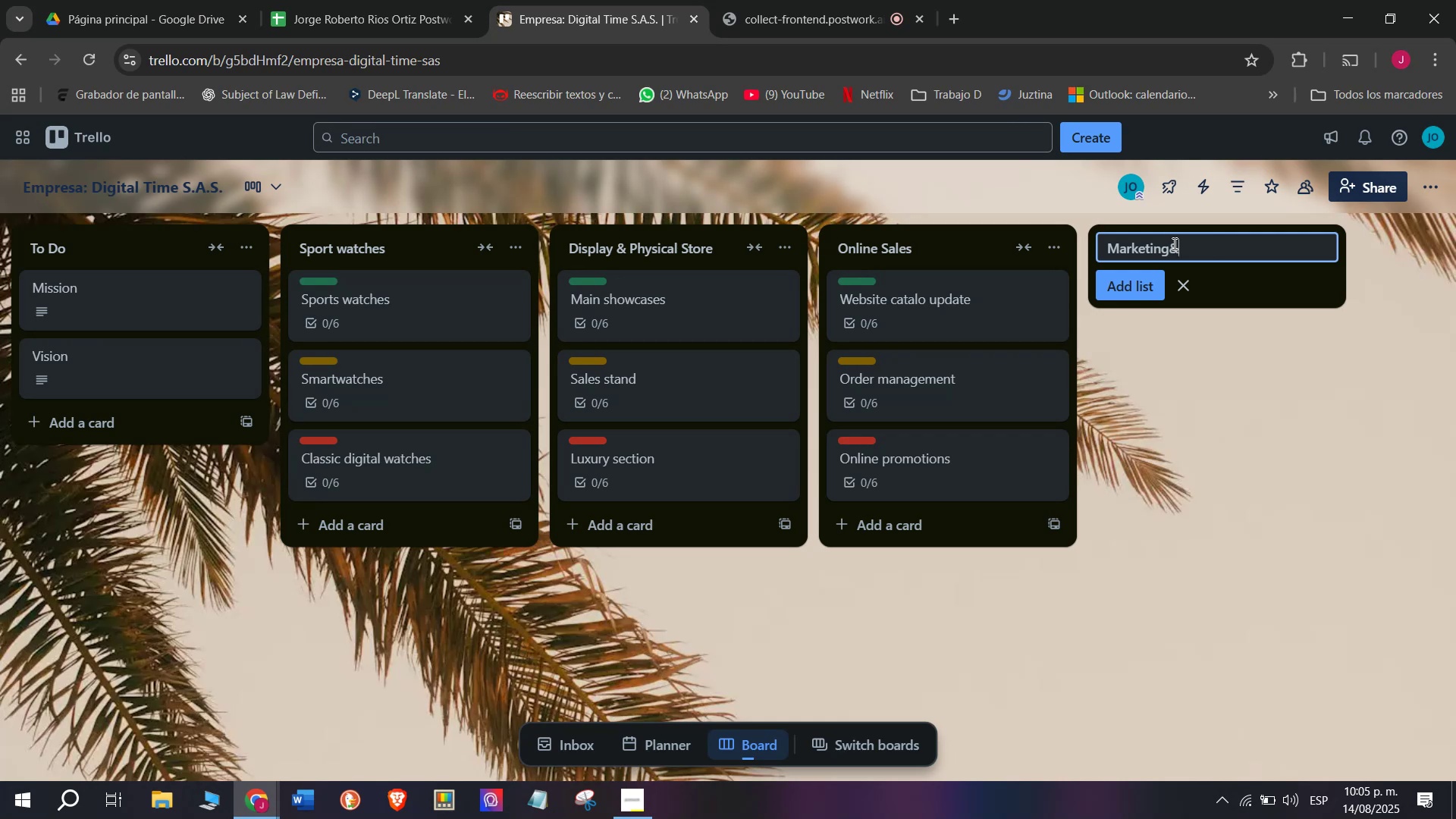 
left_click([1173, 246])
 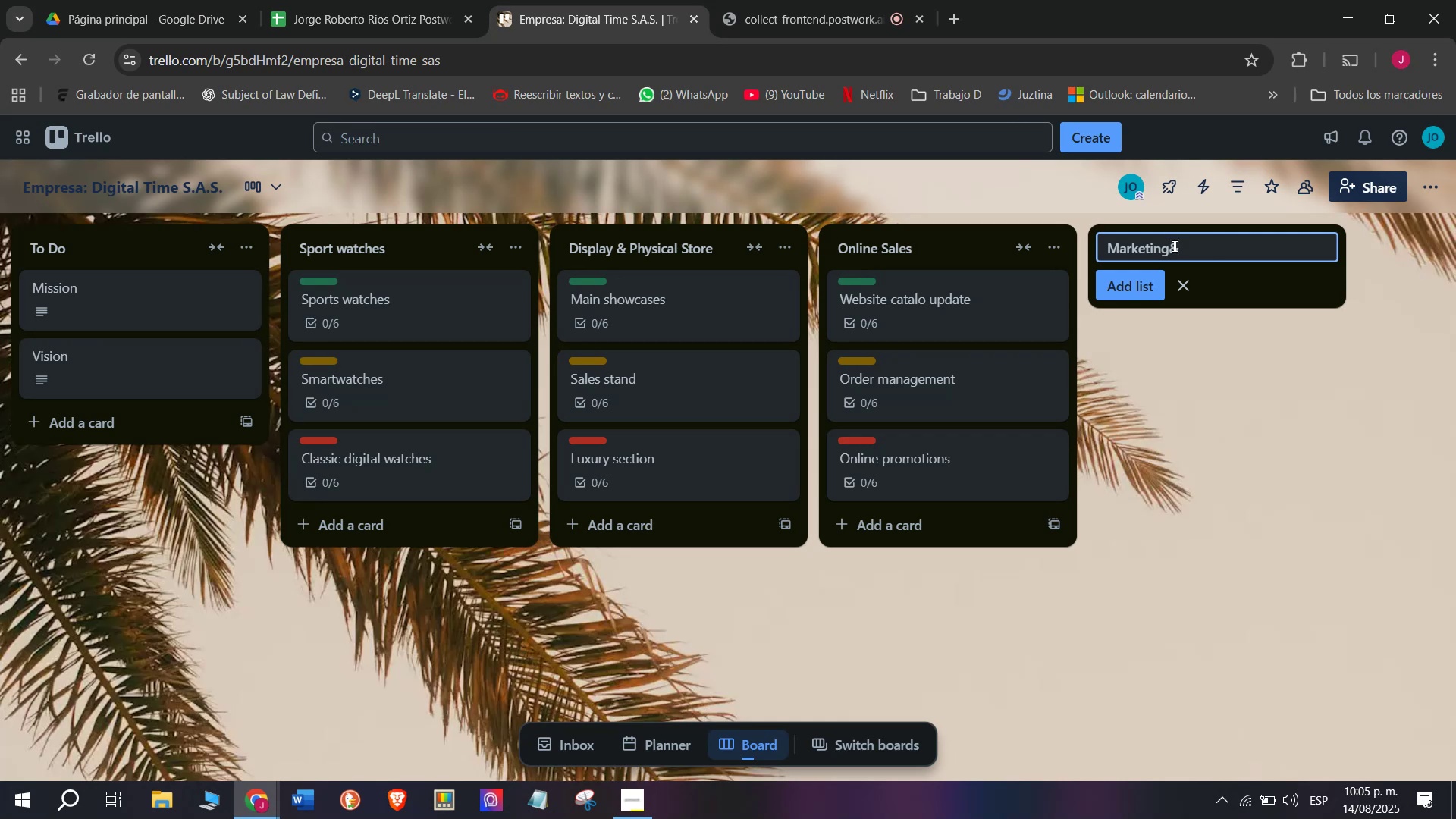 
key(Space)
 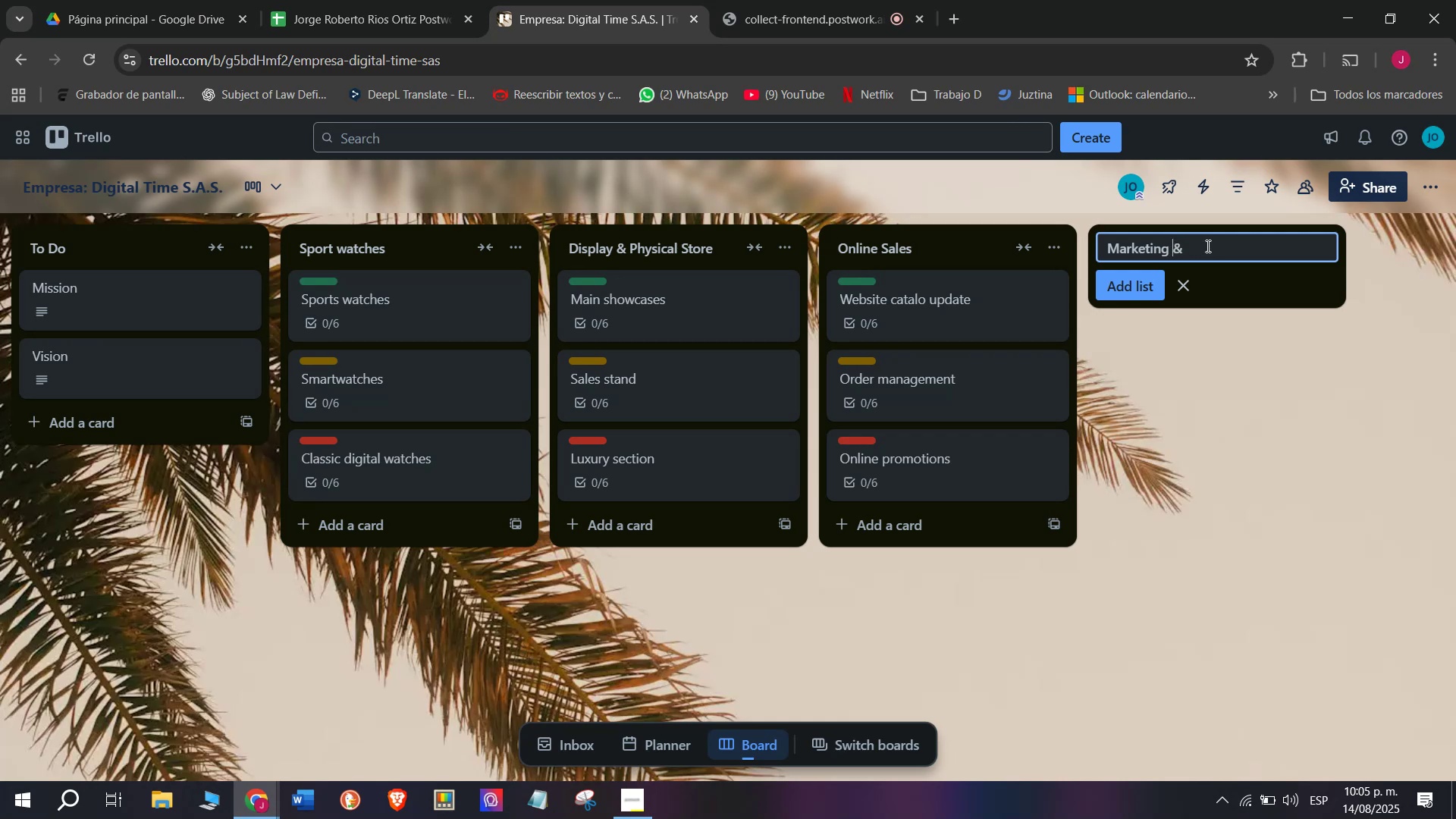 
left_click([1207, 246])
 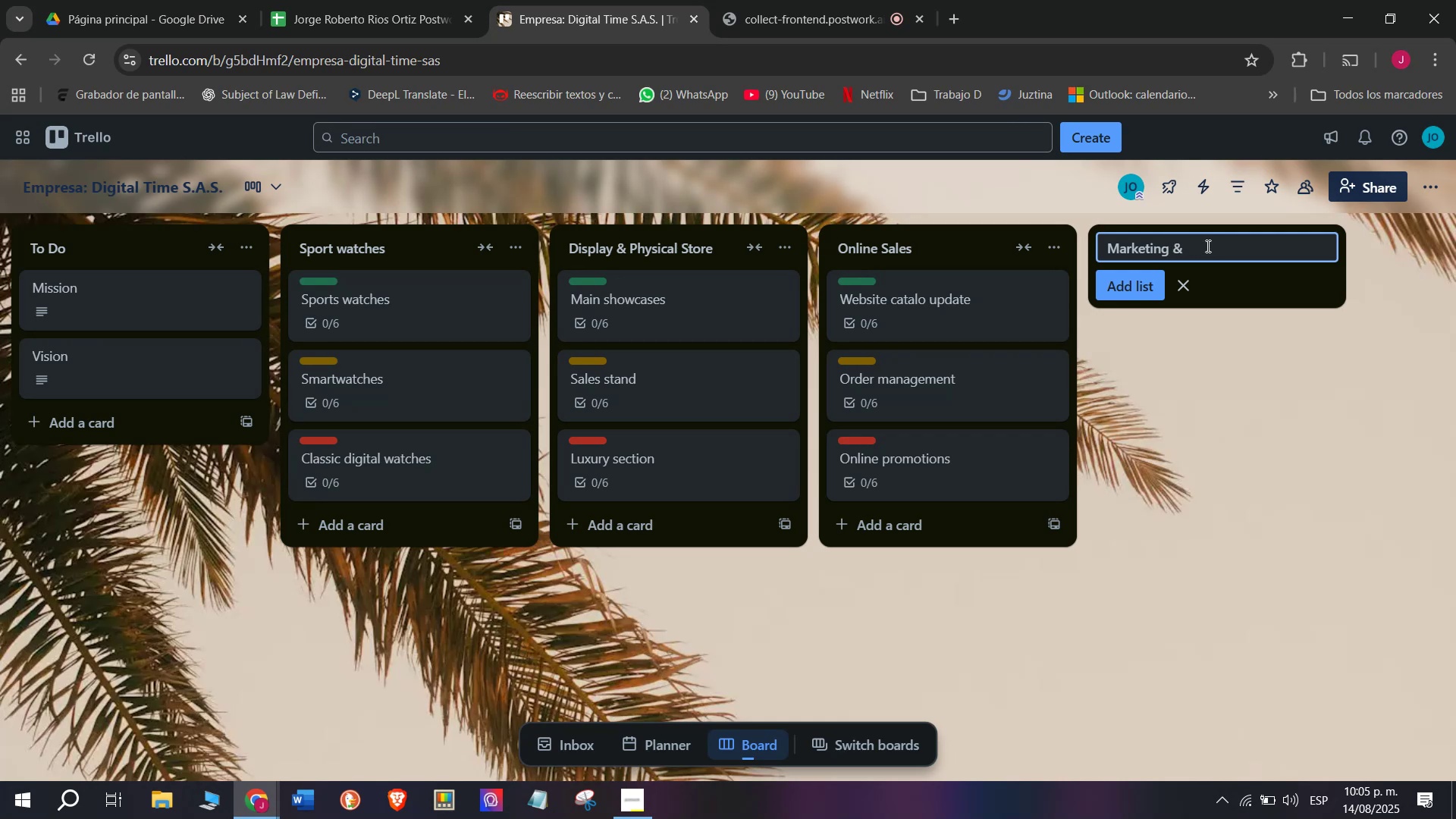 
type( Adver)
 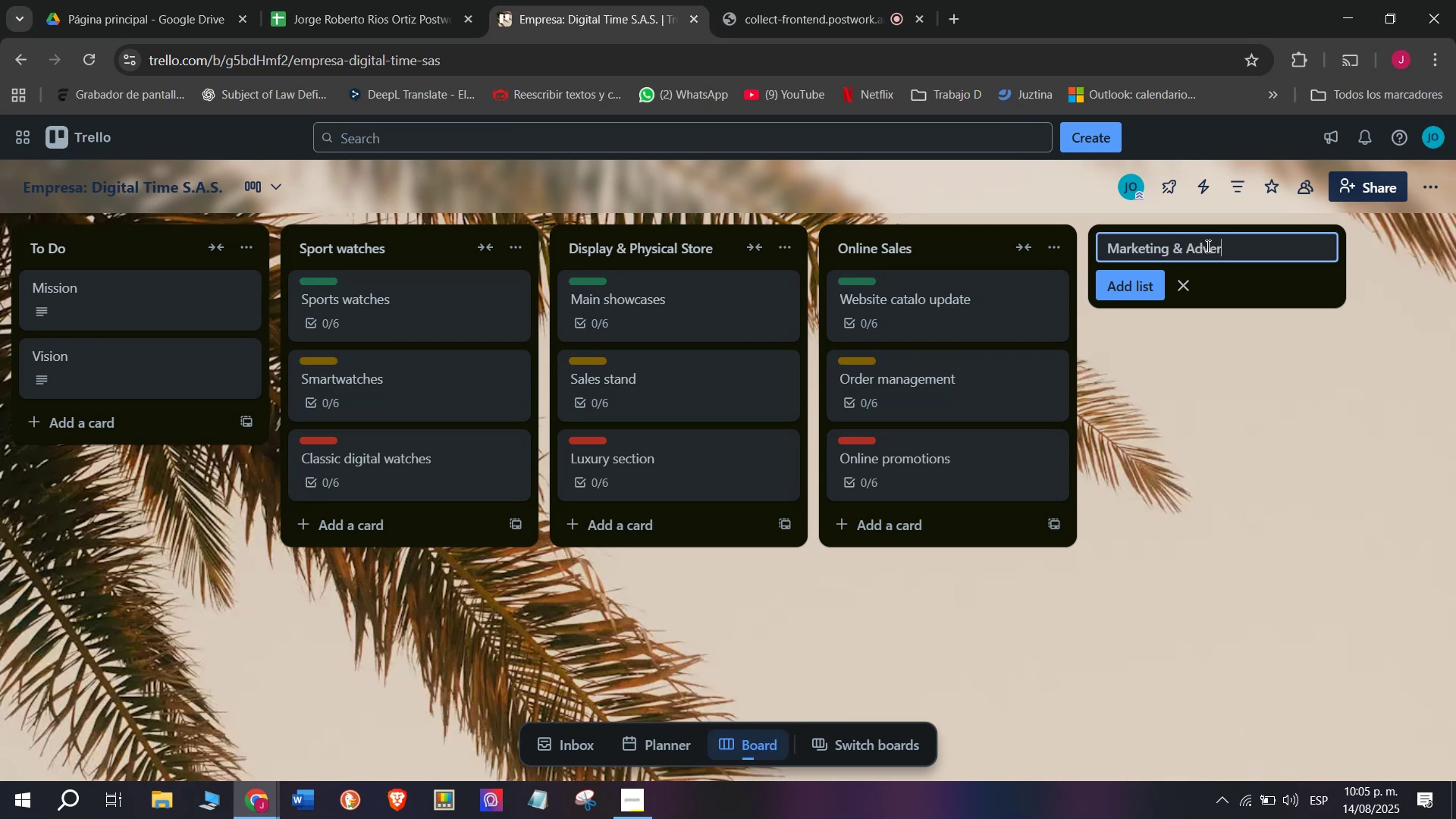 
type(tising)
 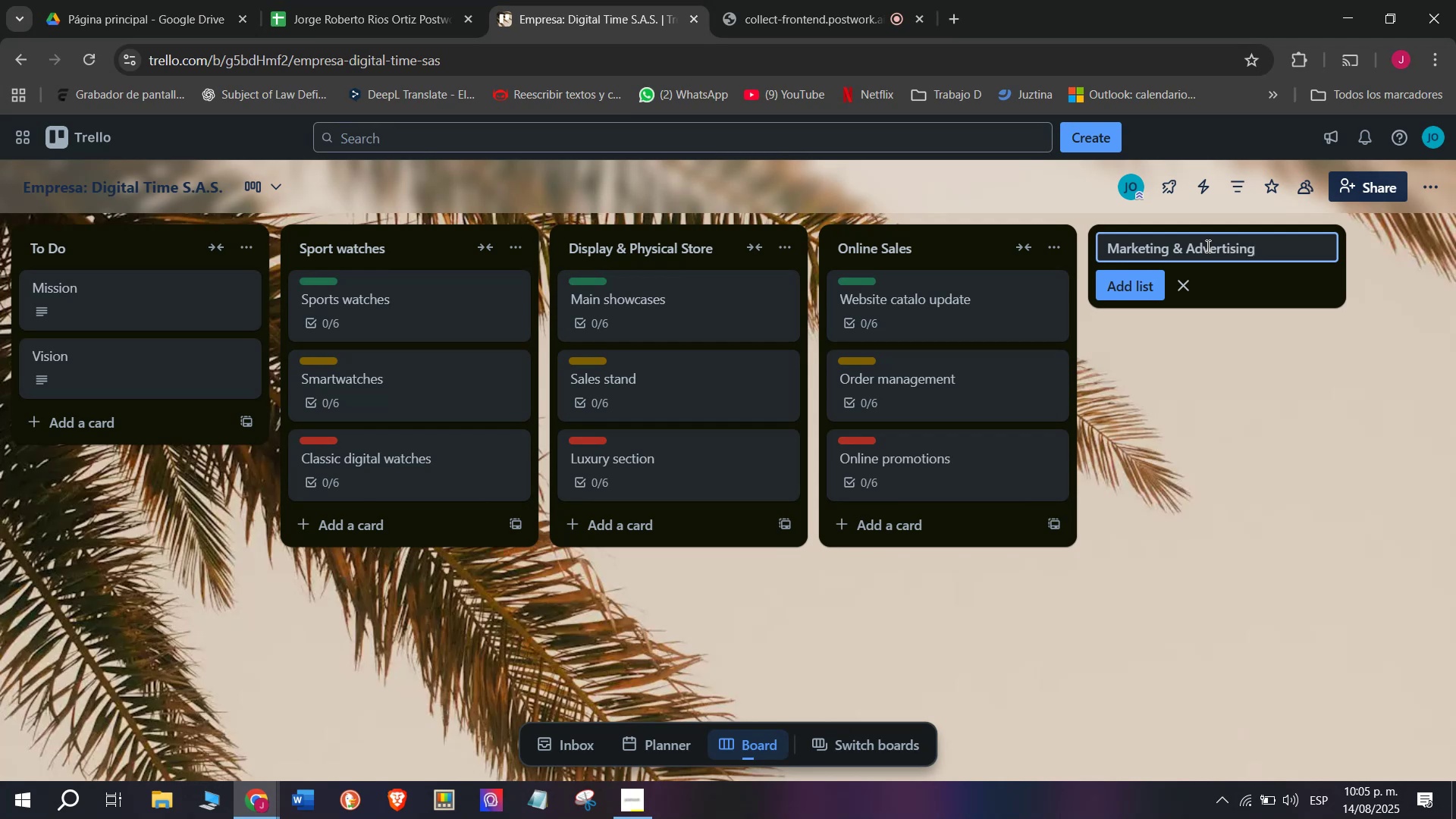 
key(Enter)
 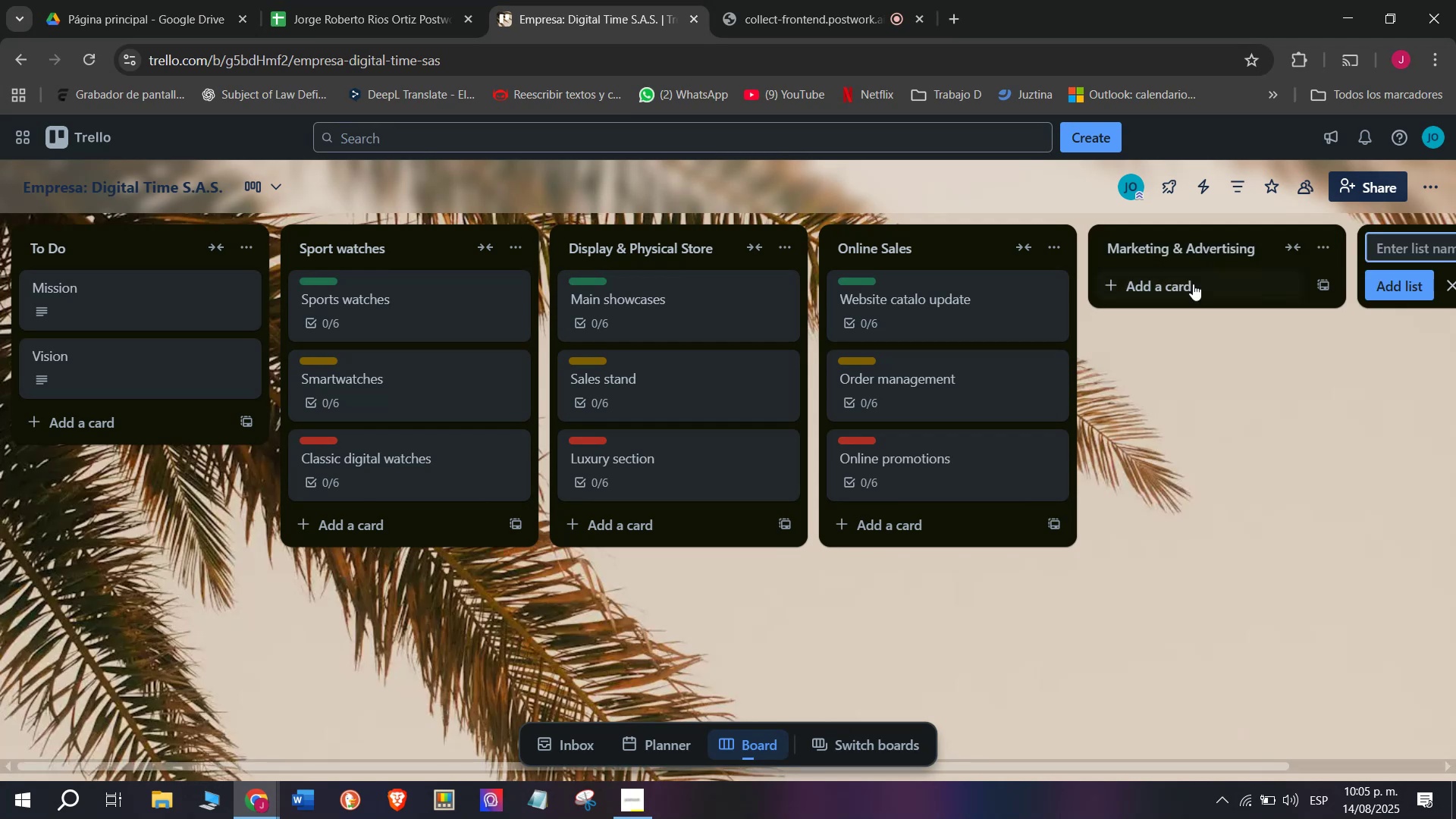 
left_click([1180, 292])
 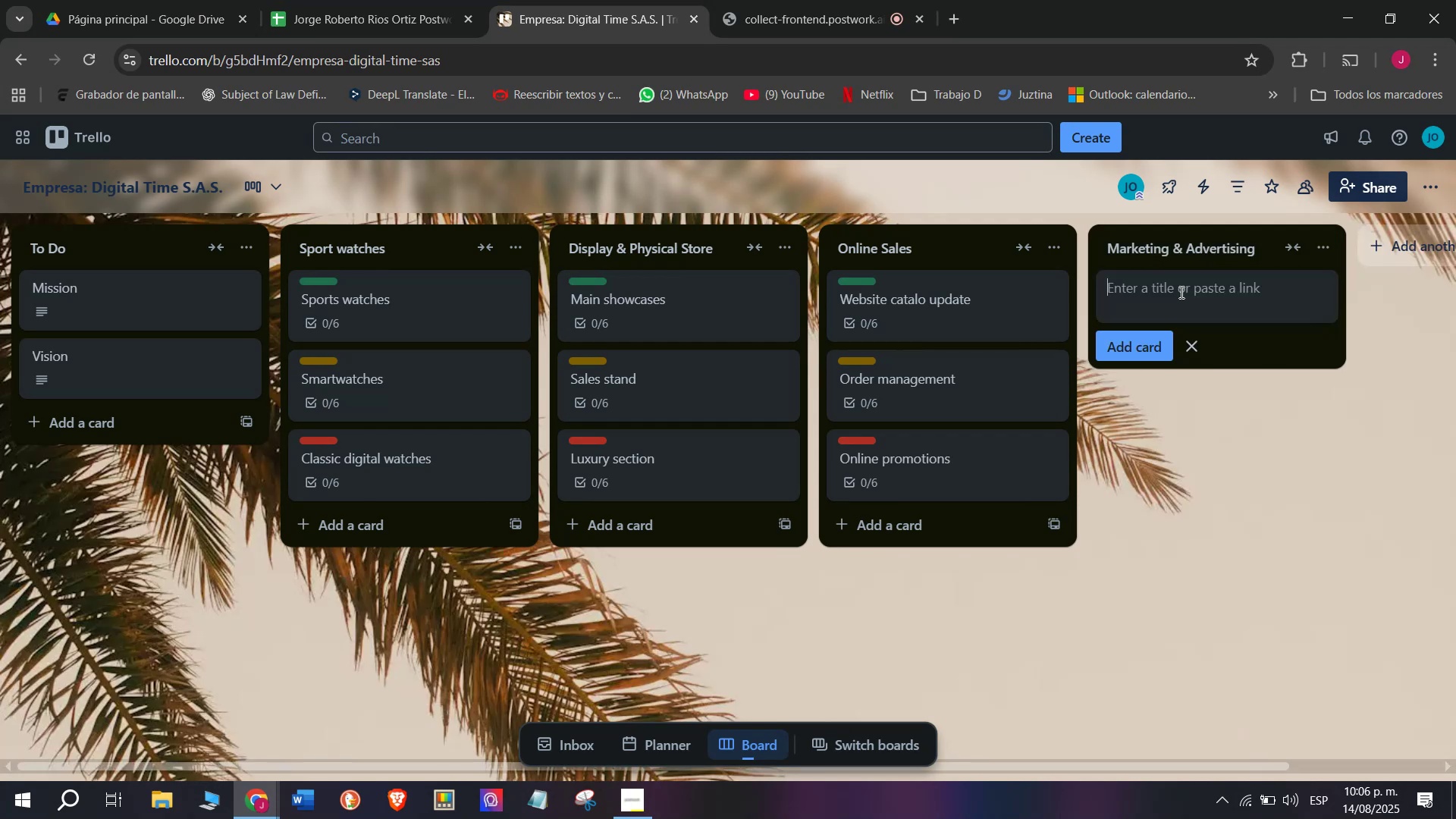 
left_click([1180, 292])
 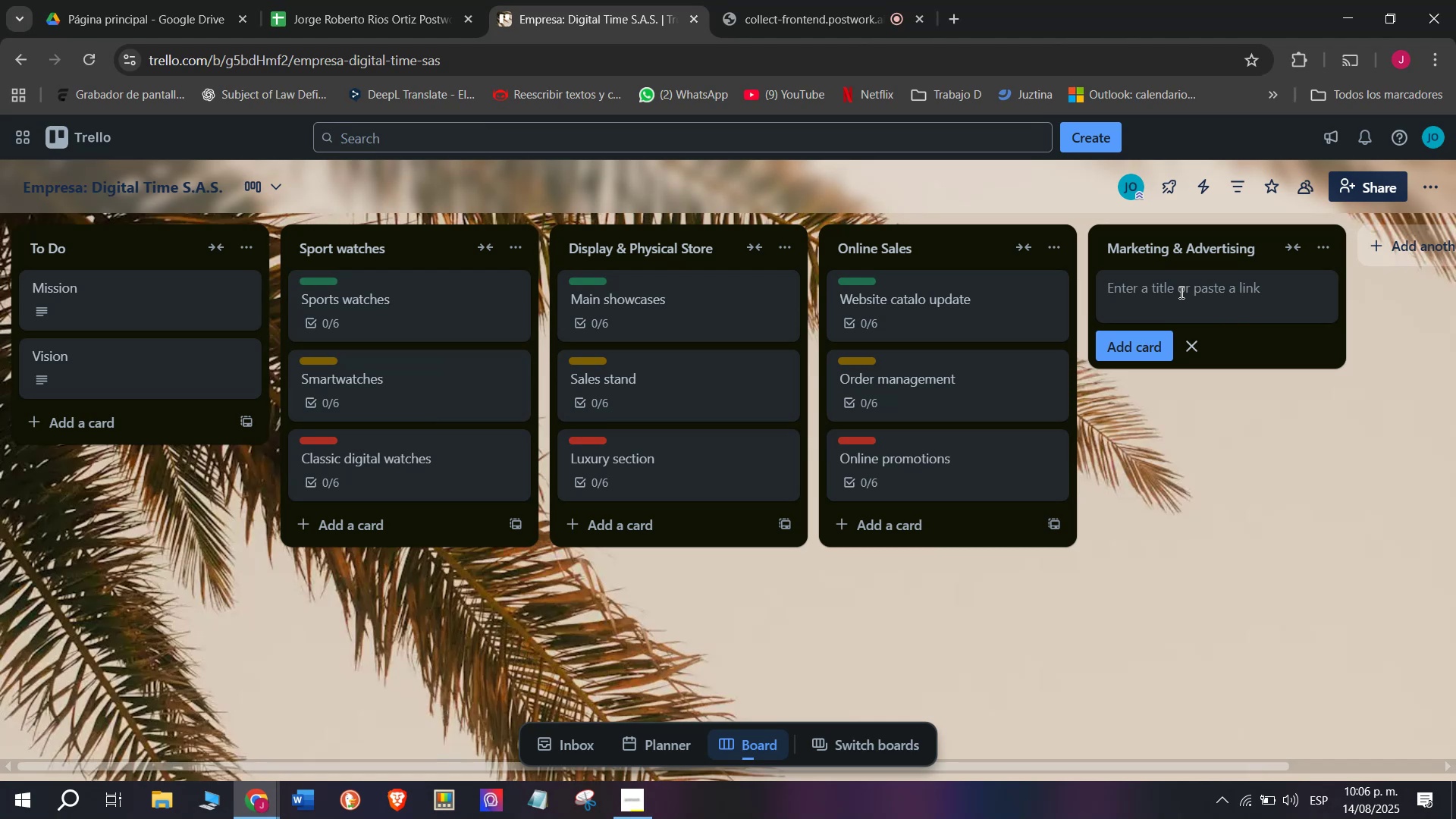 
wait(7.82)
 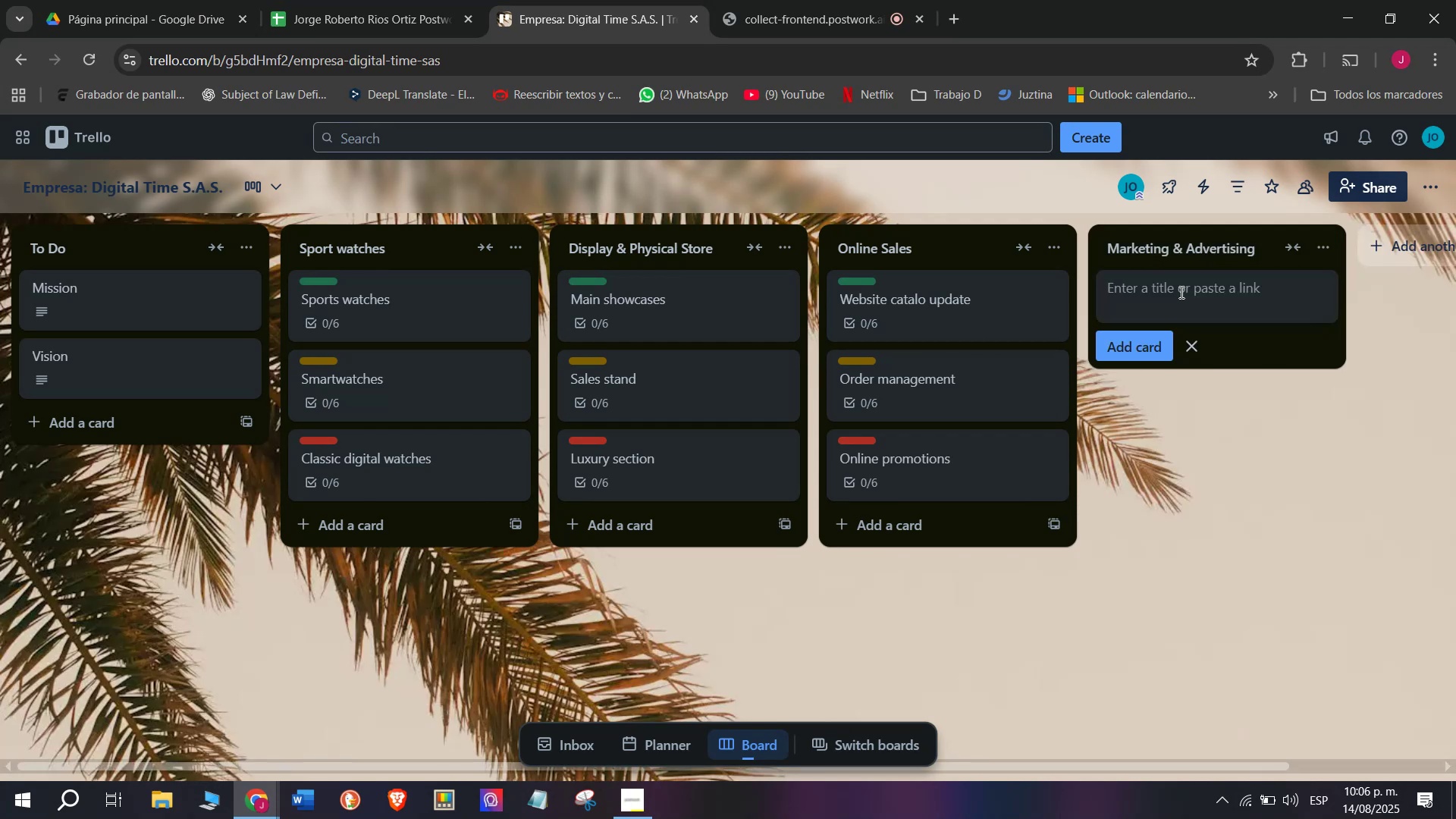 
key(Control+ControlLeft)
 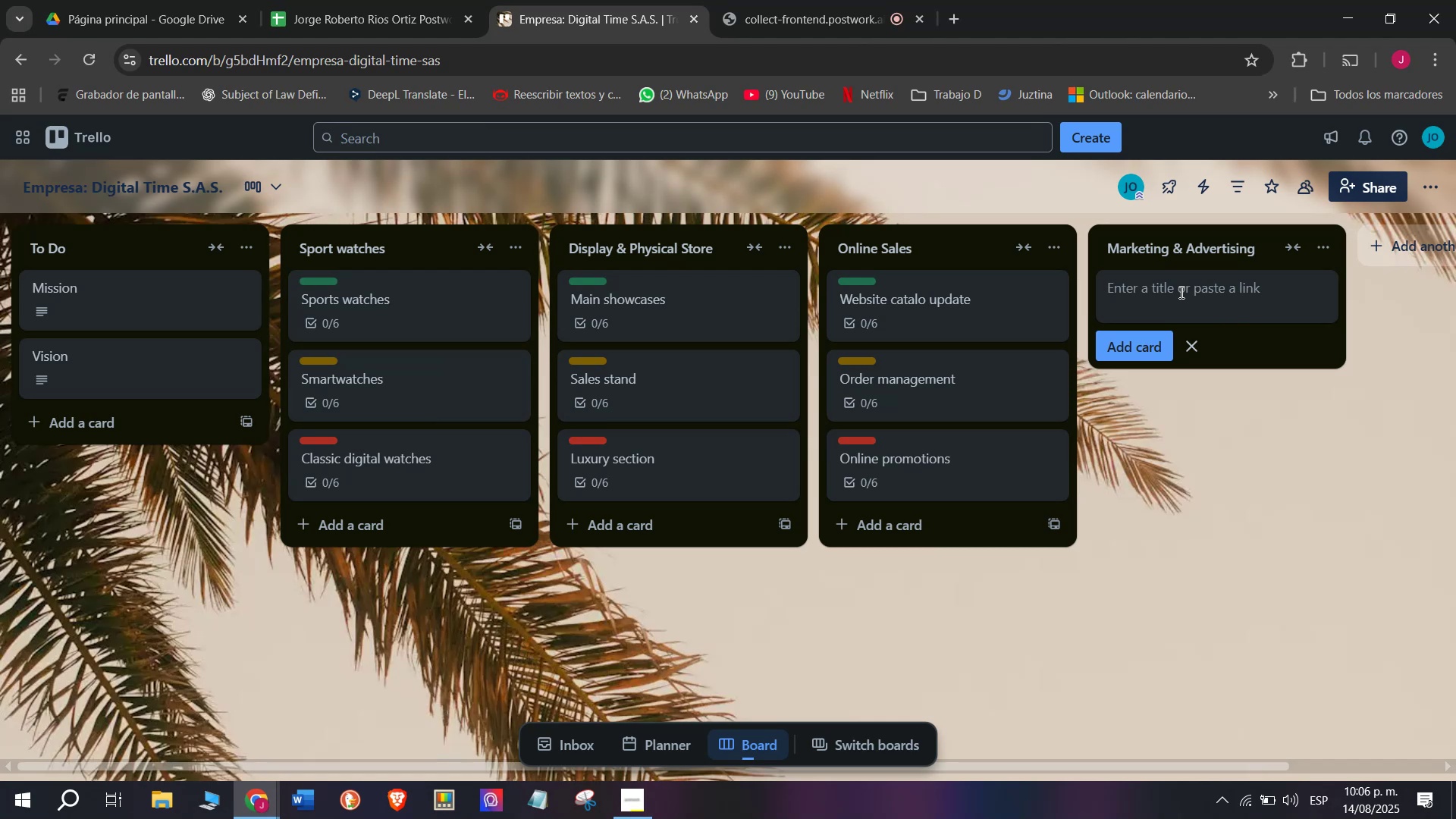 
type(ainsdt)
key(Backspace)
key(Backspace)
key(Backspace)
key(Backspace)
key(Backspace)
key(Backspace)
type(IOnsta)
key(Backspace)
key(Backspace)
key(Backspace)
key(Backspace)
key(Backspace)
type(nstagrtam)
key(Backspace)
key(Backspace)
key(Backspace)
type(an)
key(Backspace)
type(mk )
key(Backspace)
key(Backspace)
type( canoa)
key(Backspace)
key(Backspace)
key(Backspace)
type(mpa)
 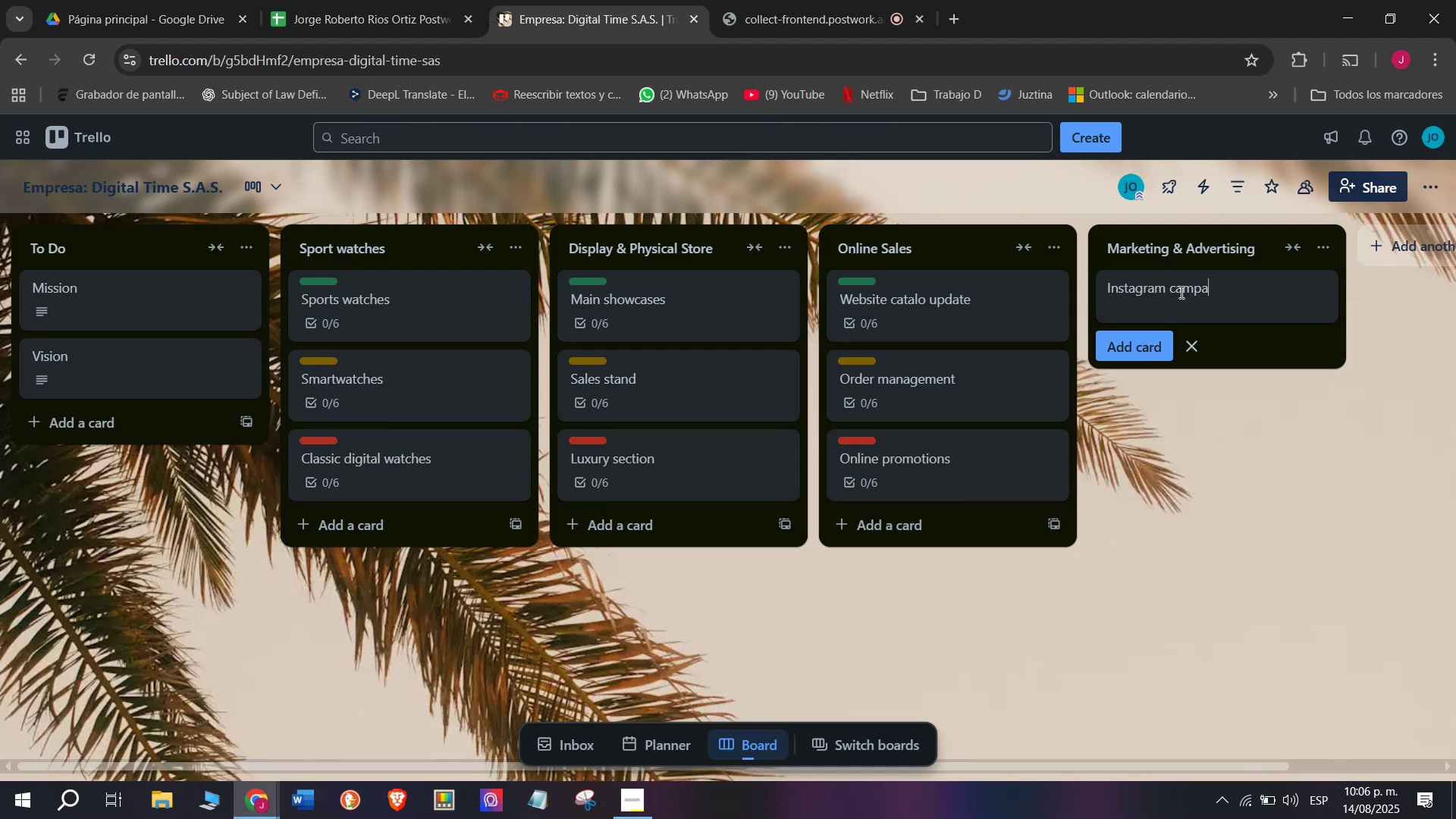 
type(ign)
 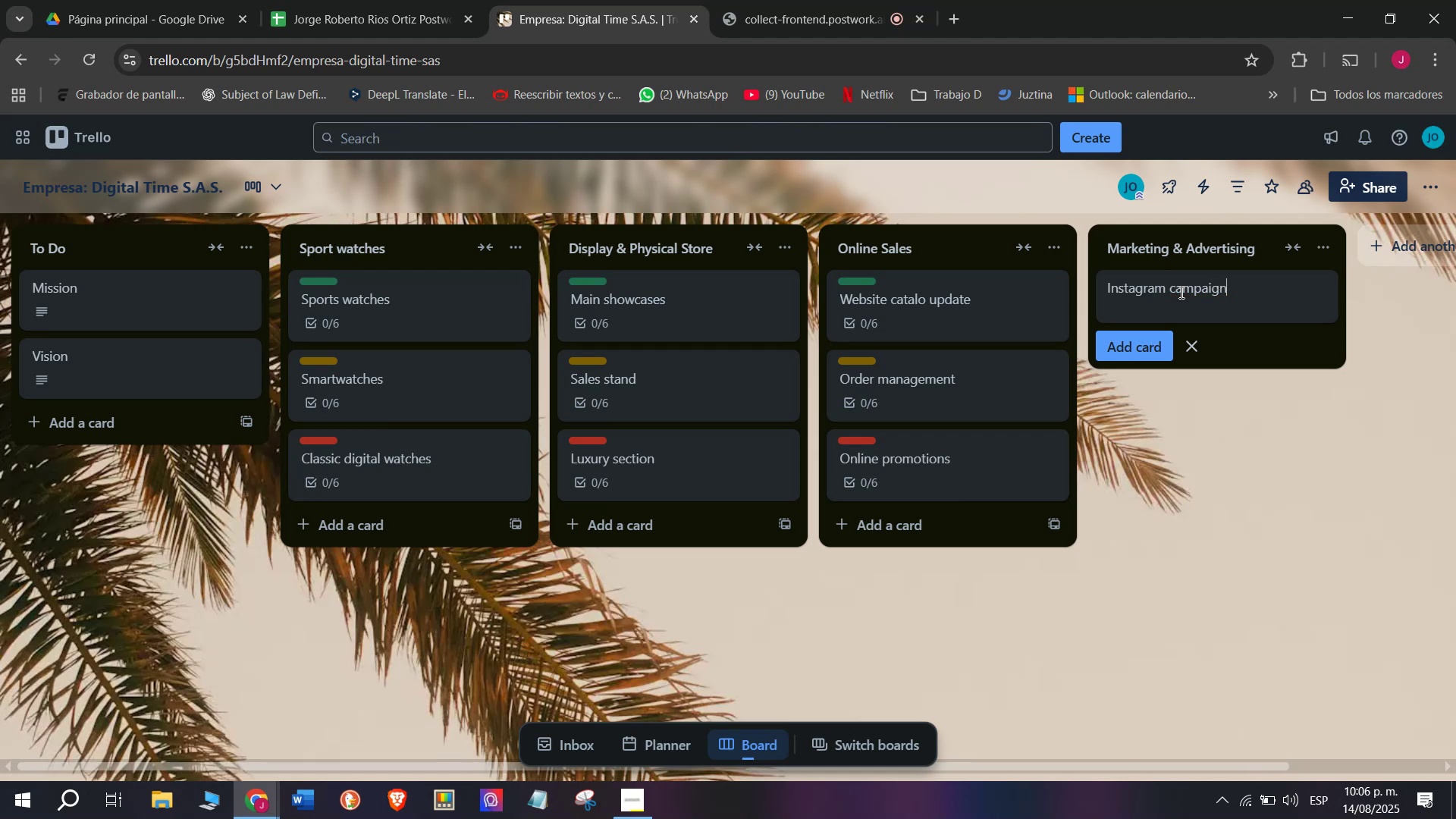 
key(Enter)
 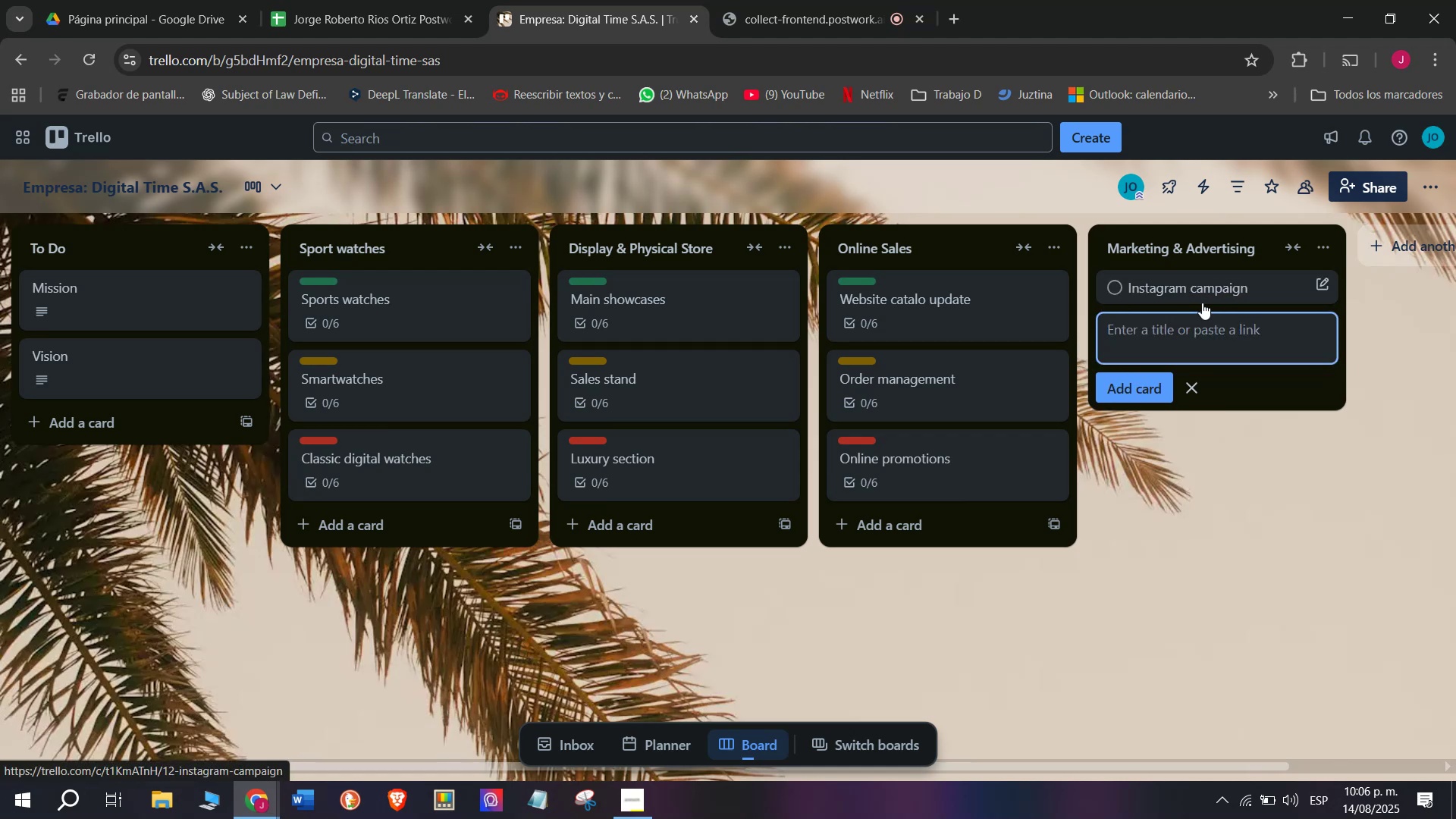 
left_click([1202, 303])
 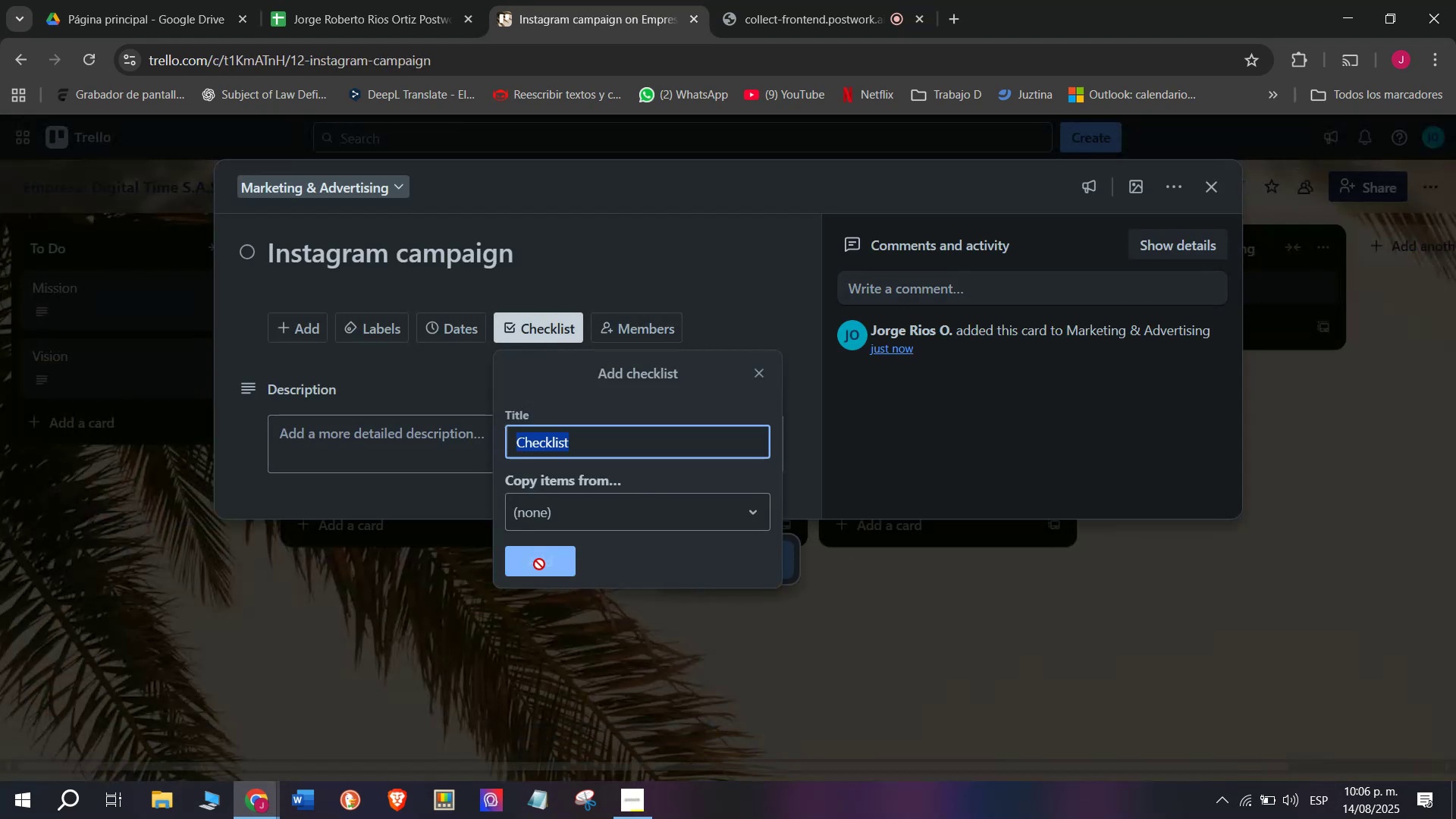 
wait(5.57)
 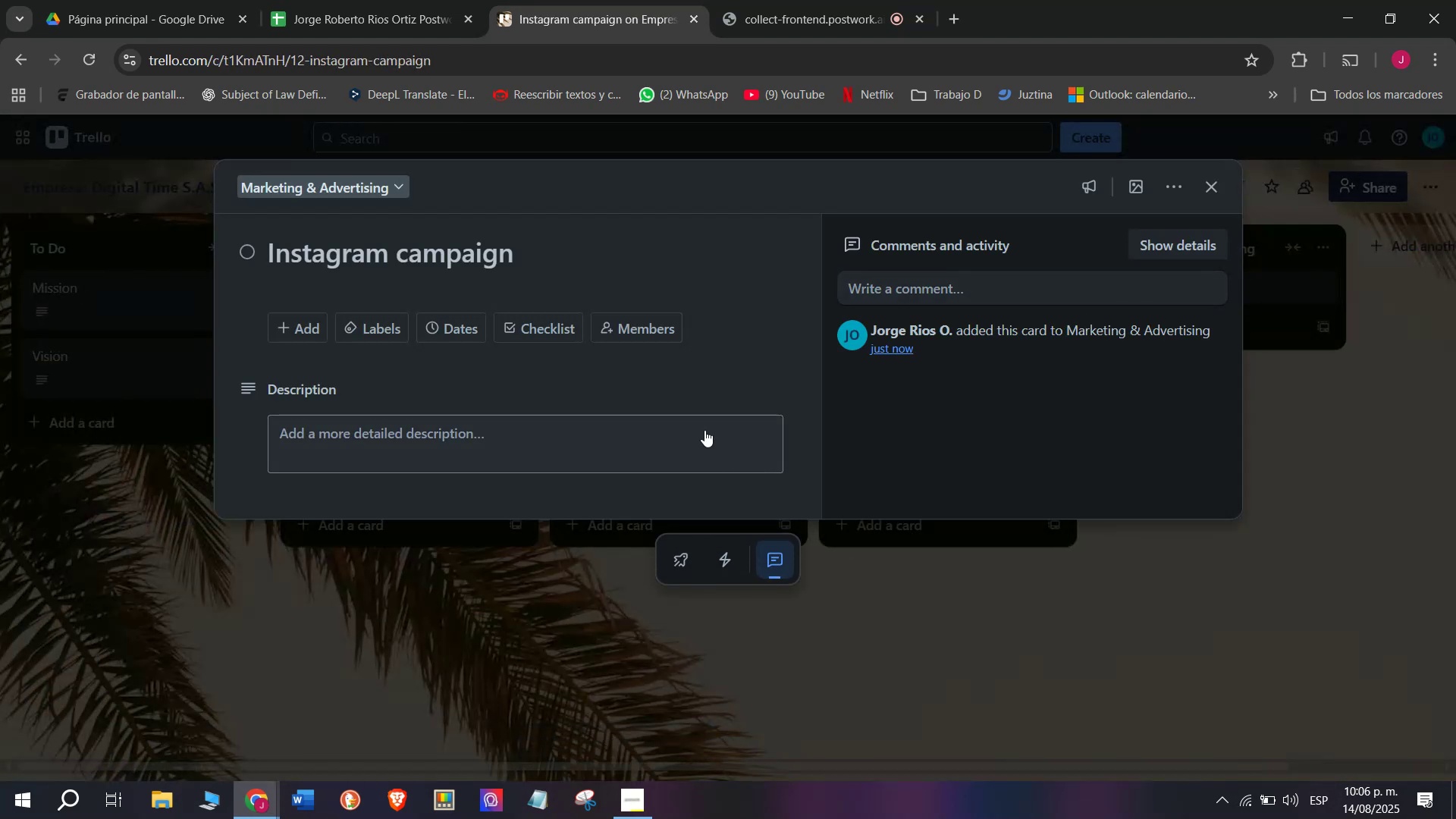 
left_click([373, 323])
 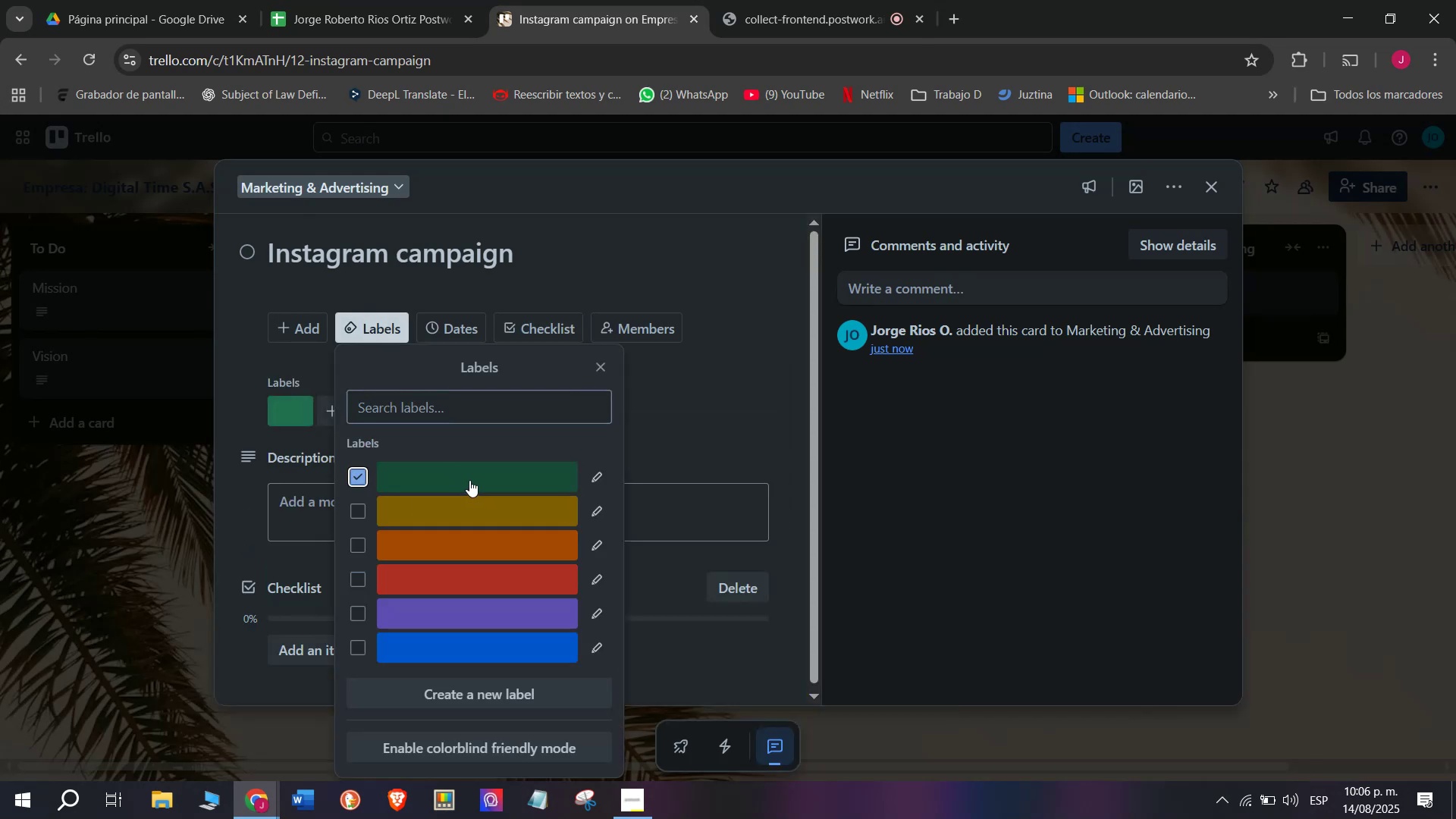 
left_click([735, 367])
 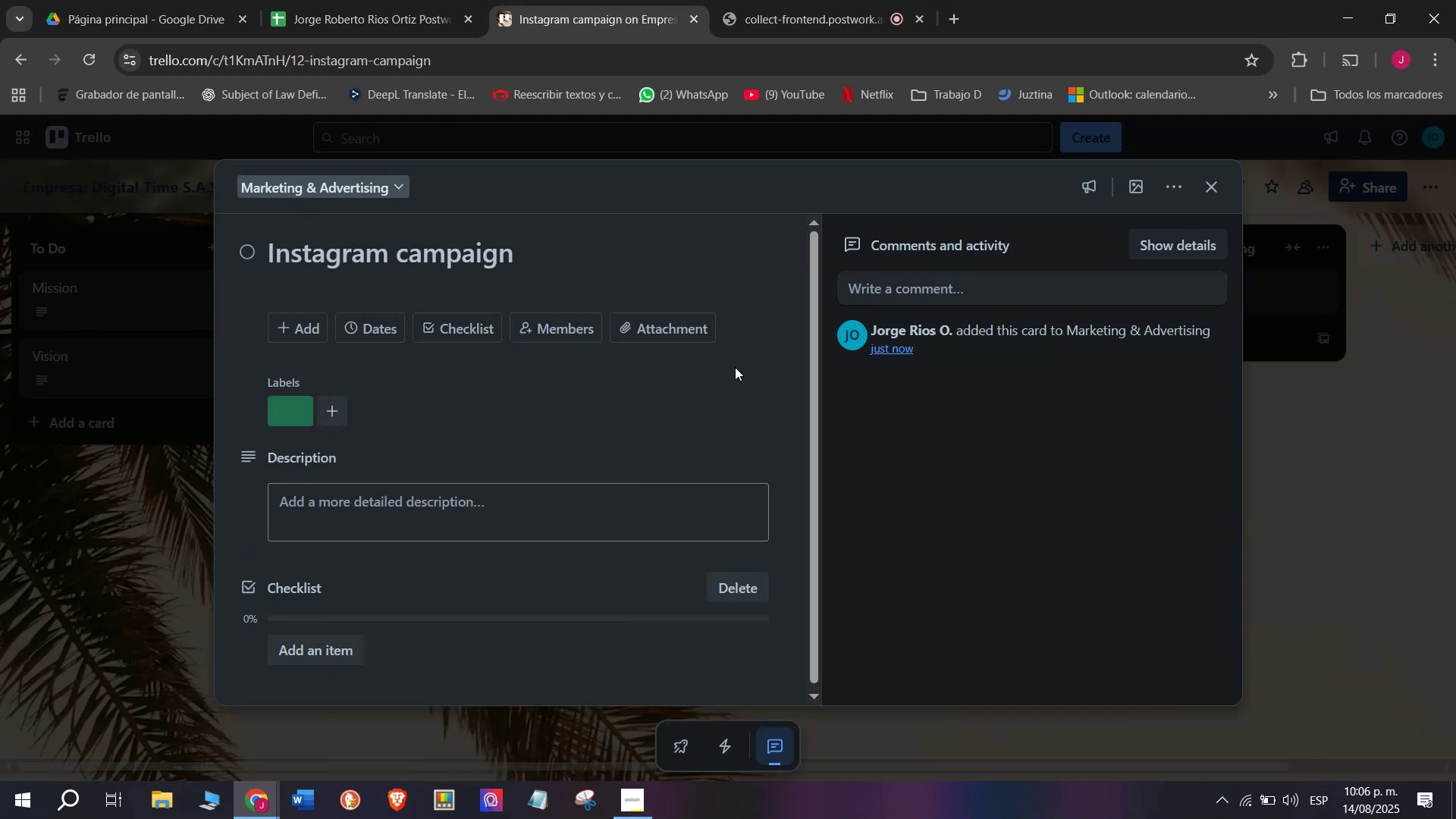 
scroll: coordinate [341, 620], scroll_direction: down, amount: 7.0
 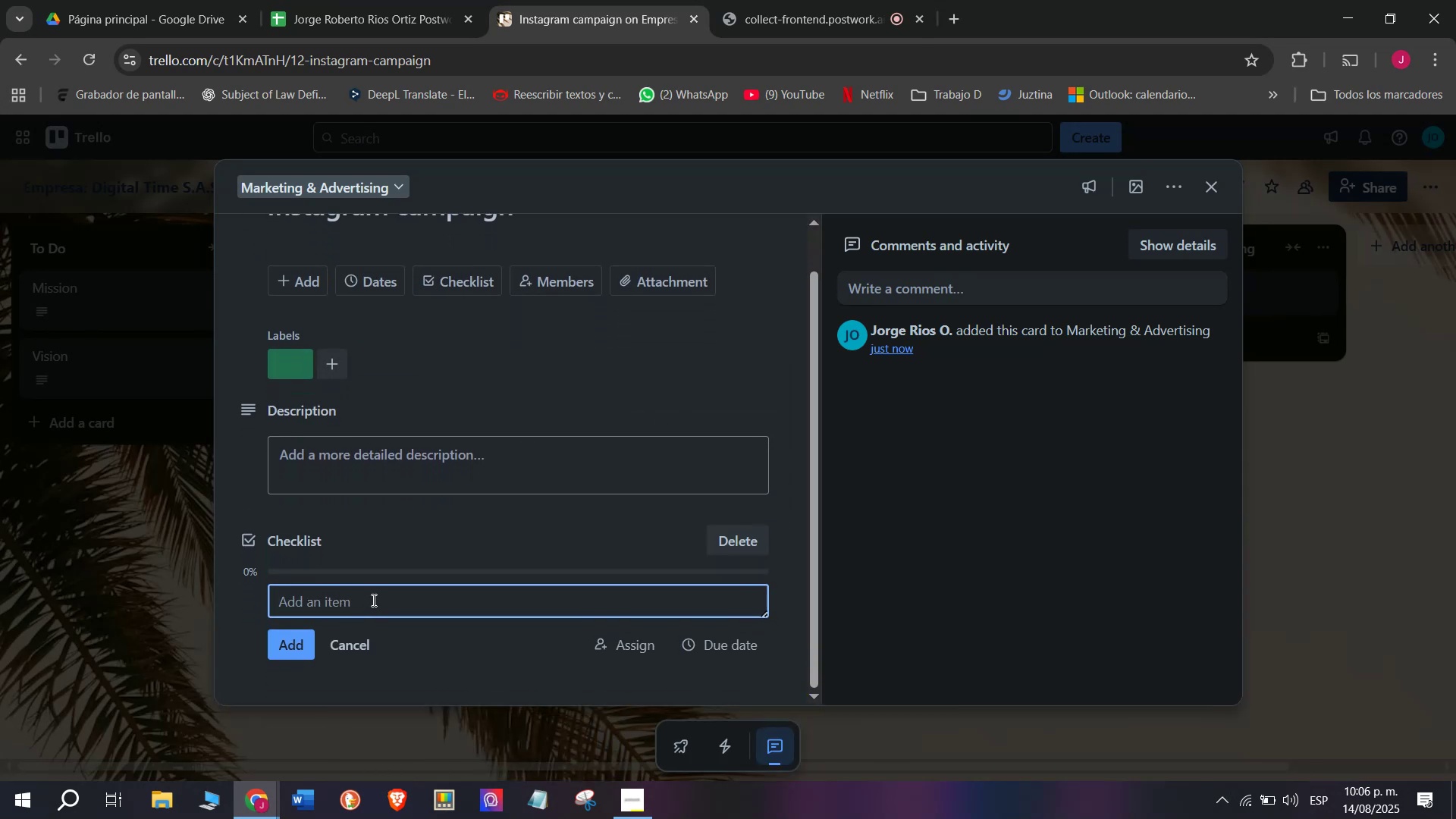 
left_click([372, 600])
 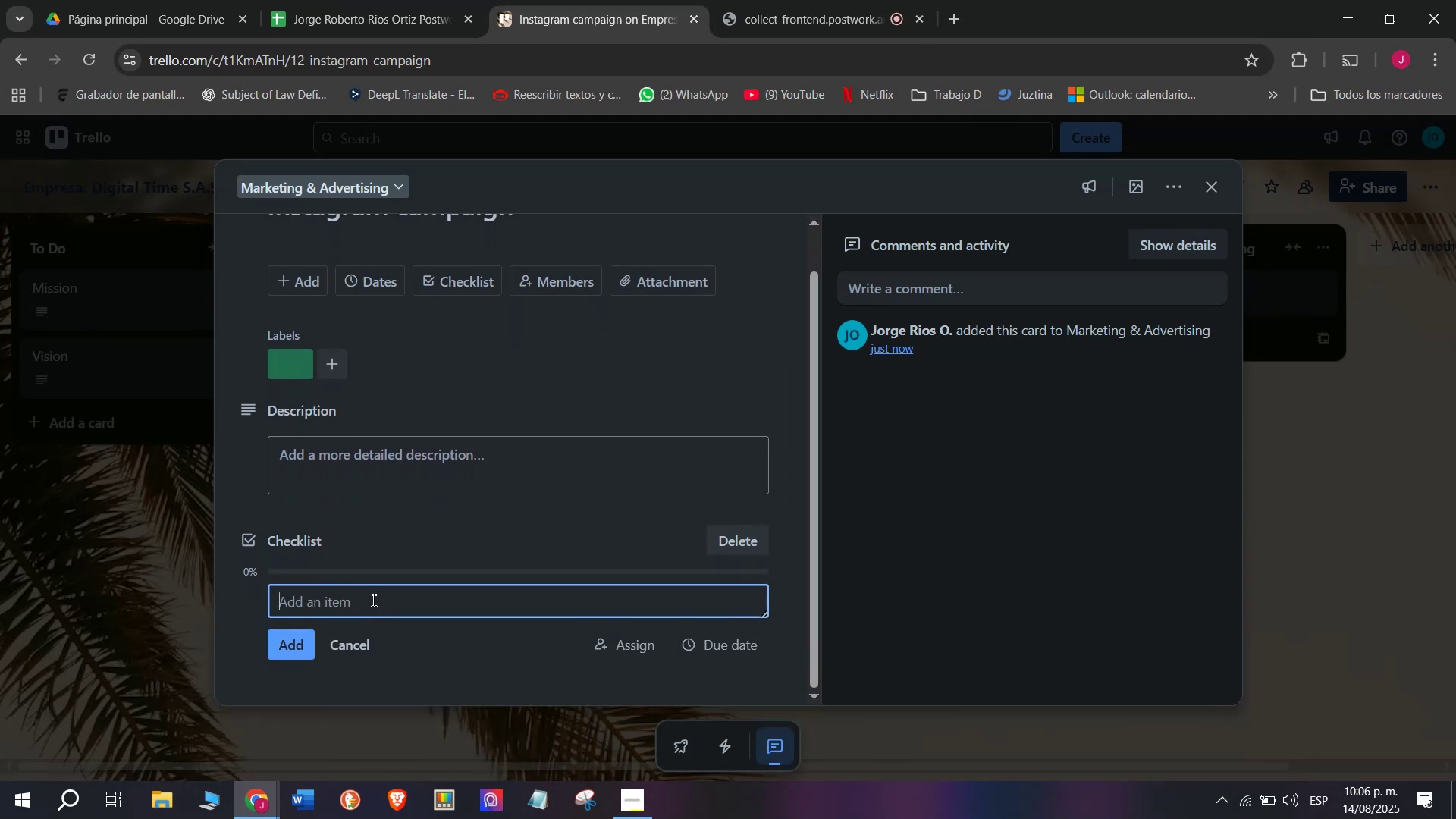 
type(Define conceopt)
key(Backspace)
key(Backspace)
key(Backspace)
type(pt )
 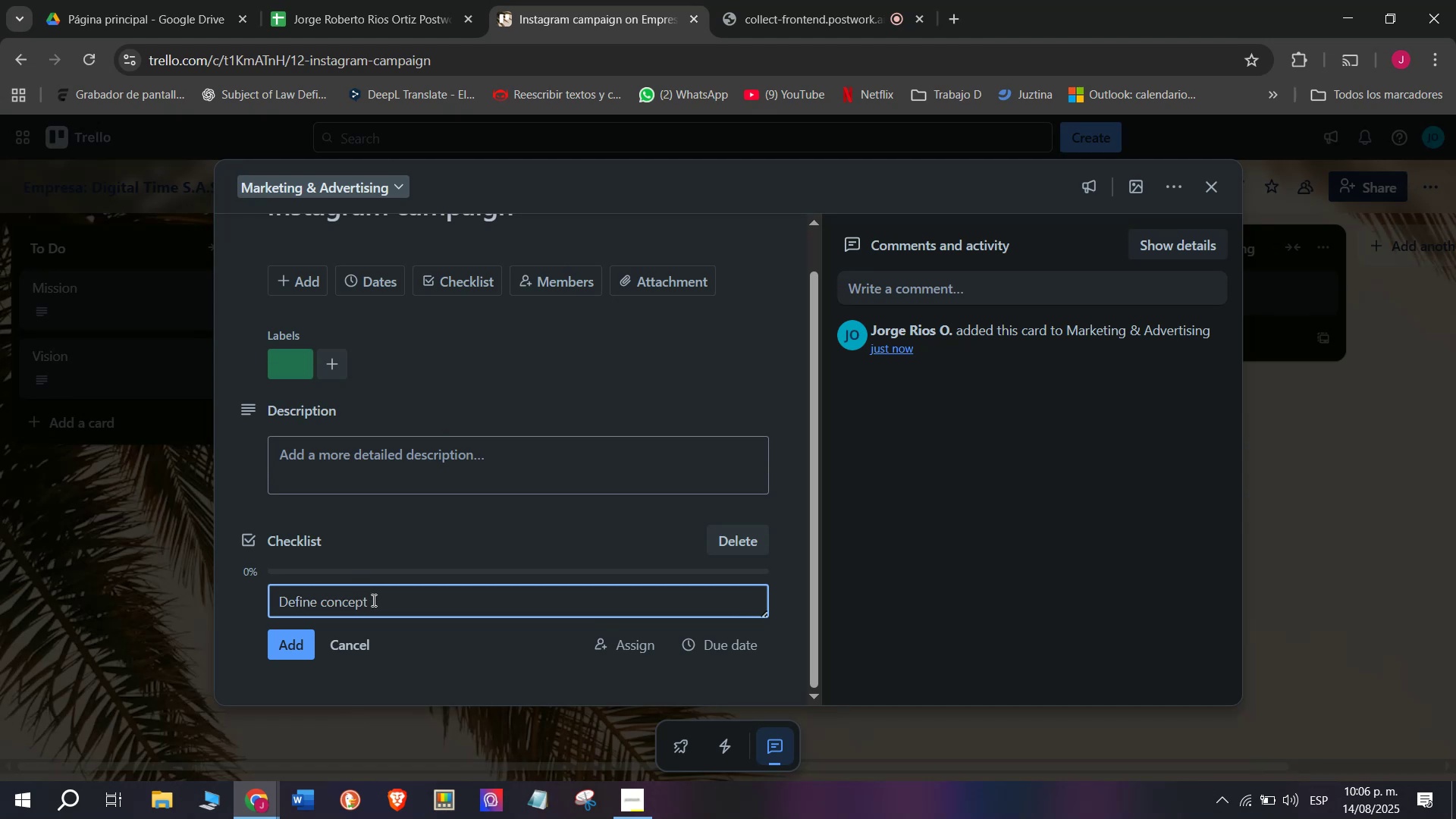 
key(Enter)
 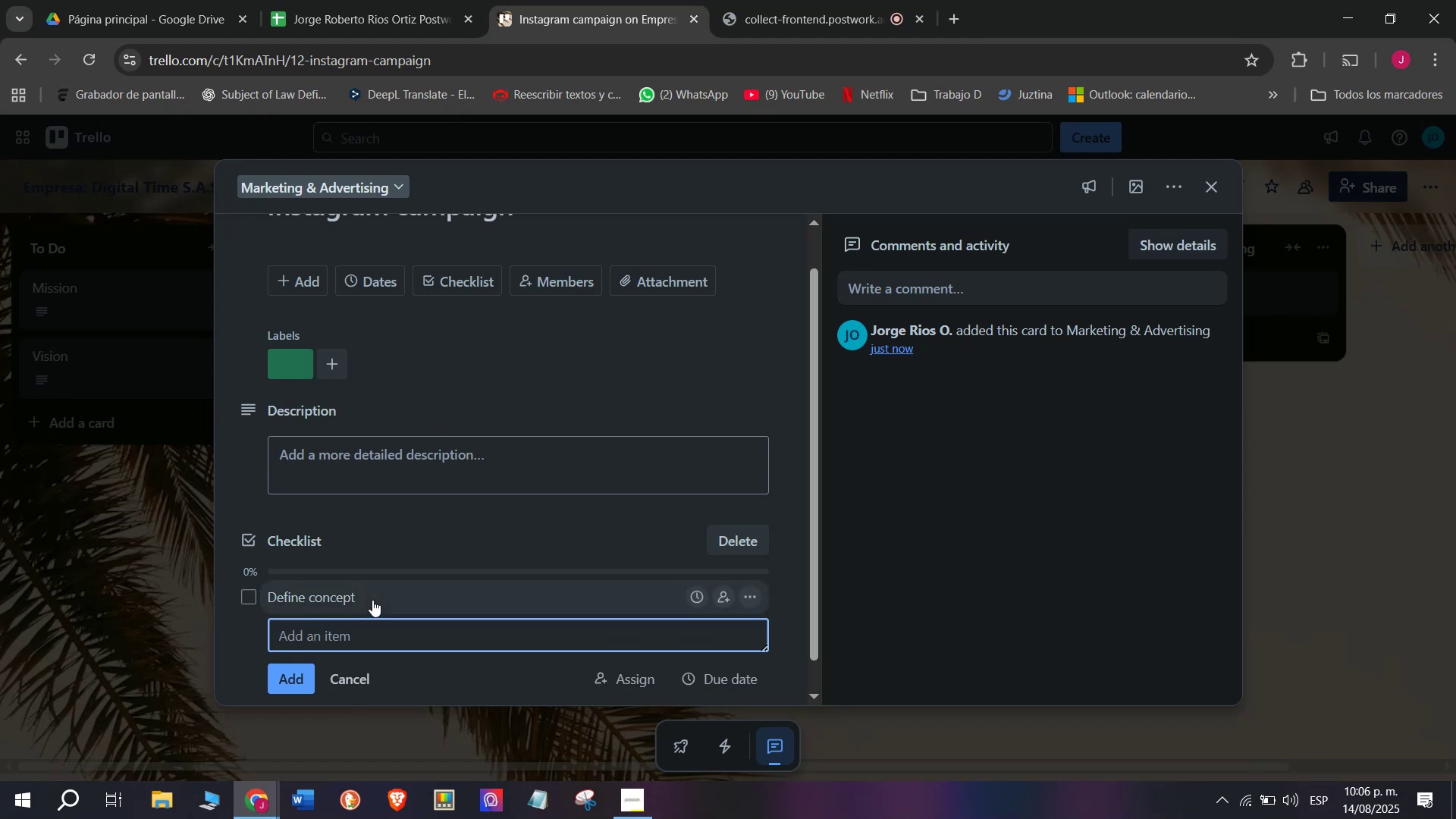 
type(Take photos witbh]])
key(Backspace)
key(Backspace)
key(Backspace)
key(Backspace)
type(h models)
 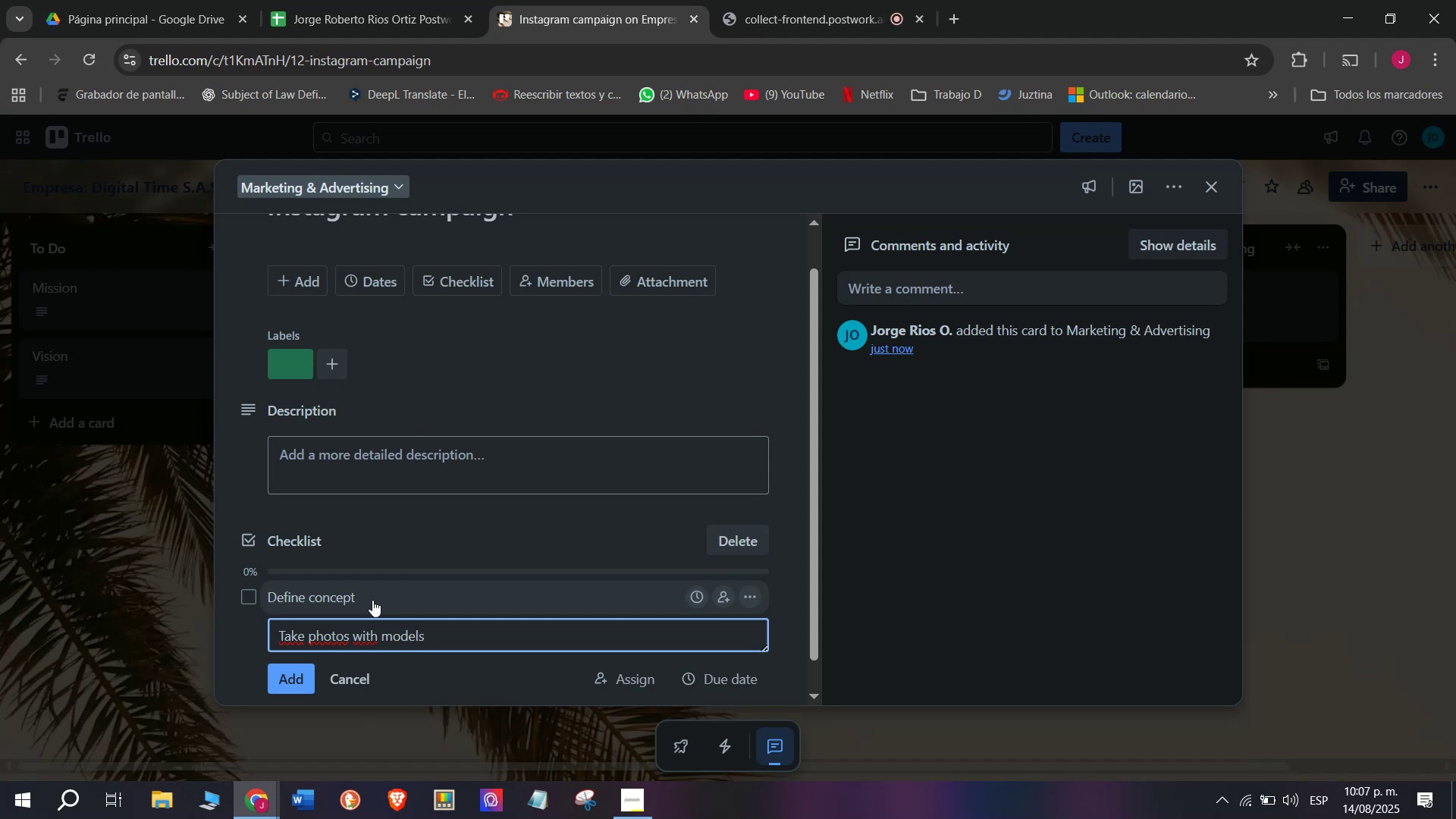 
key(Enter)
 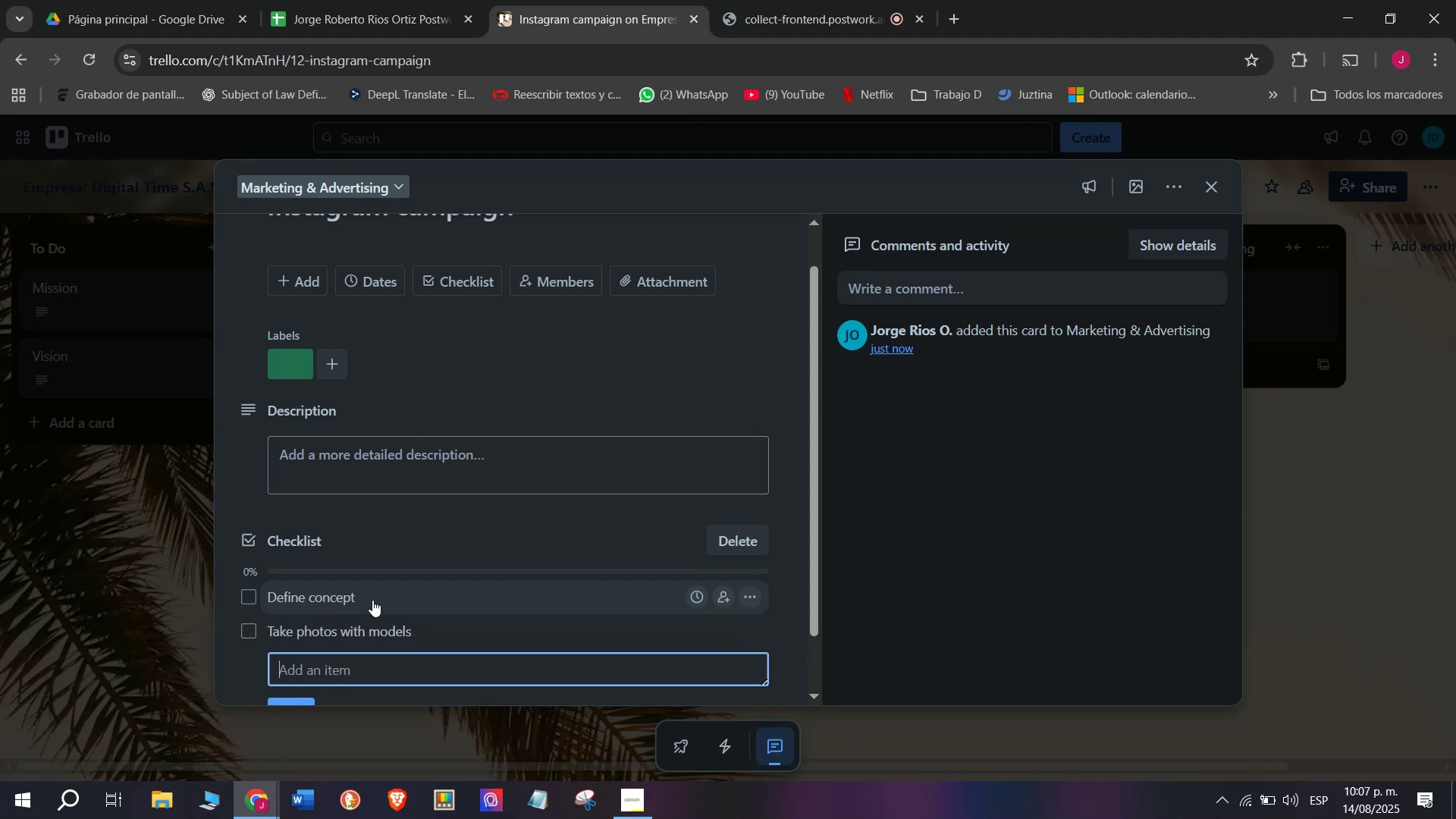 
type(Write enga)
 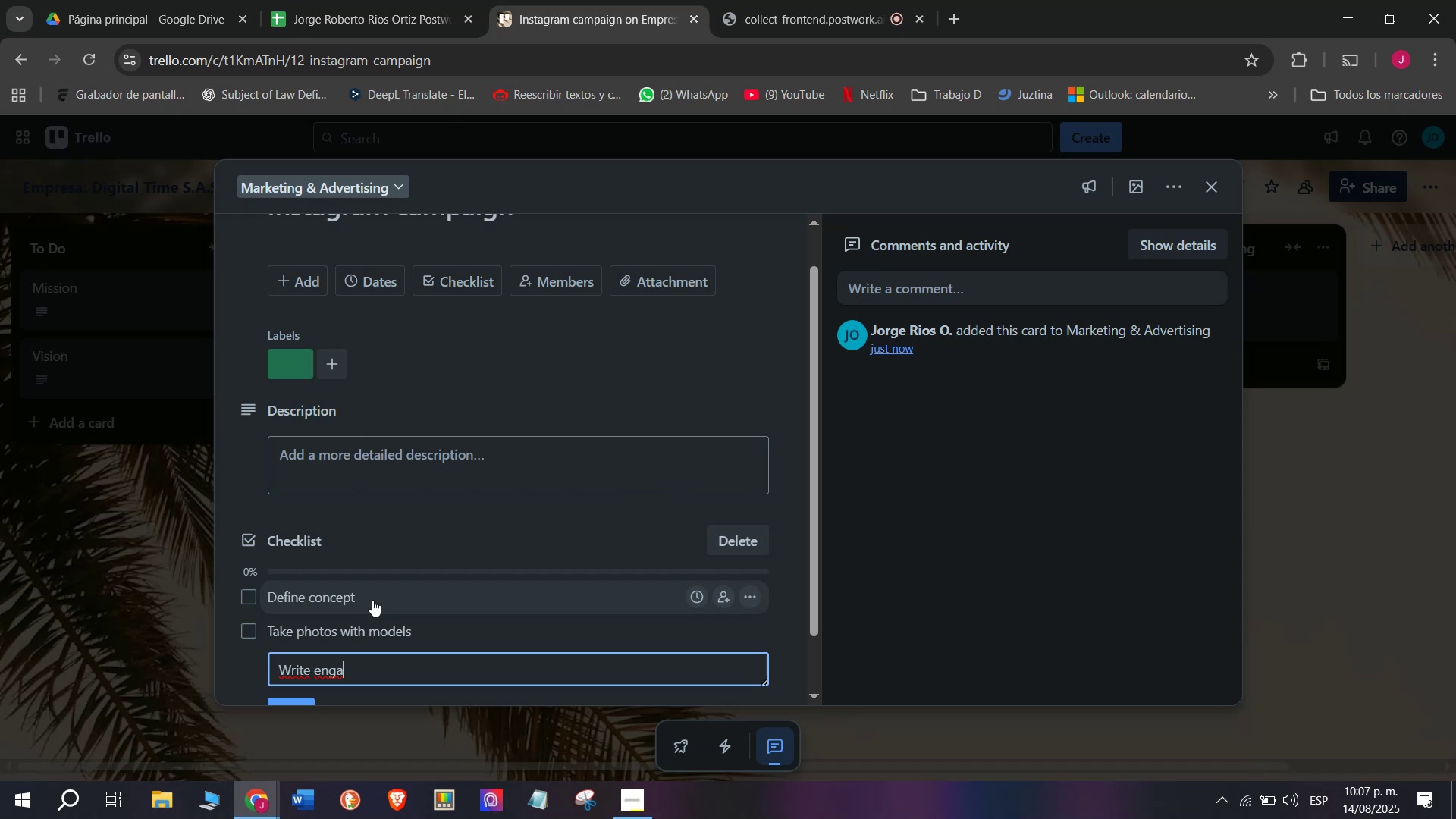 
type(ging captions)
 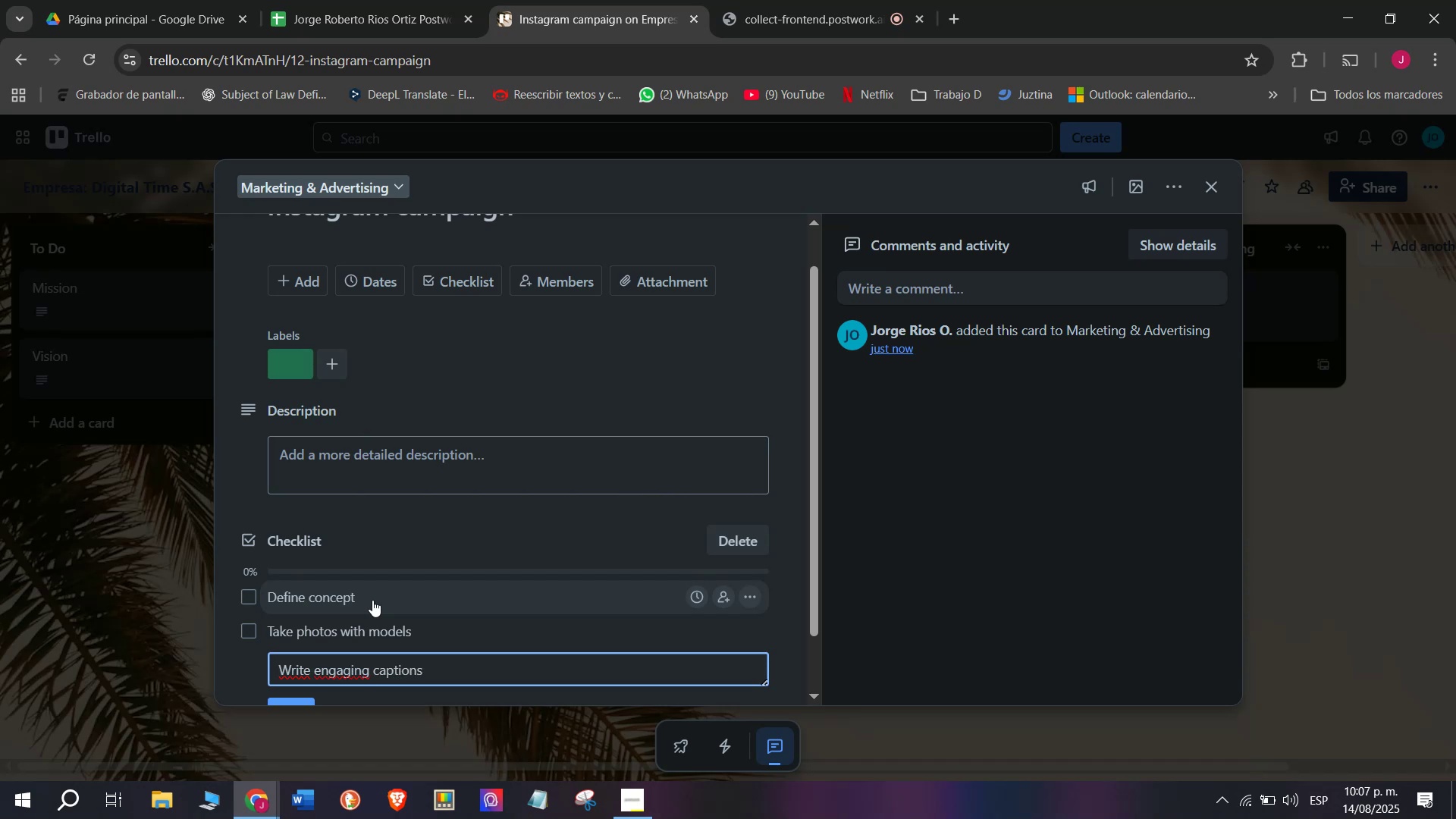 
key(Enter)
 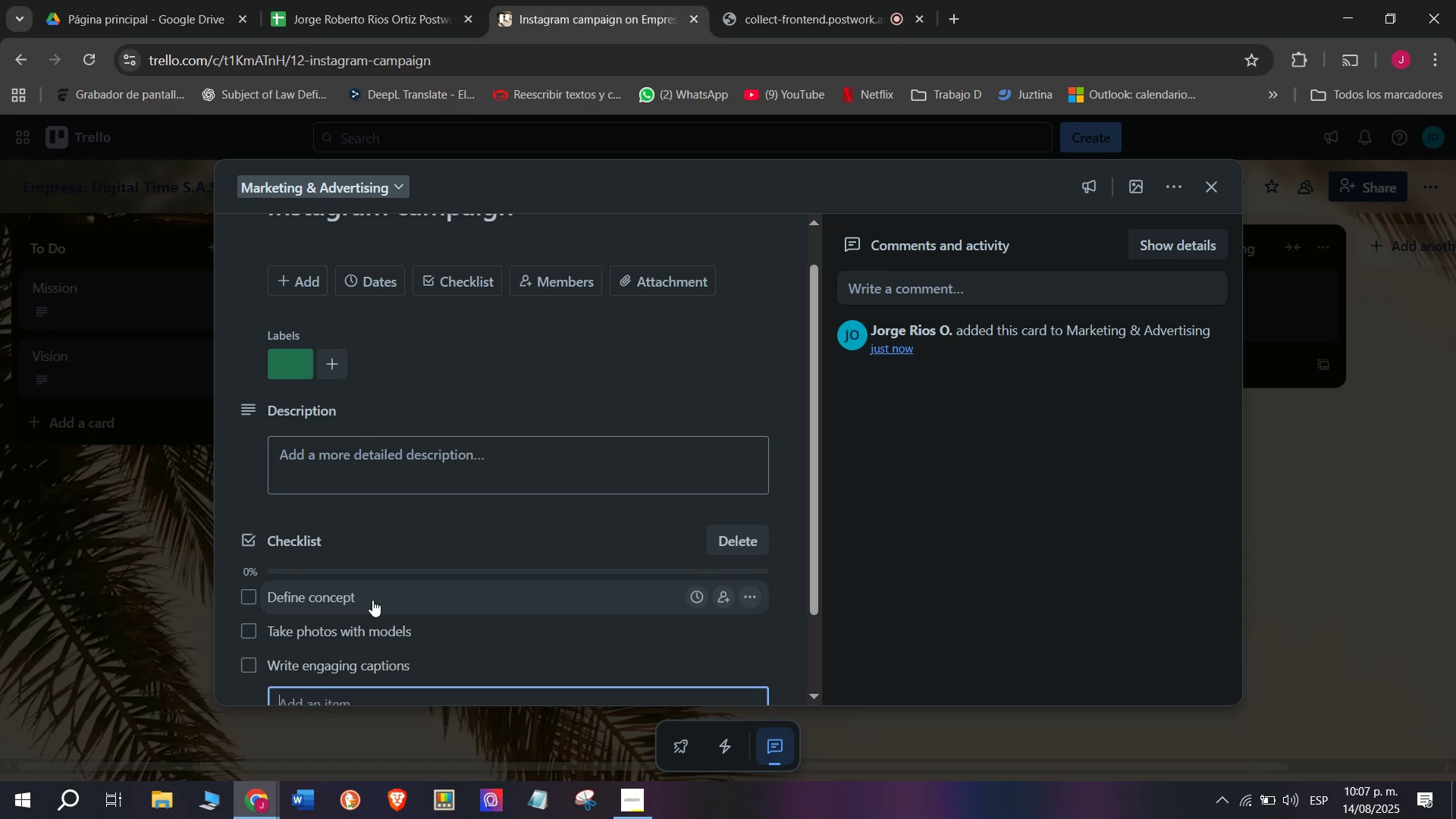 
type(Scx)
key(Backspace)
type(hedule posts)
 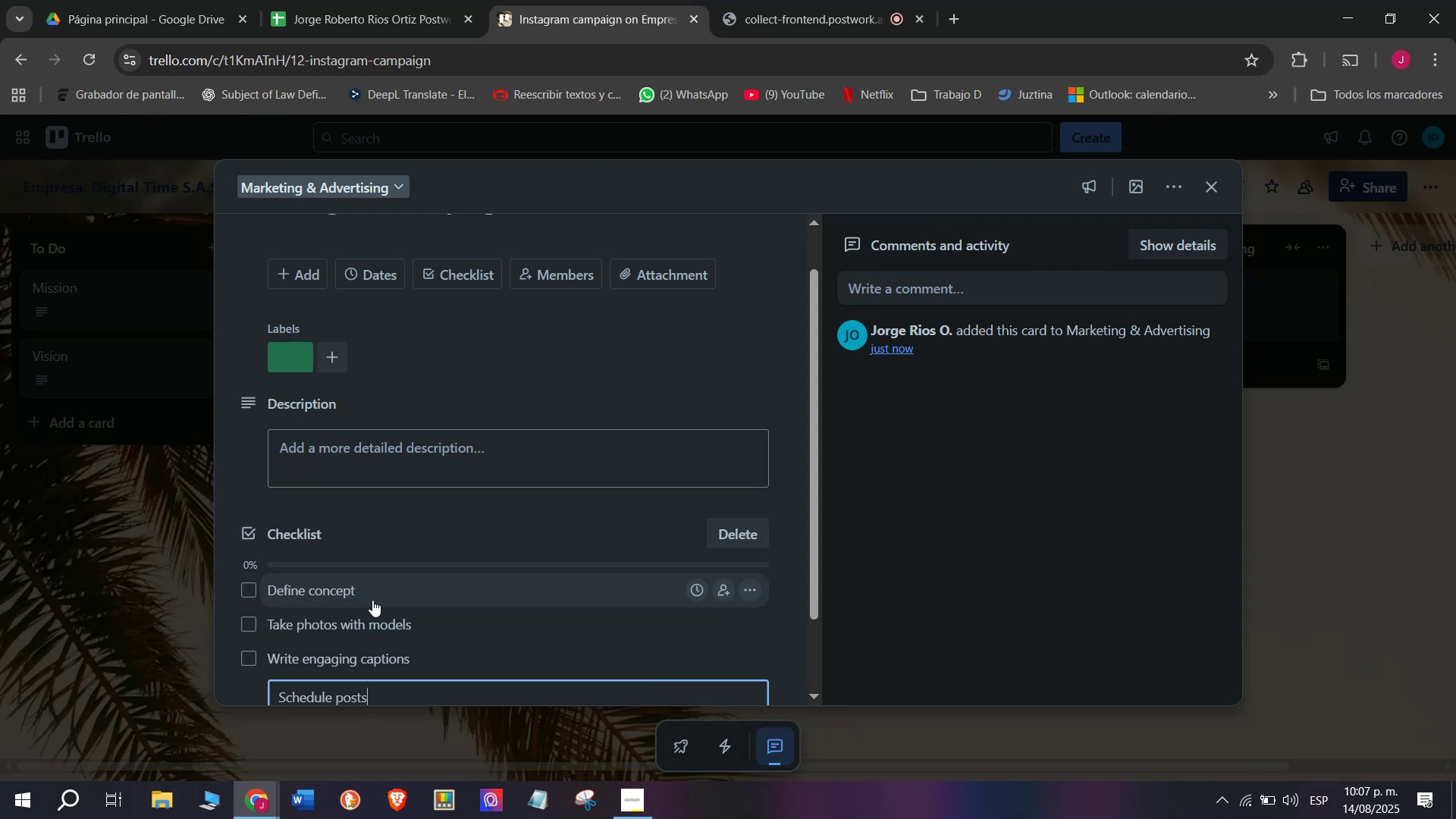 
key(Enter)
 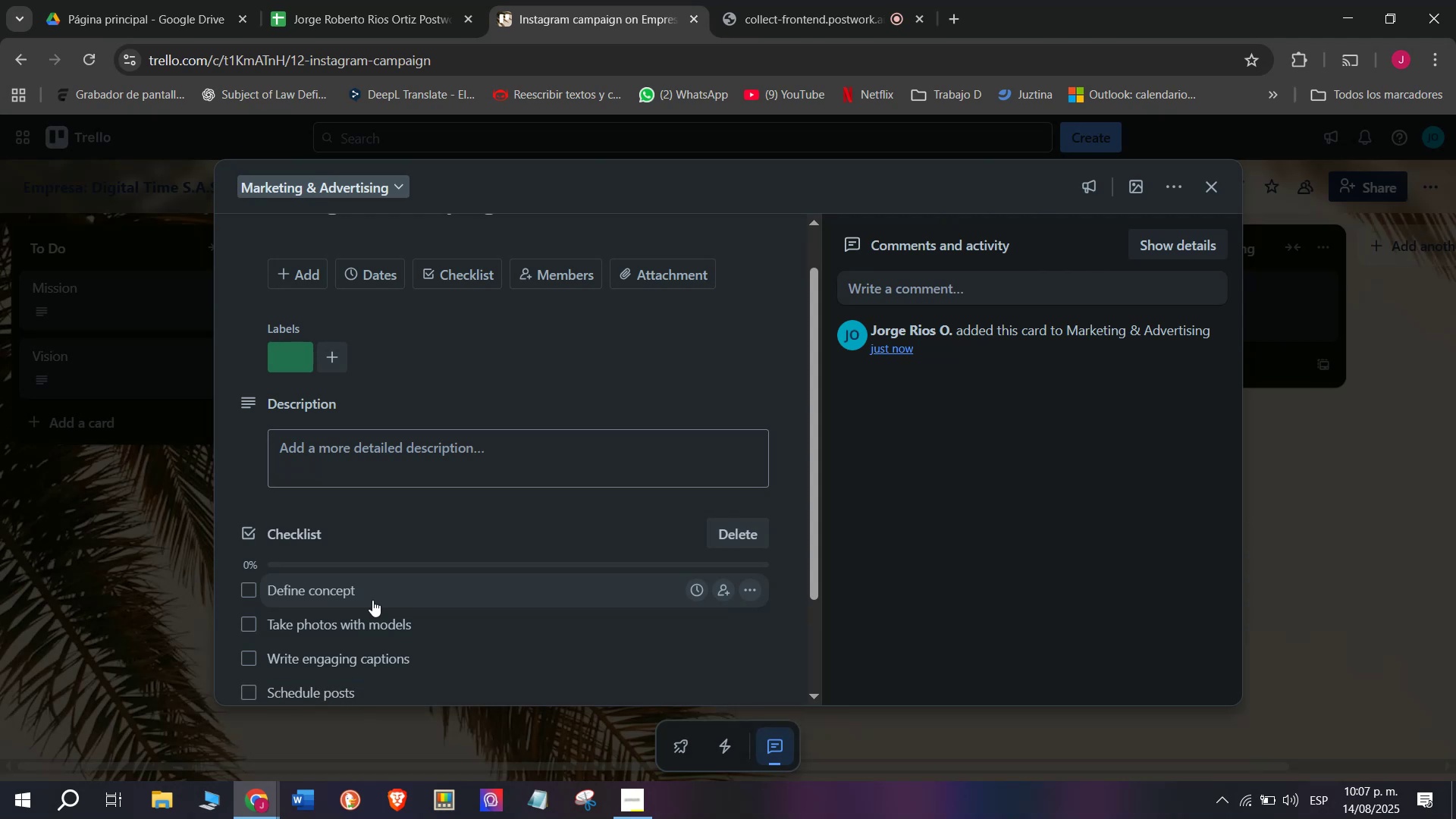 
type(Repla)
key(Backspace)
key(Backspace)
type(lay)
key(Backspace)
type(y)
key(Backspace)
key(Backspace)
type(y to )
 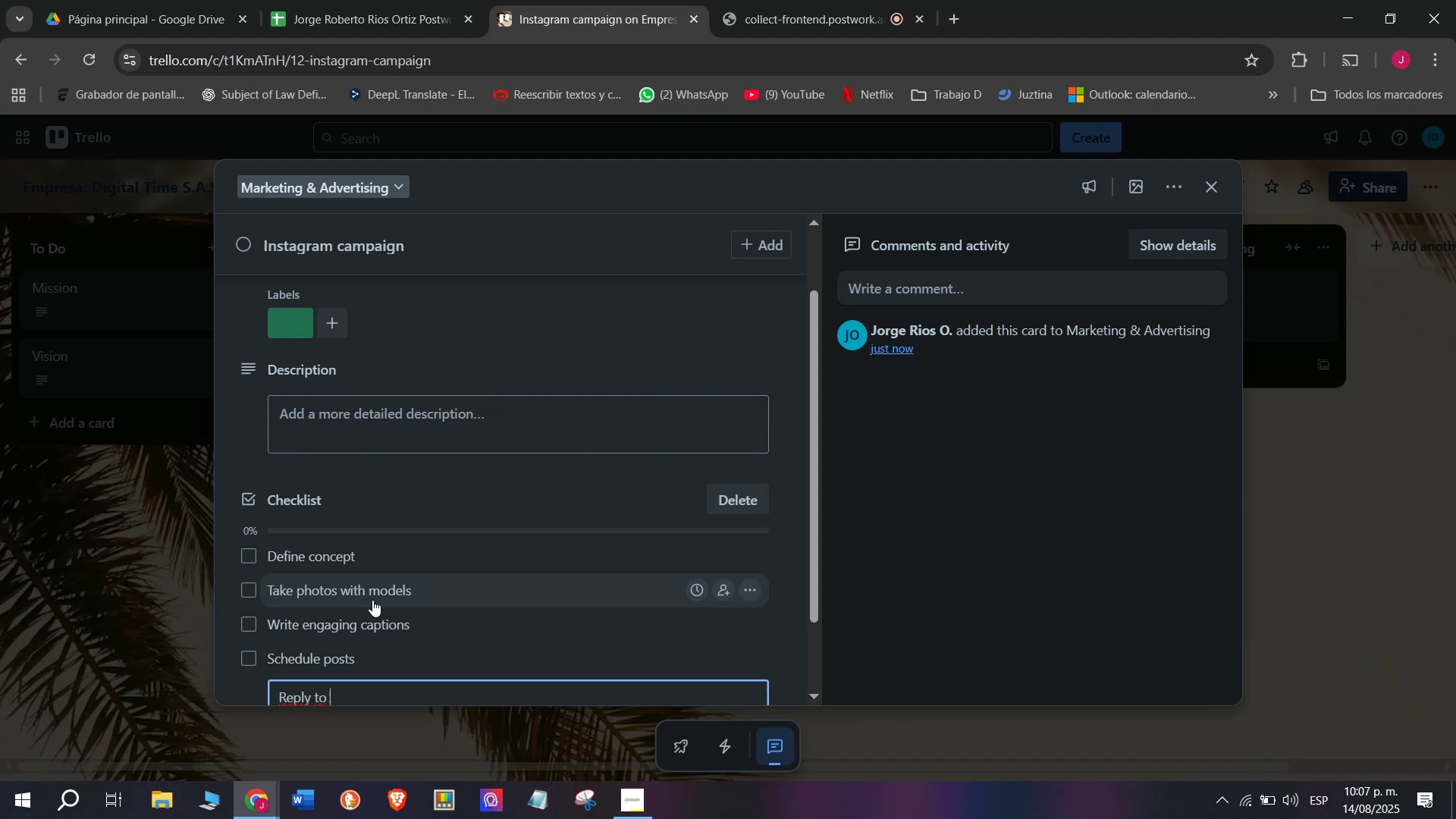 
type(commets)
 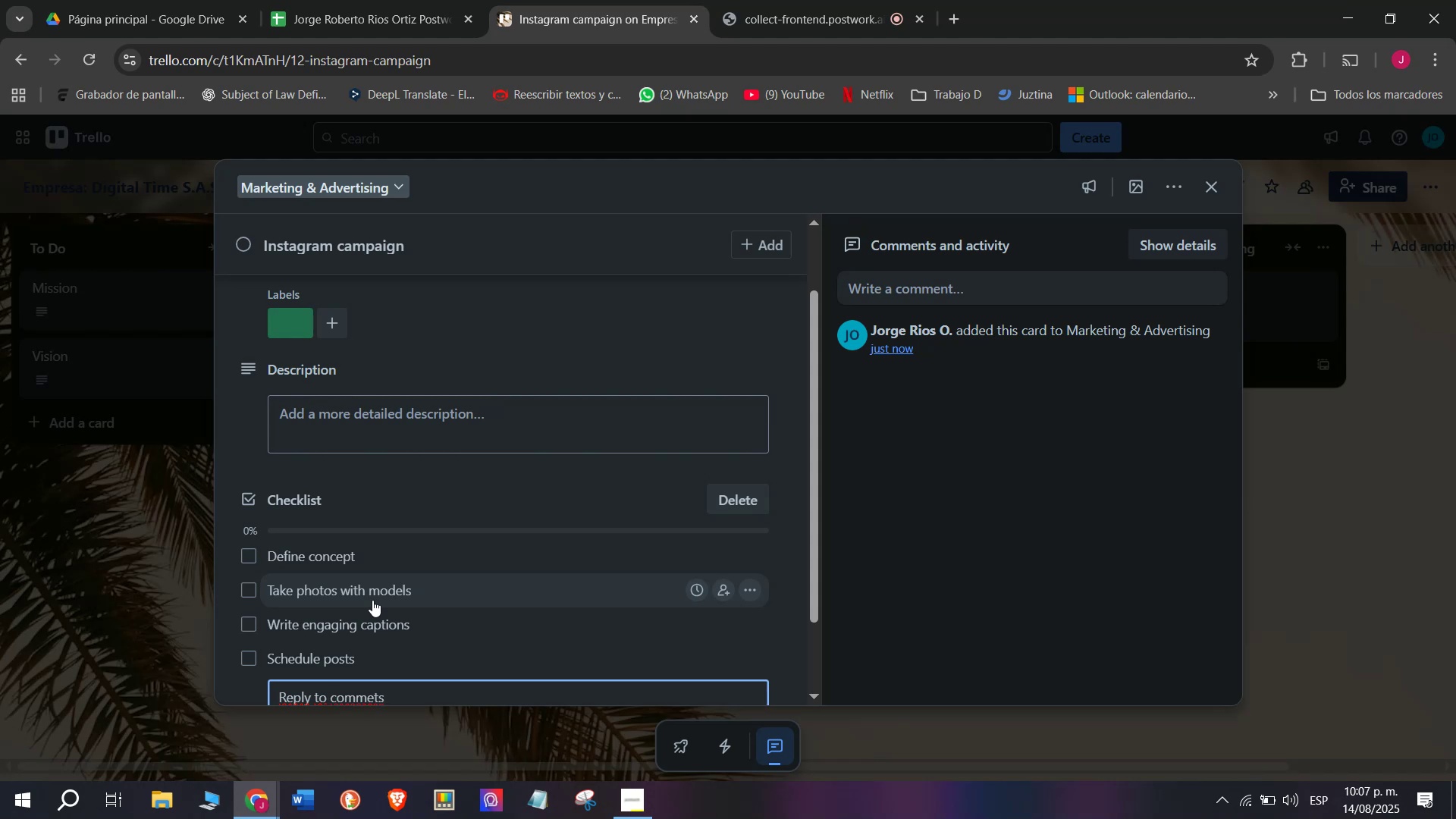 
key(Enter)
 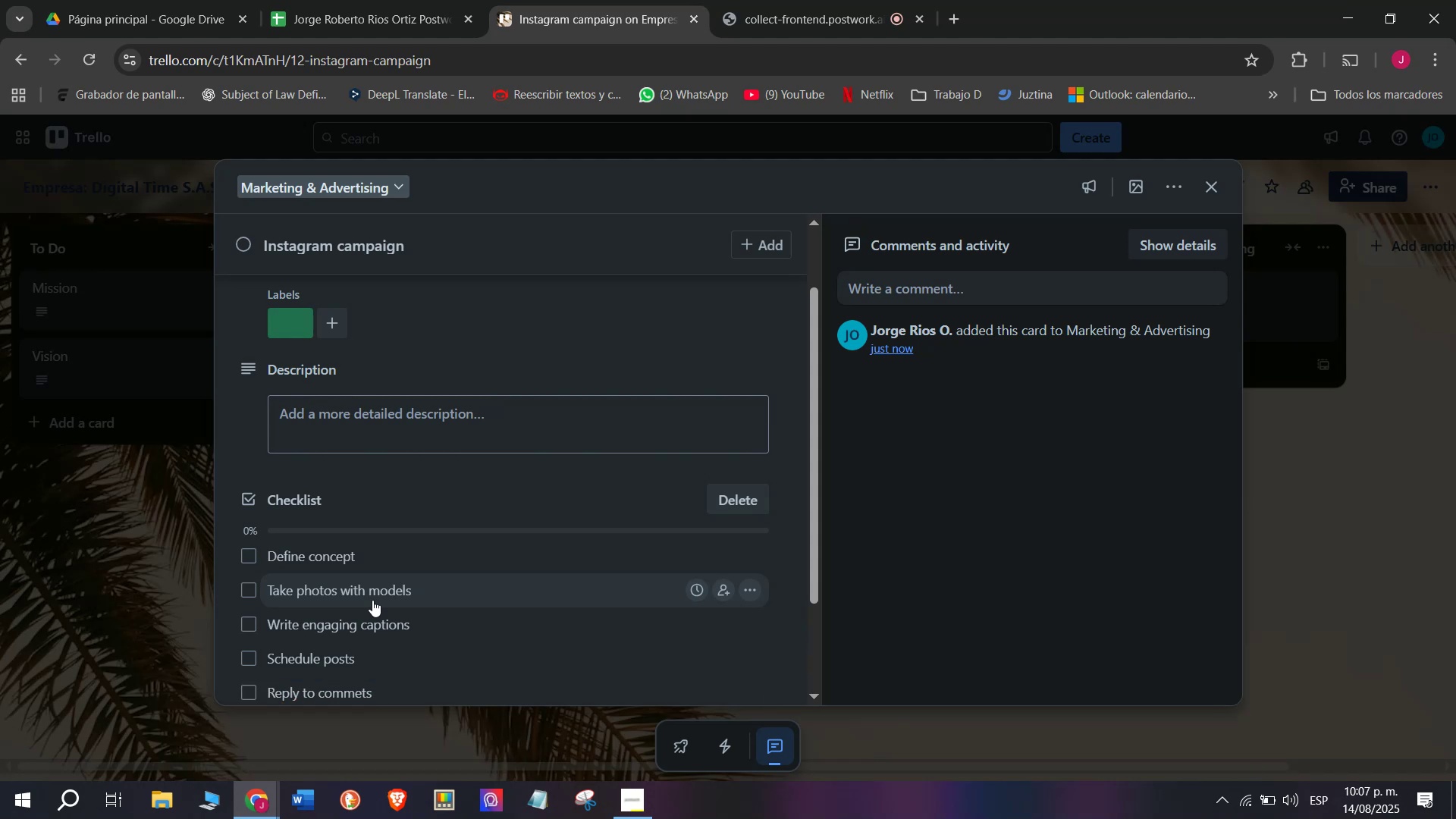 
type(Measuire)
key(Backspace)
key(Backspace)
key(Backspace)
type(re)
 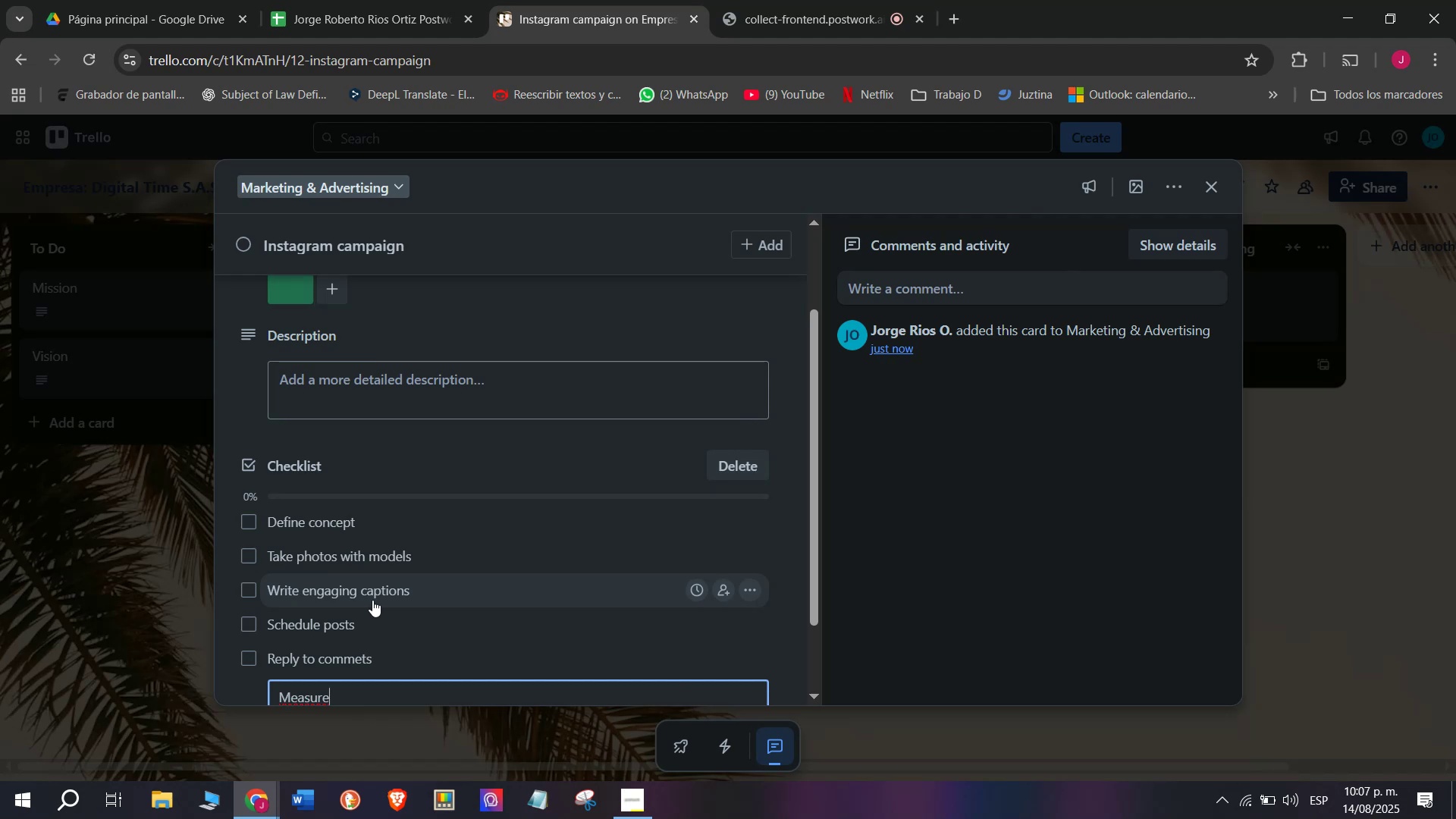 
type( reach)
 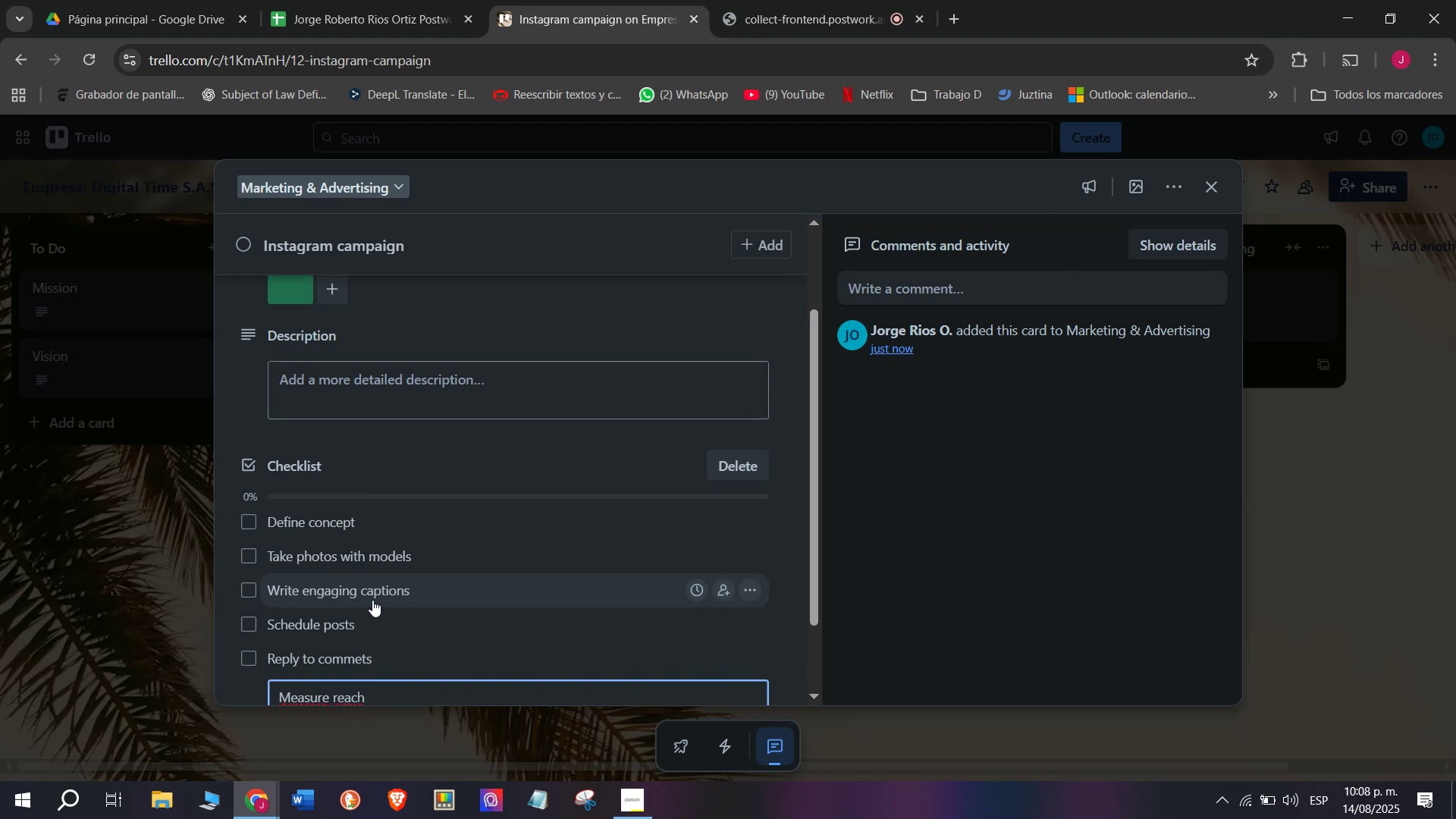 
key(Enter)
 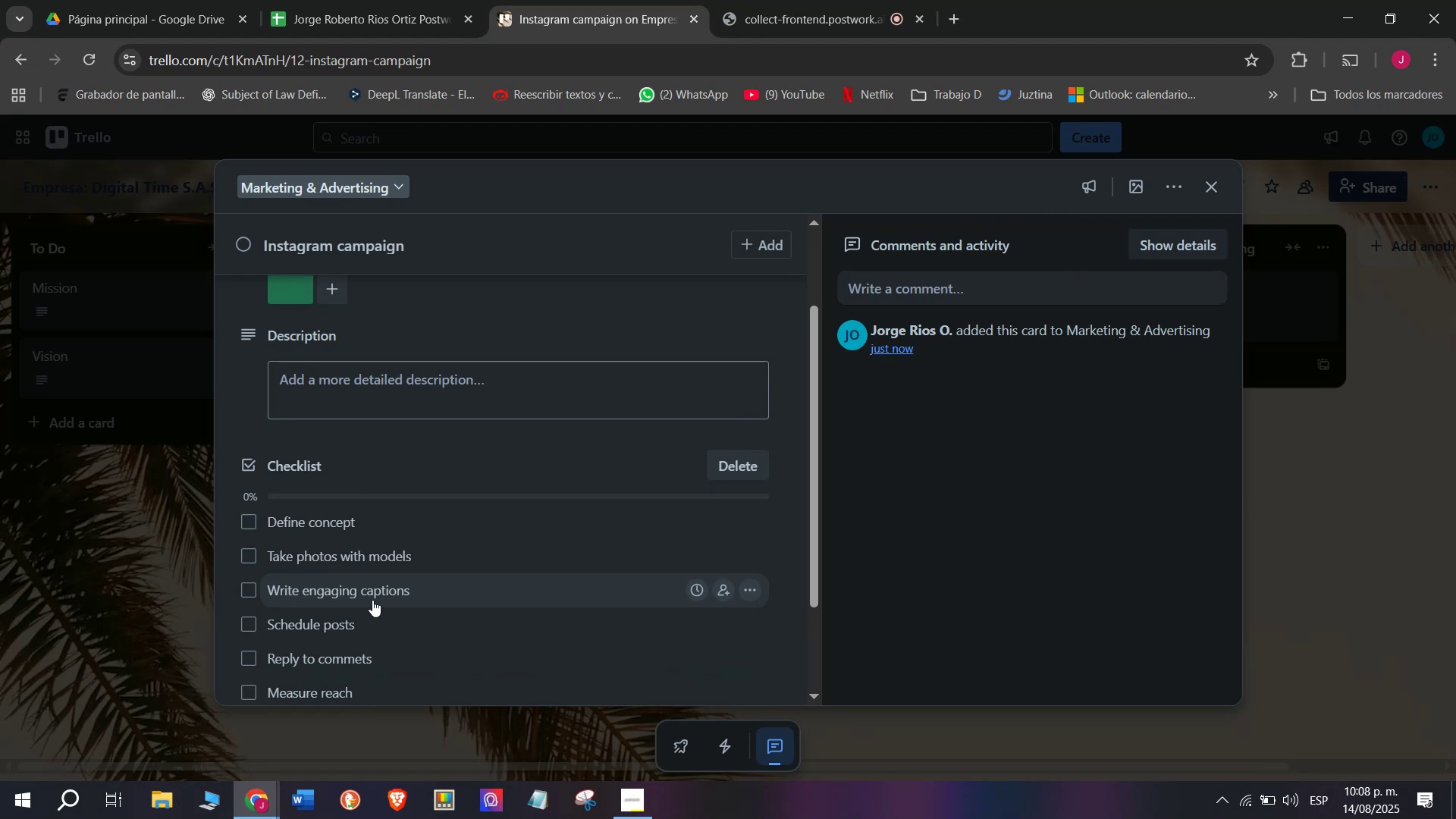 
scroll: coordinate [403, 585], scroll_direction: down, amount: 2.0
 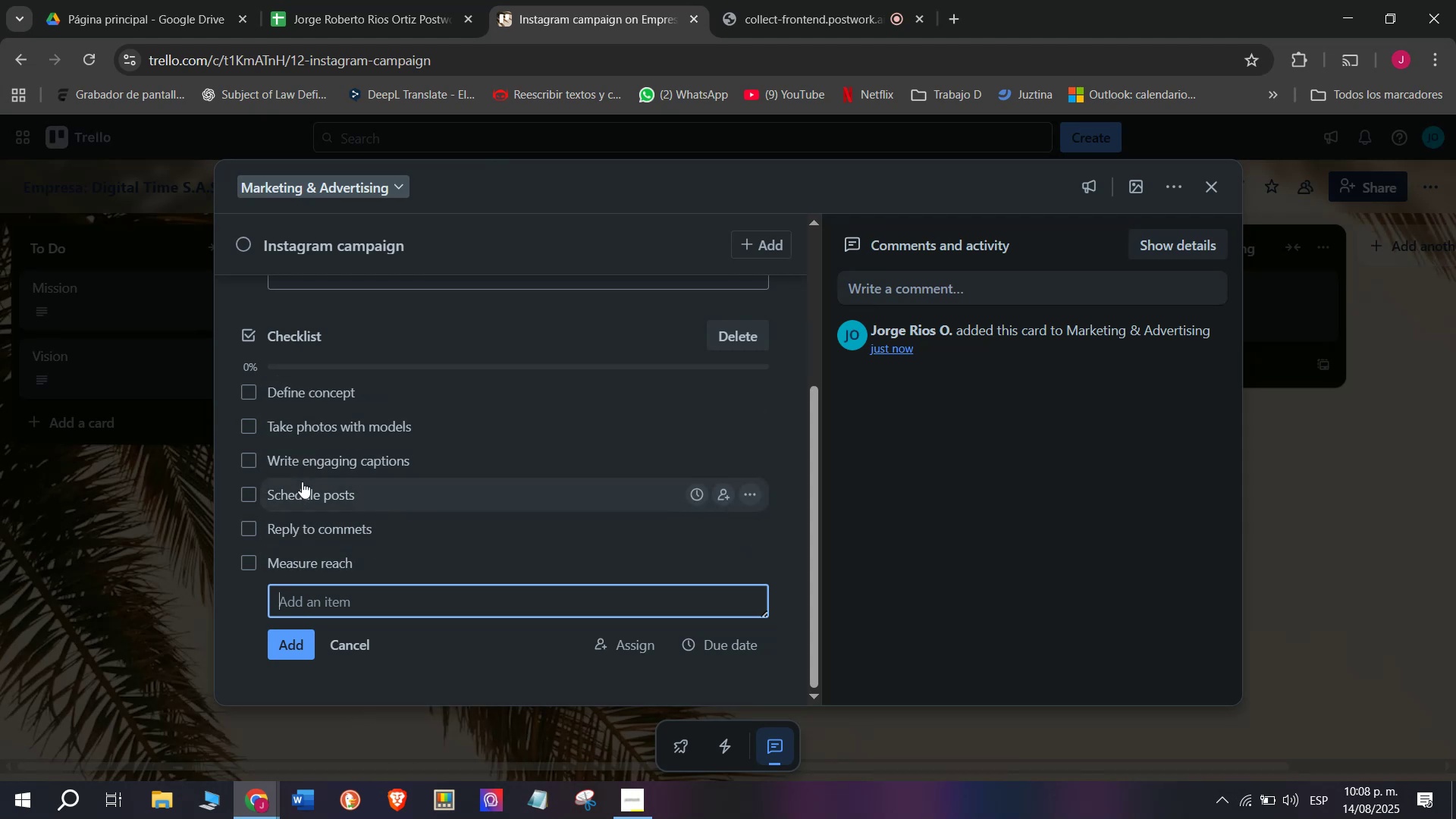 
wait(6.31)
 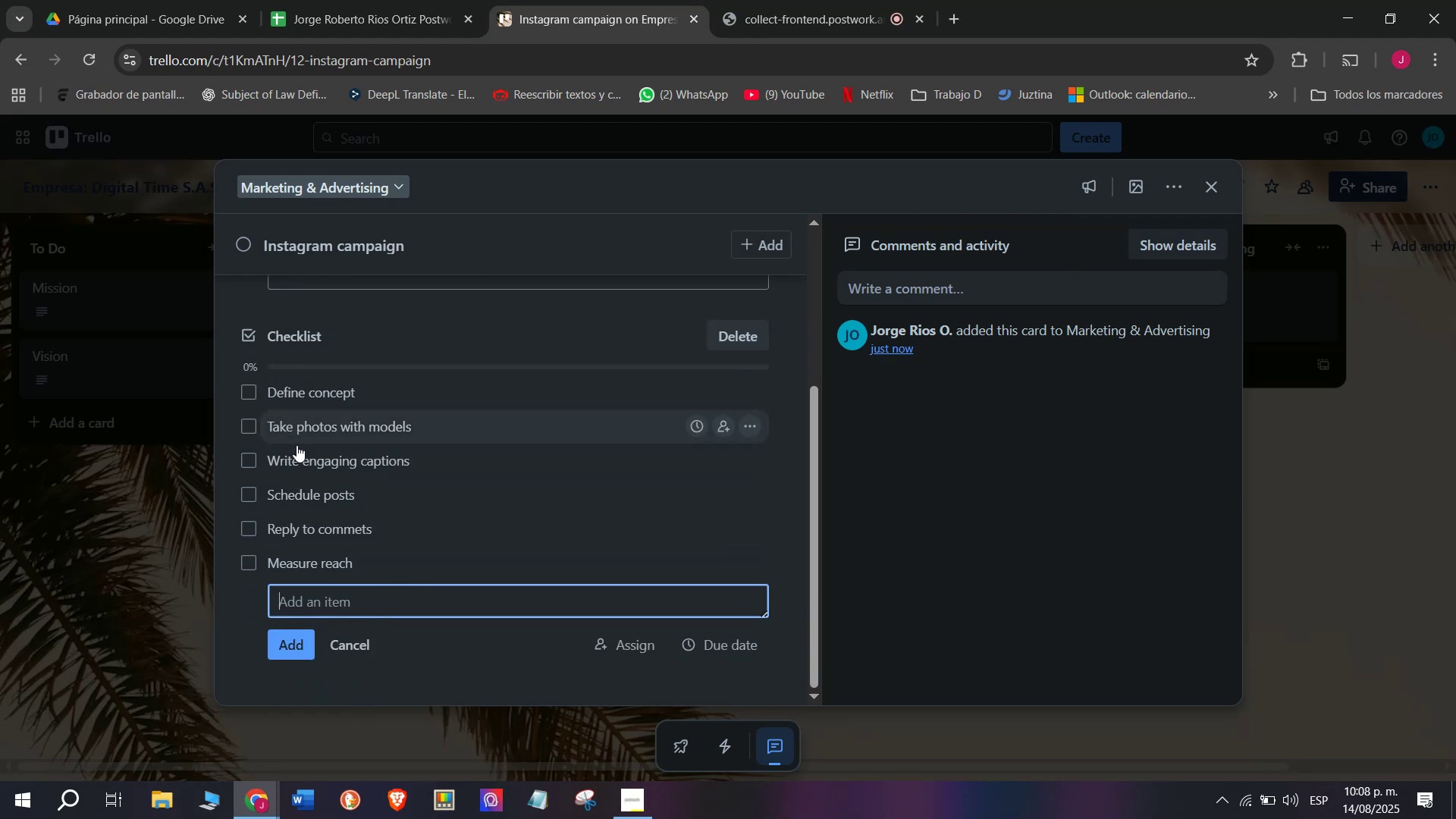 
left_click([162, 692])
 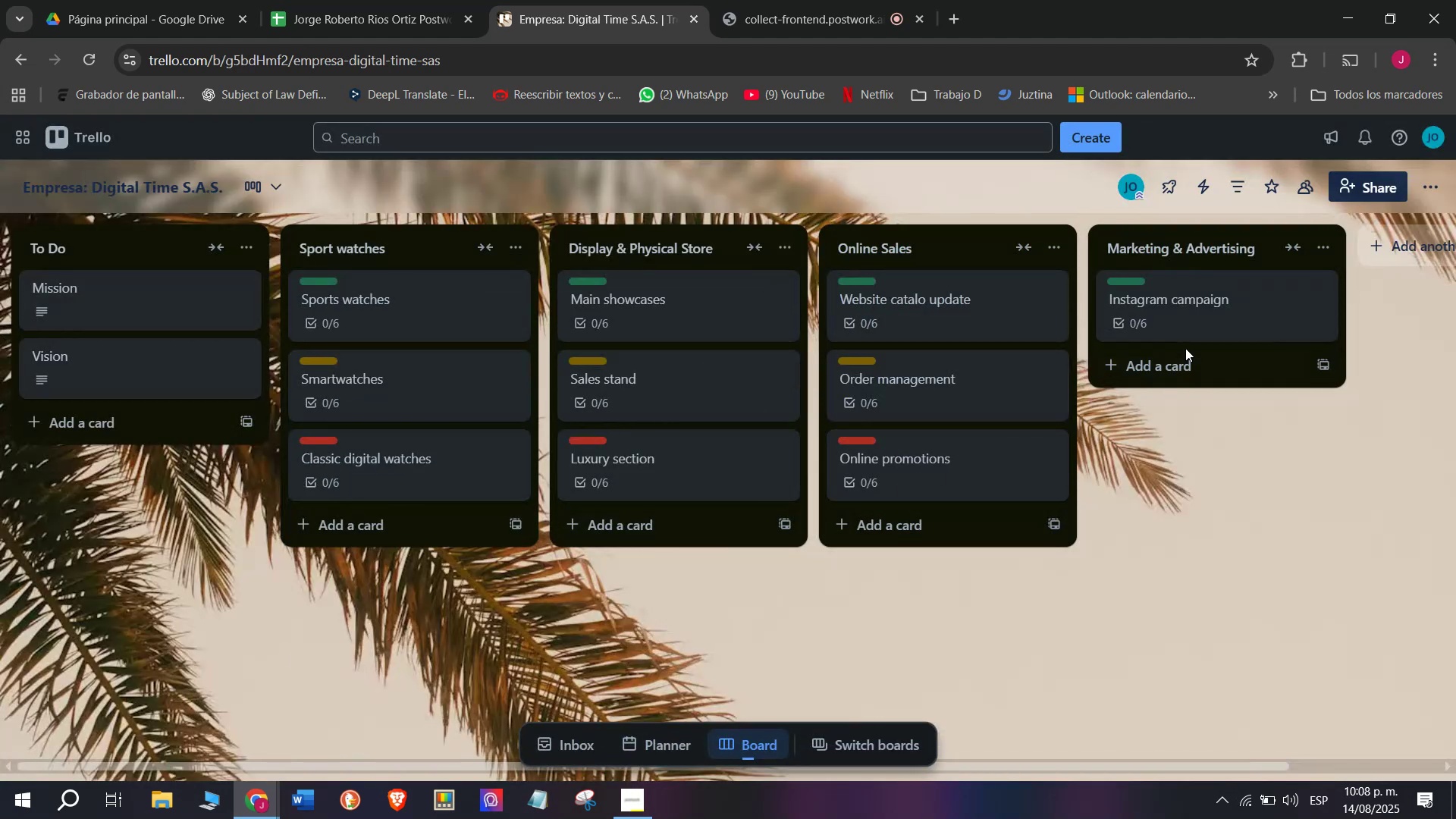 
left_click([1185, 374])
 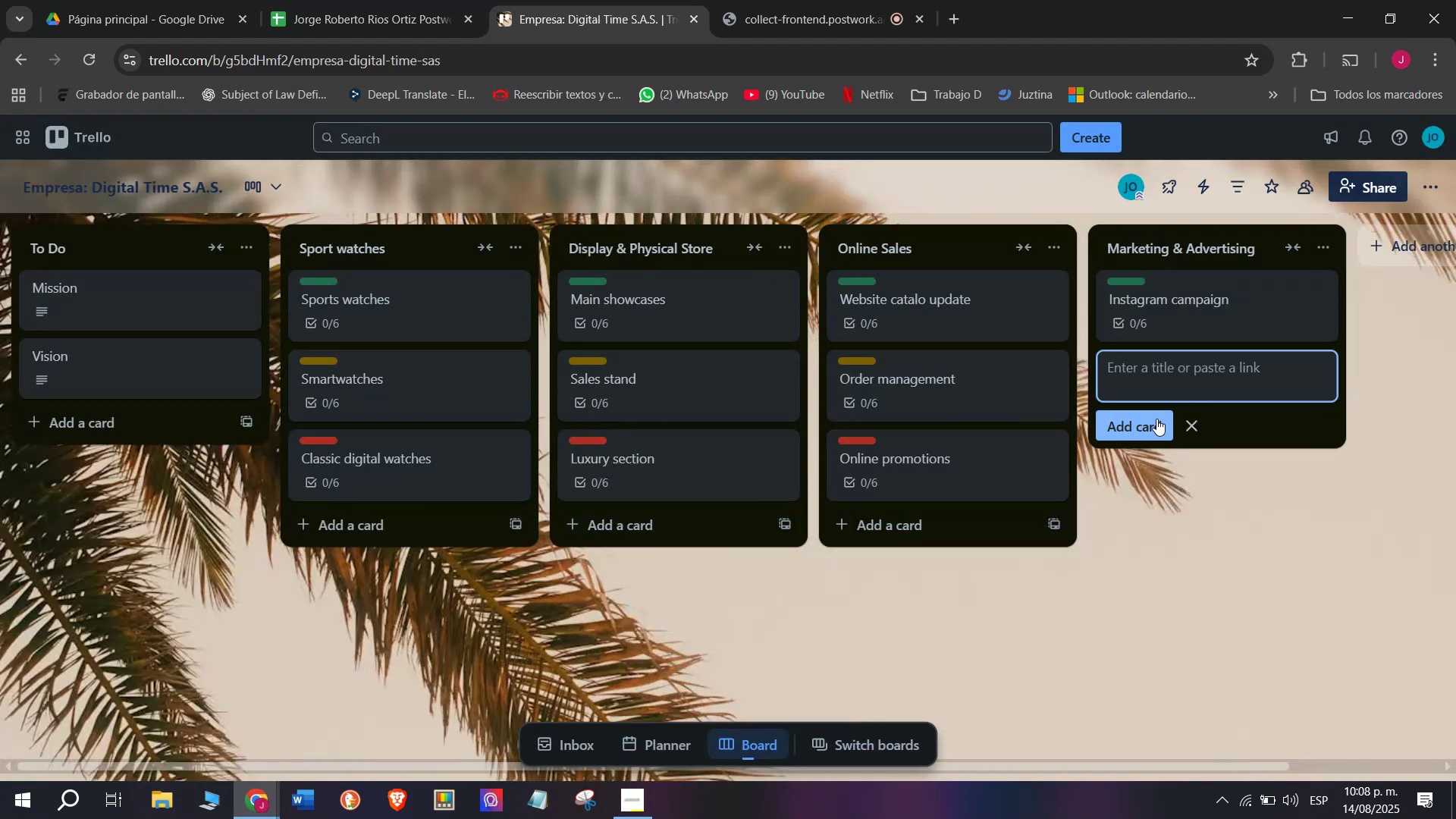 
left_click([1134, 381])
 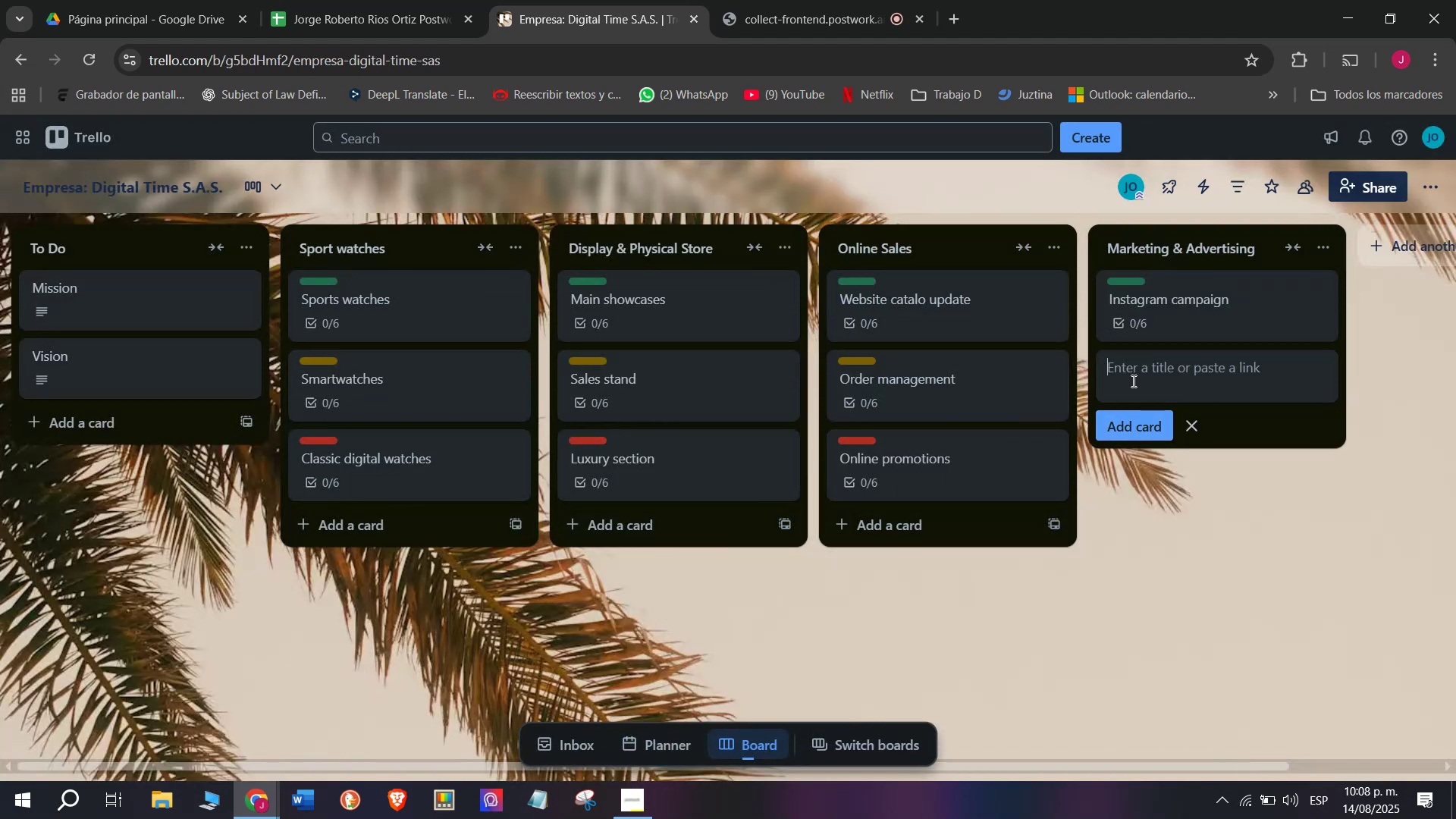 
type(Googles Adfs)
key(Backspace)
key(Backspace)
type(s)
 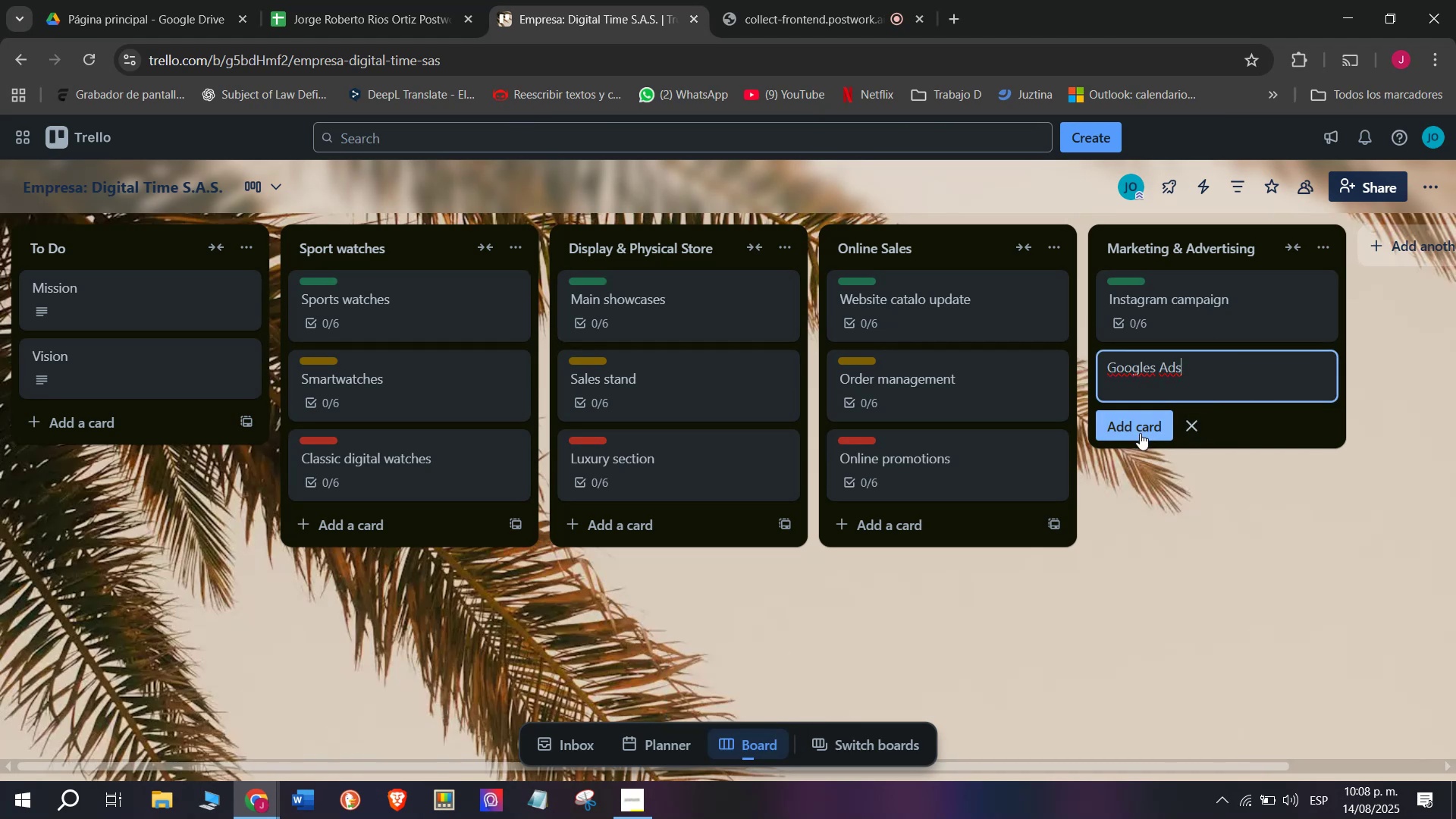 
key(Enter)
 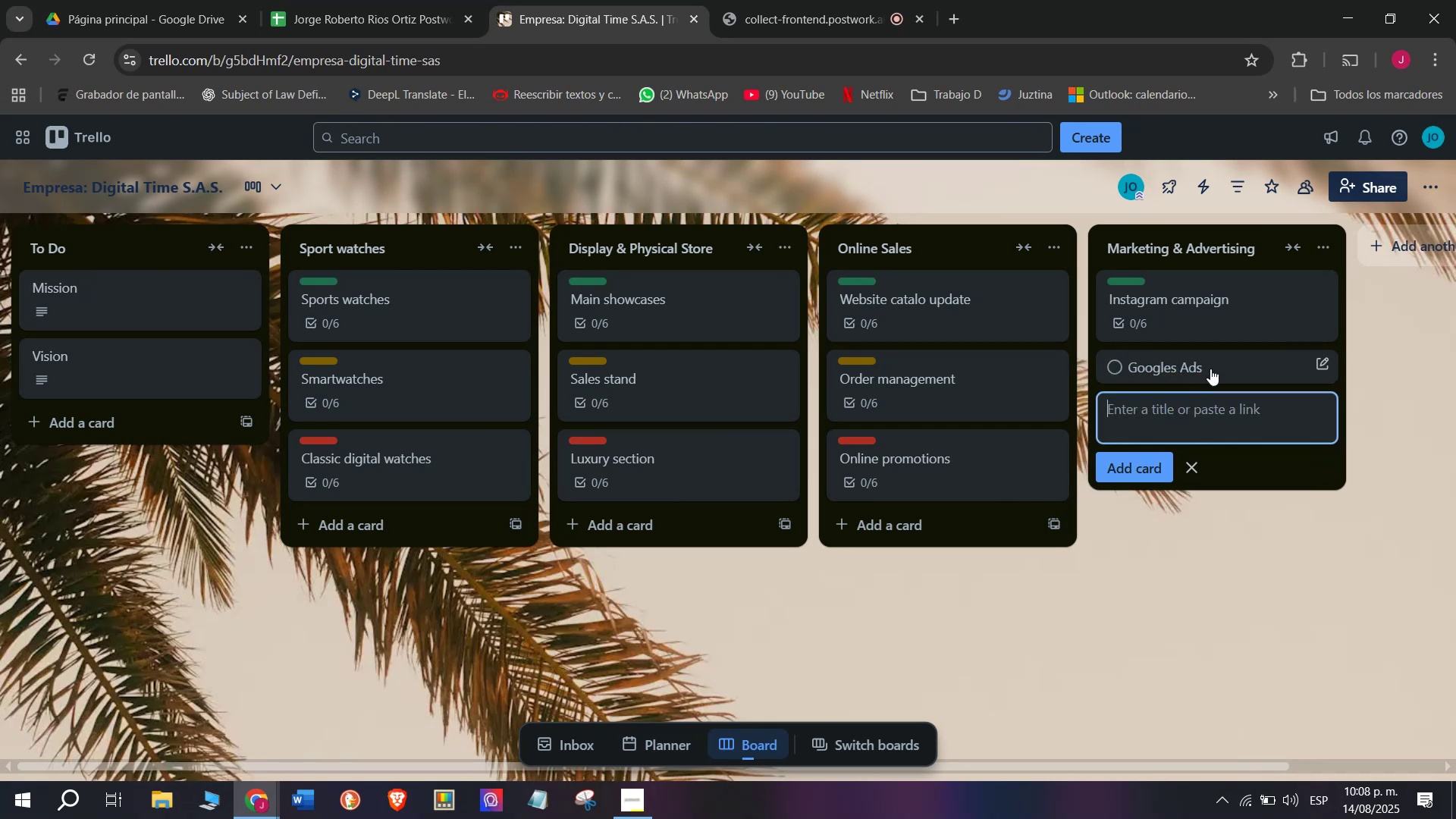 
left_click([1217, 360])
 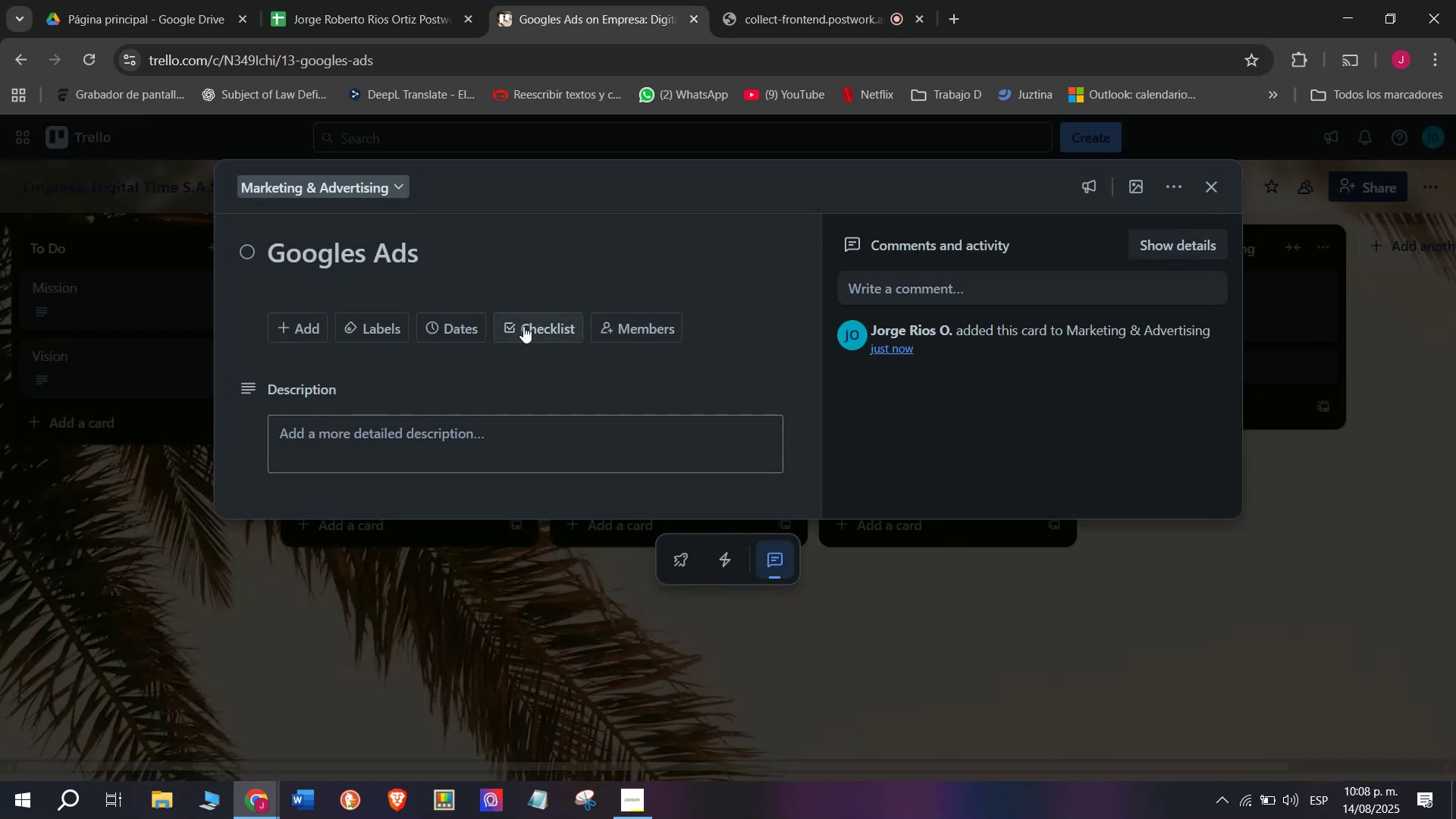 
left_click([519, 328])
 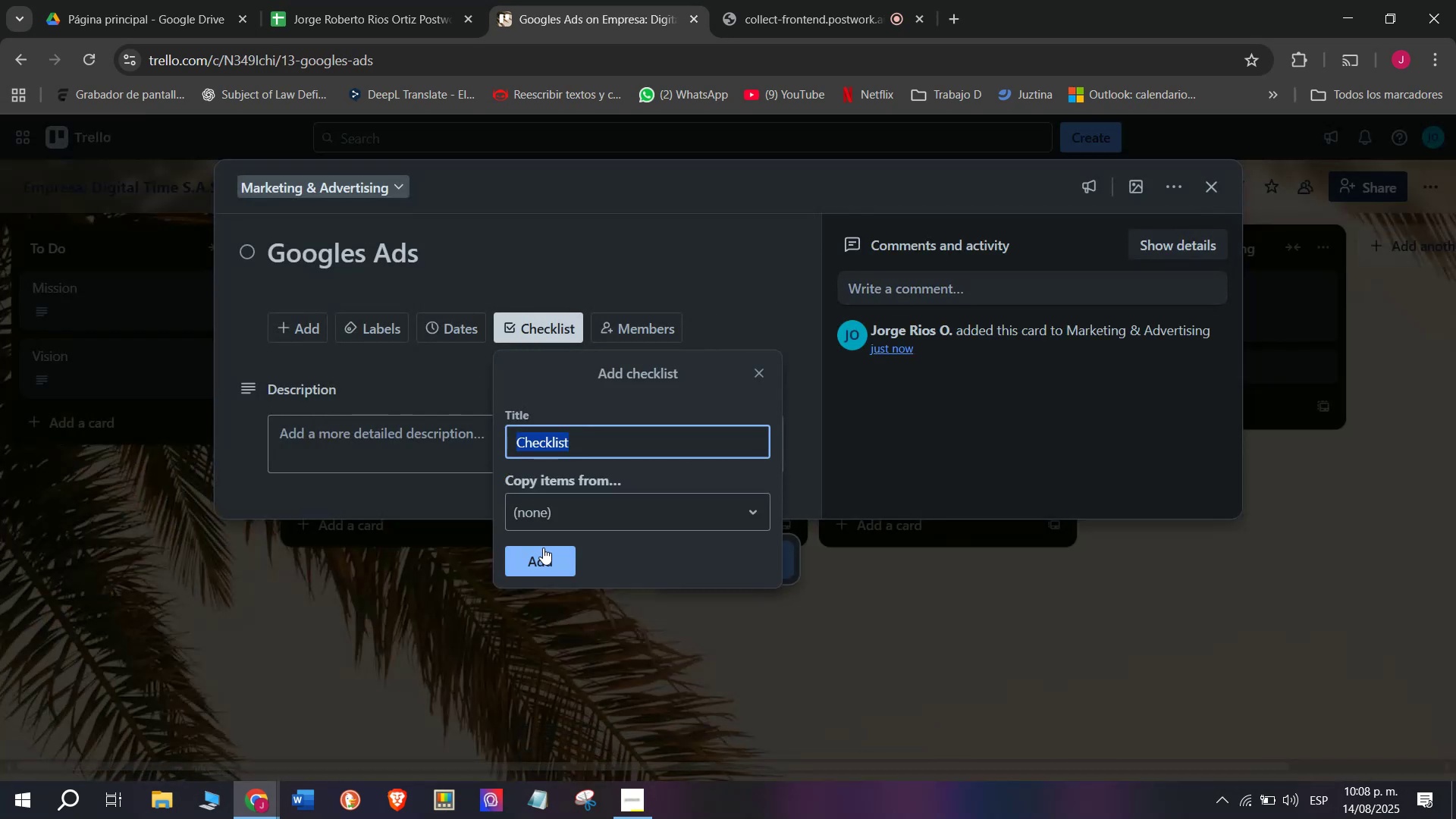 
left_click([543, 548])
 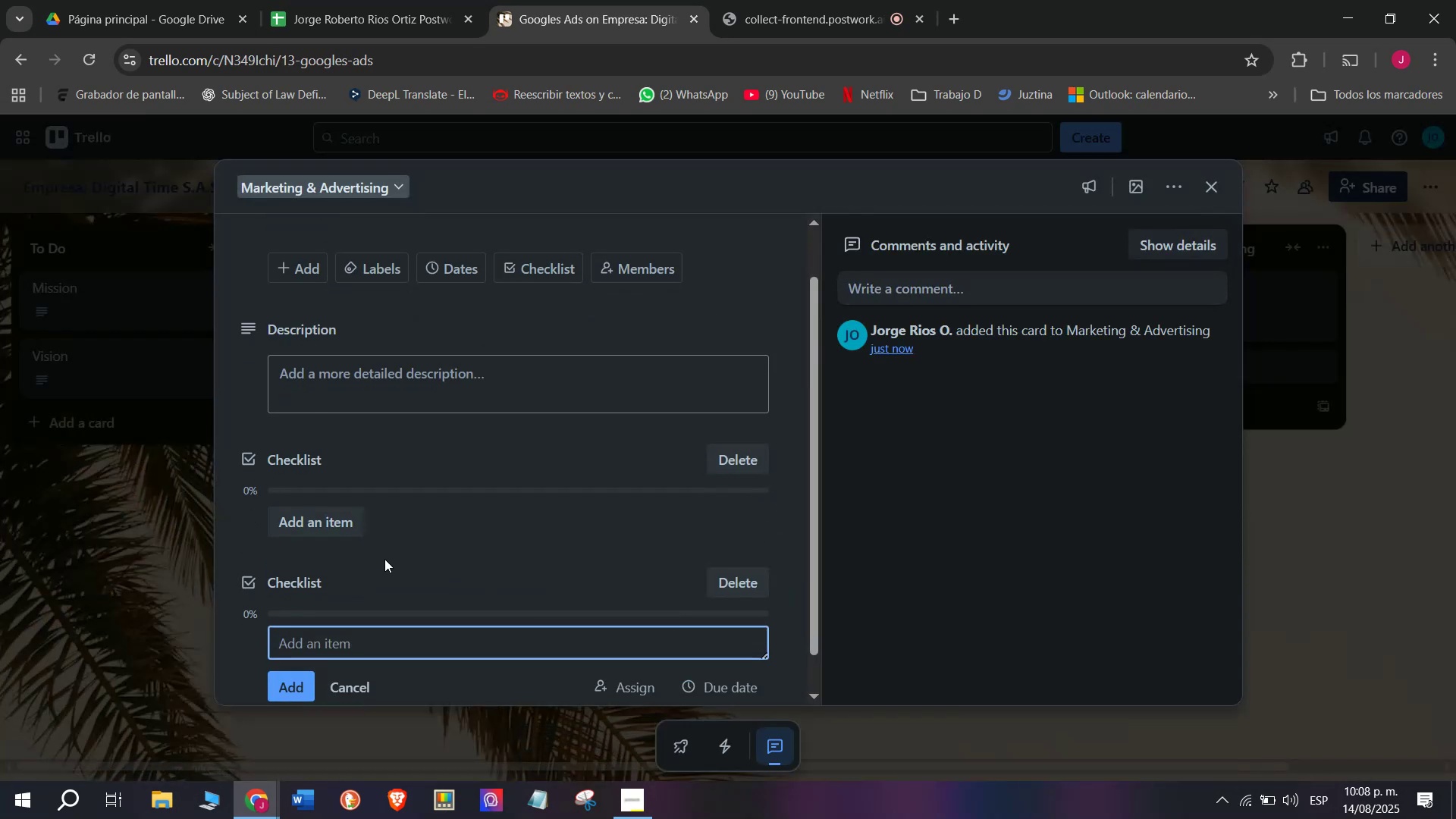 
wait(5.59)
 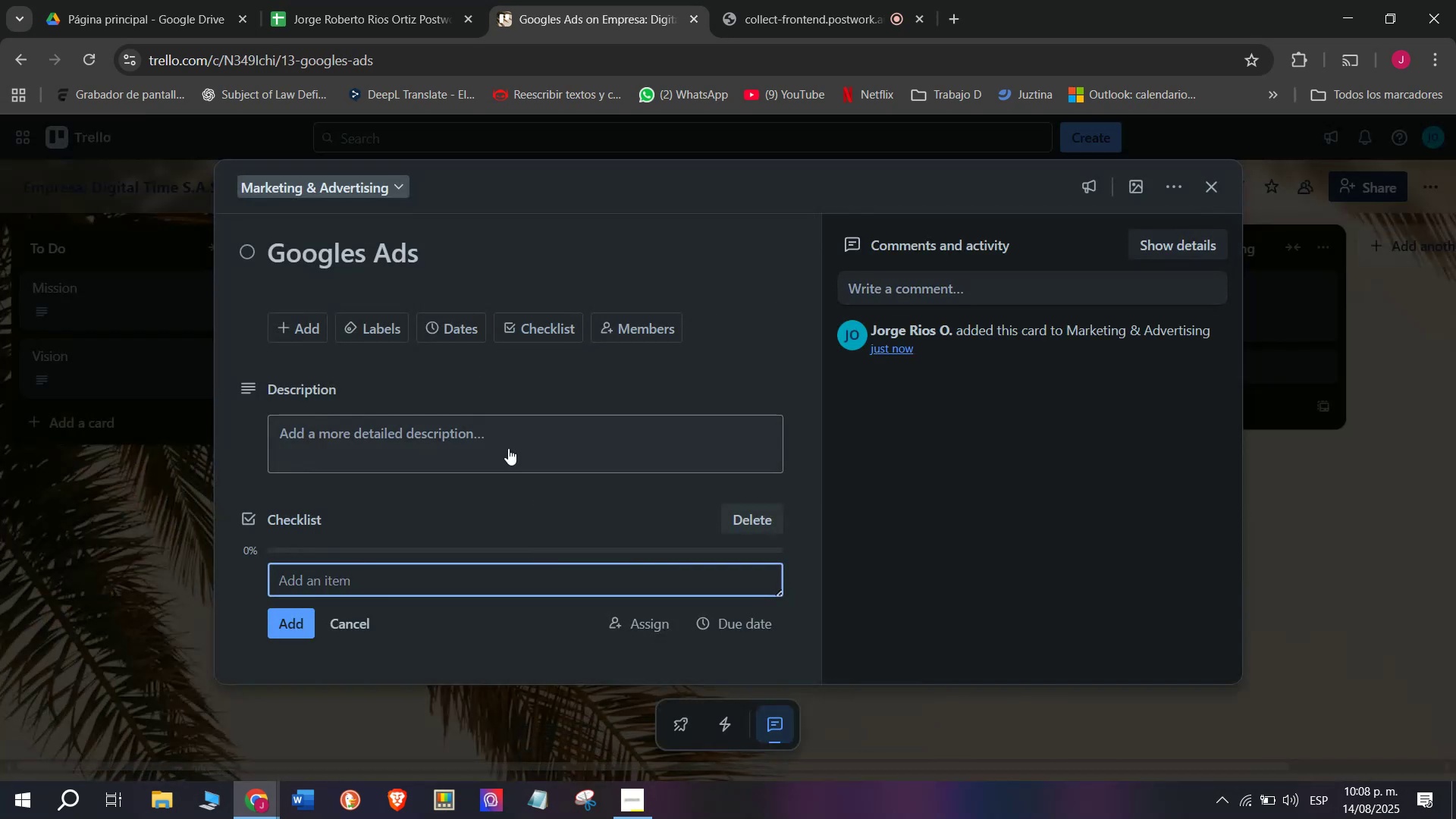 
left_click([716, 473])
 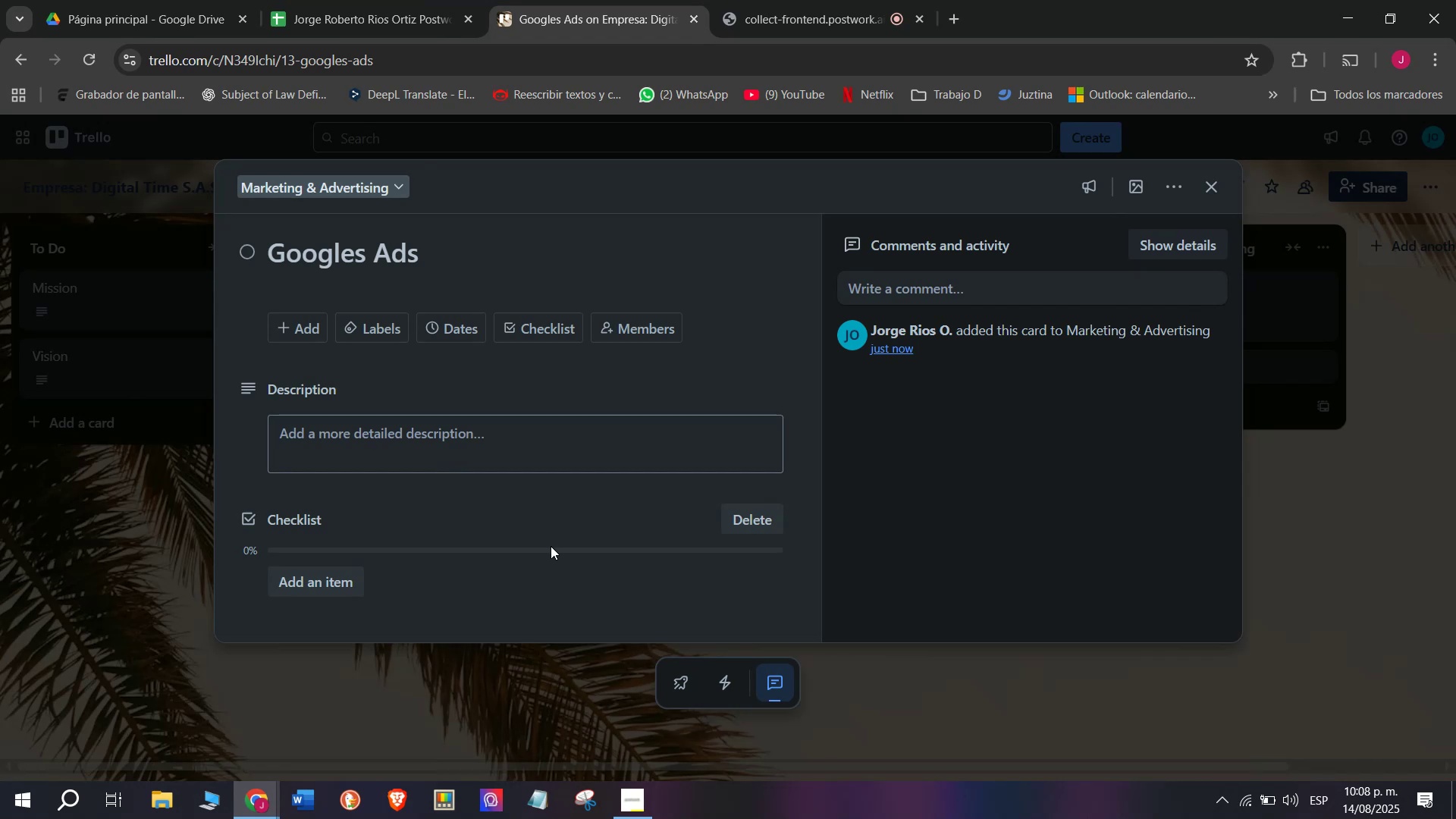 
left_click([323, 585])
 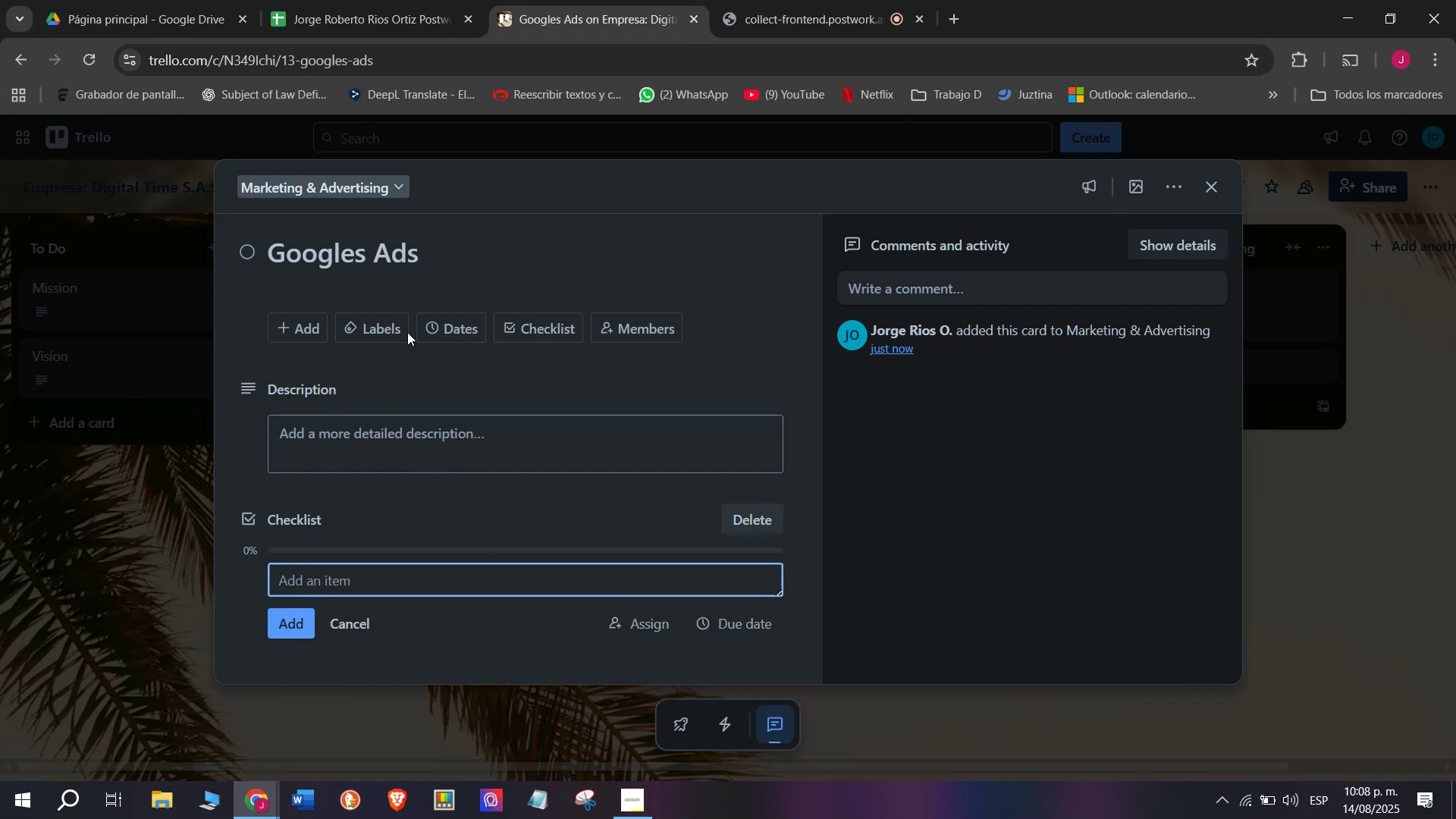 
left_click([386, 321])
 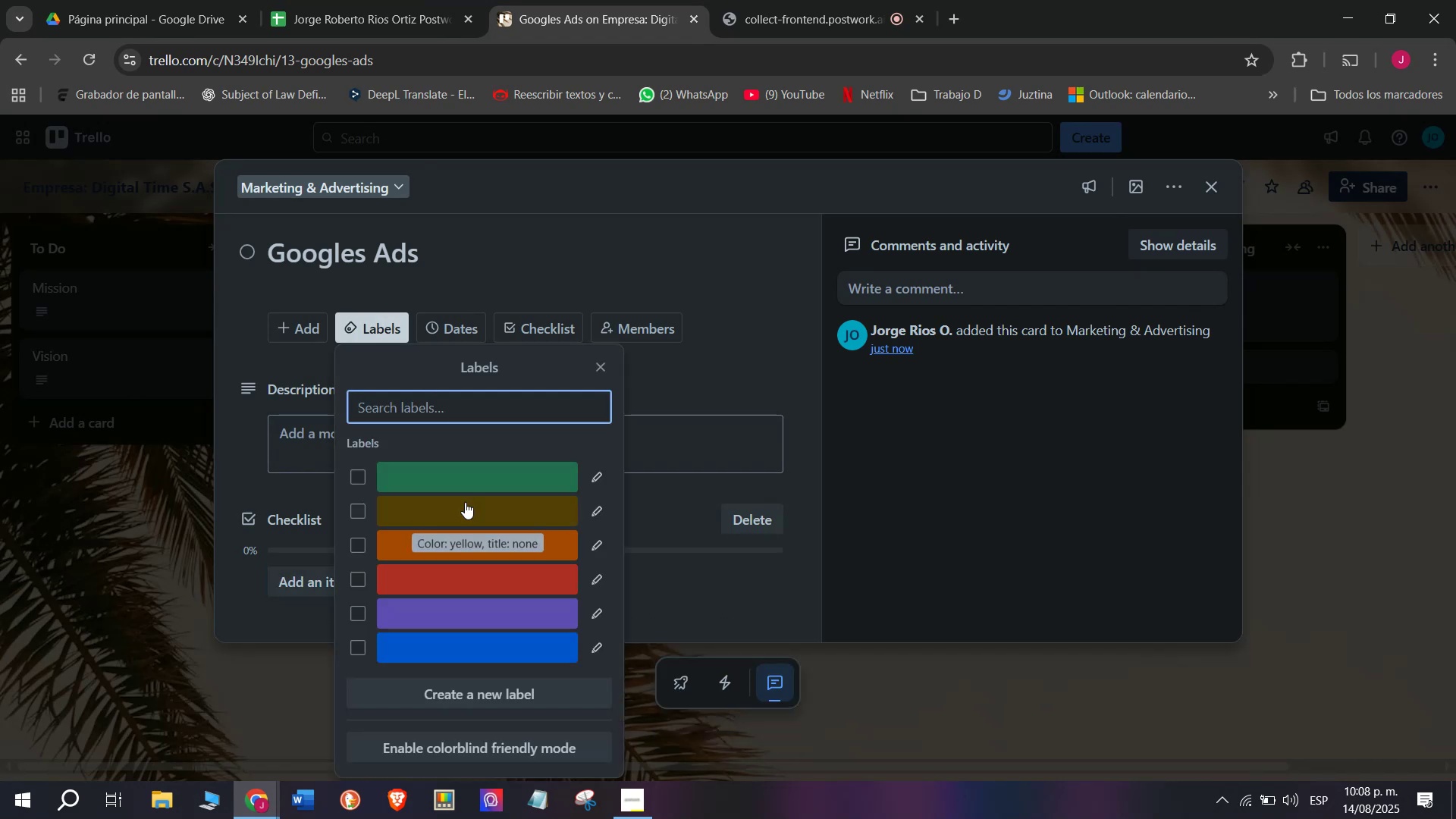 
left_click([465, 502])
 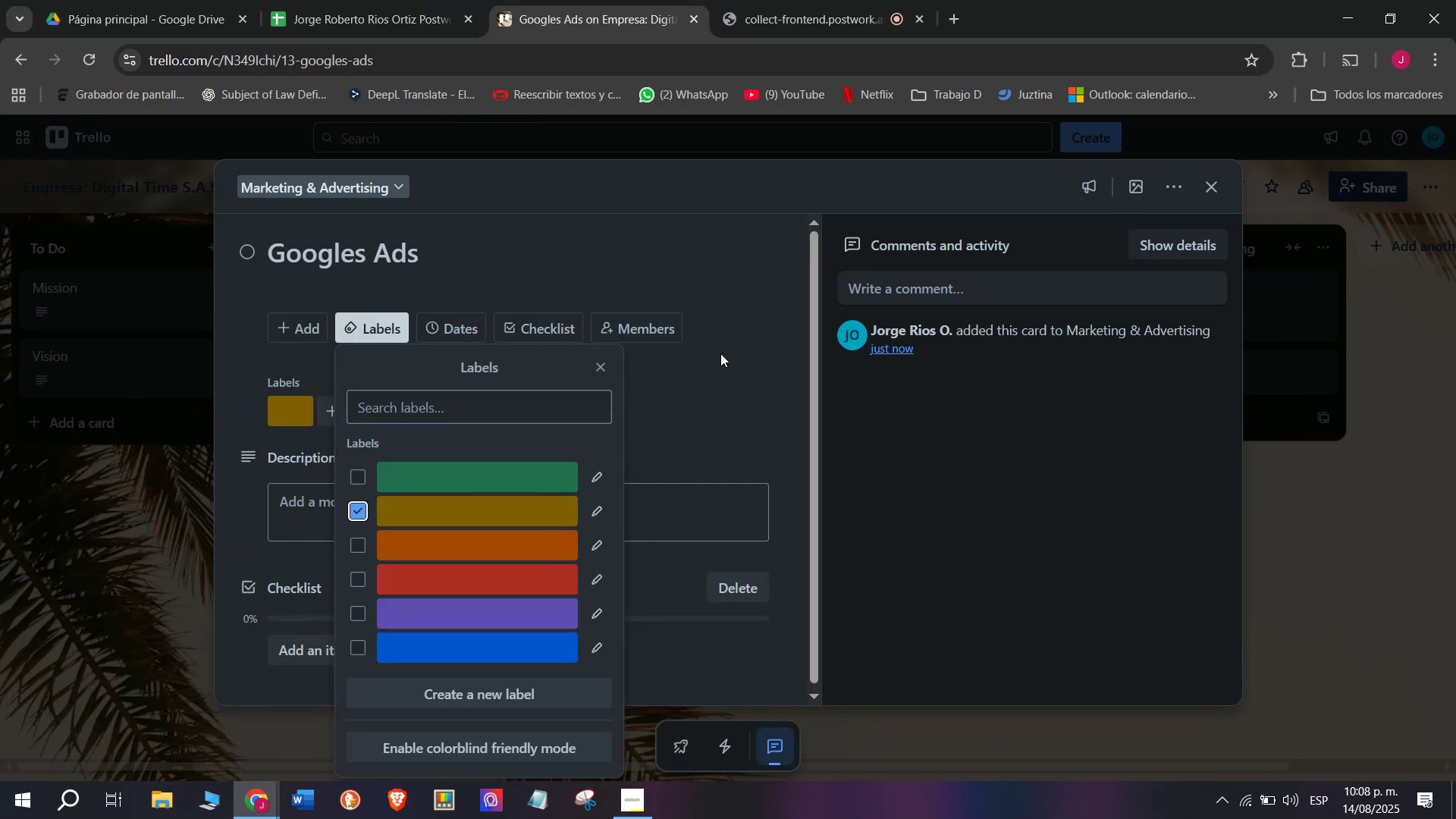 
left_click([722, 351])
 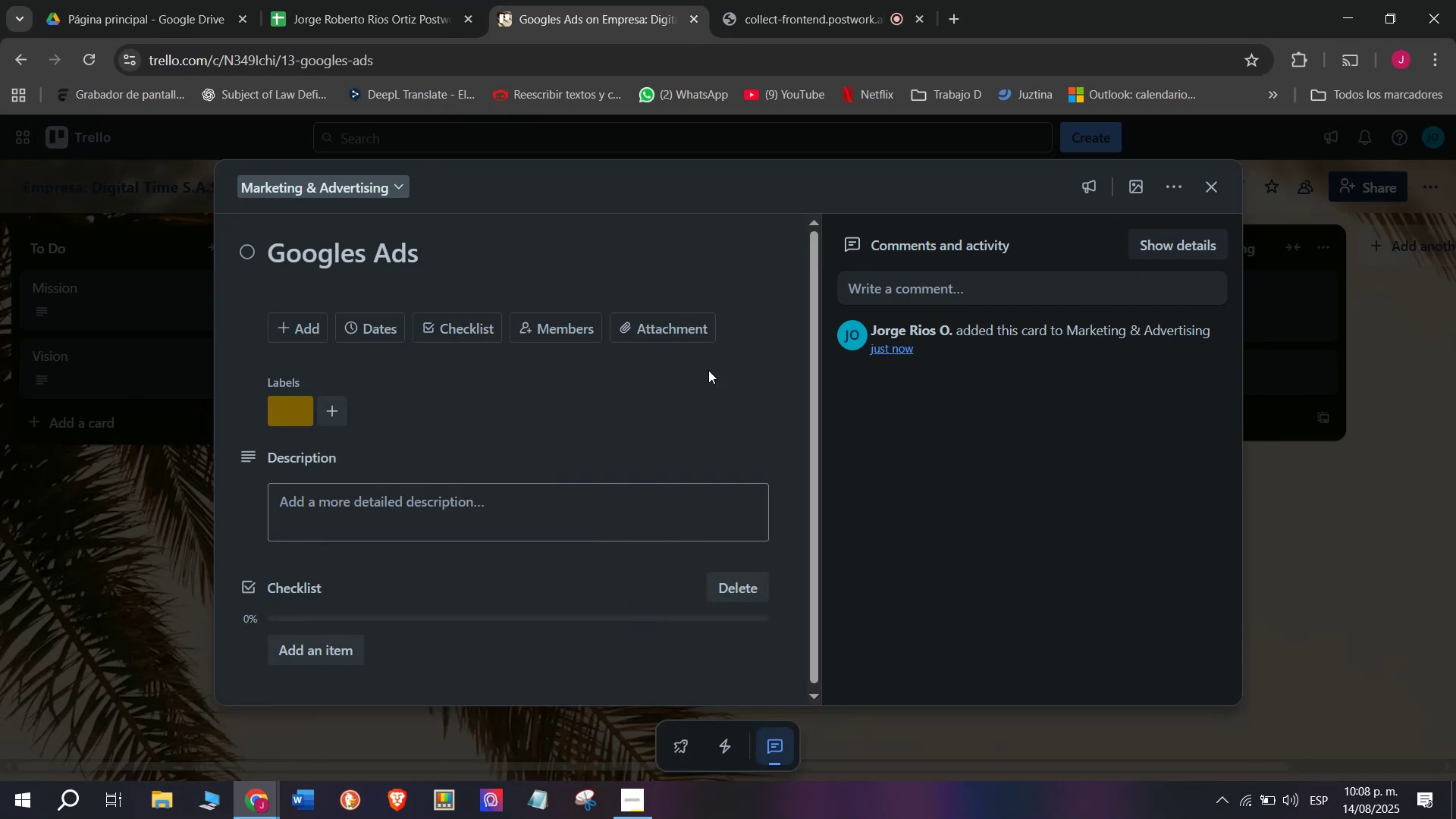 
scroll: coordinate [554, 464], scroll_direction: down, amount: 2.0
 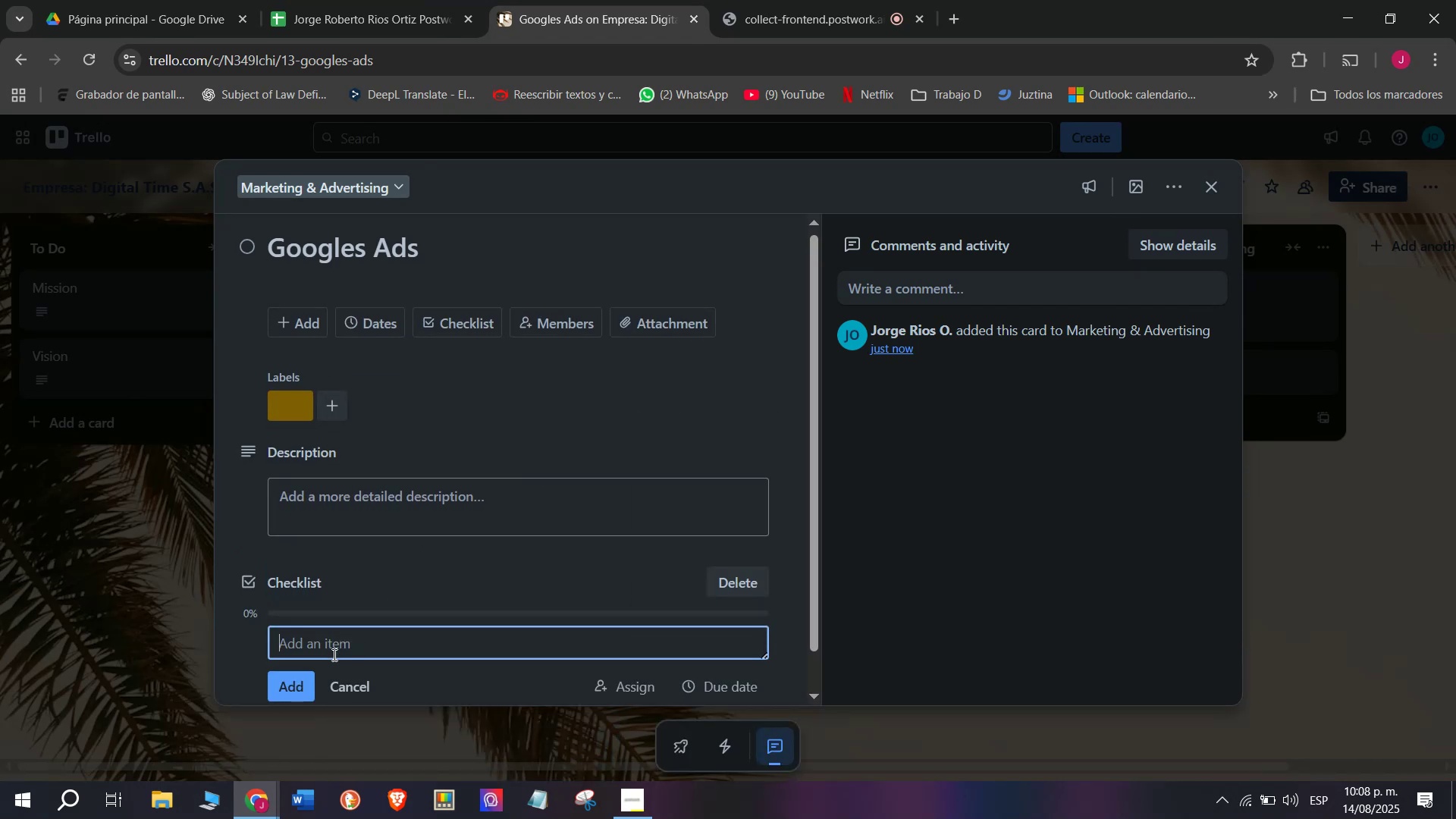 
left_click([349, 634])
 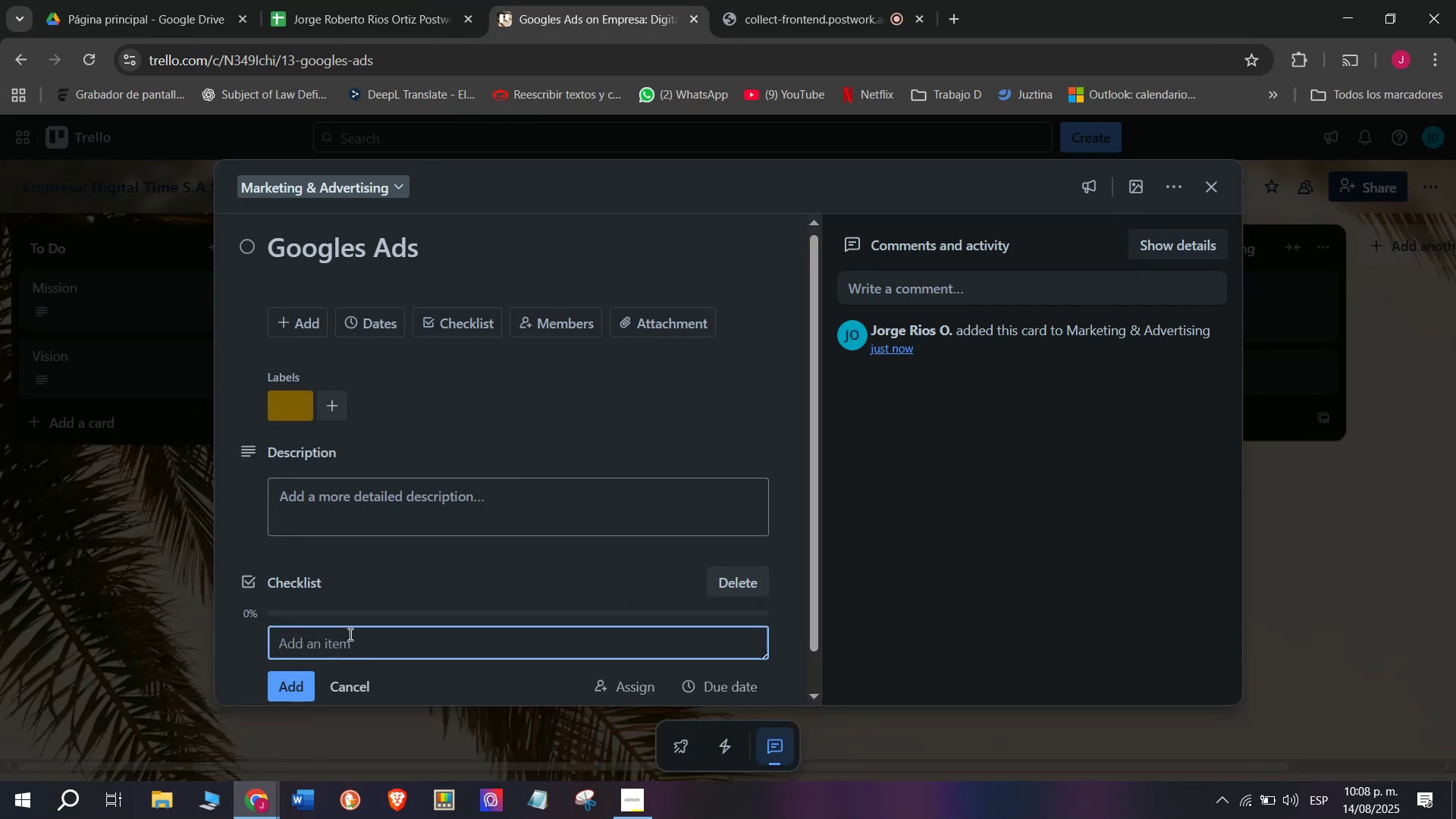 
type(Set U)
key(Backspace)
type(uop)
key(Backspace)
key(Backspace)
type(p campa)
 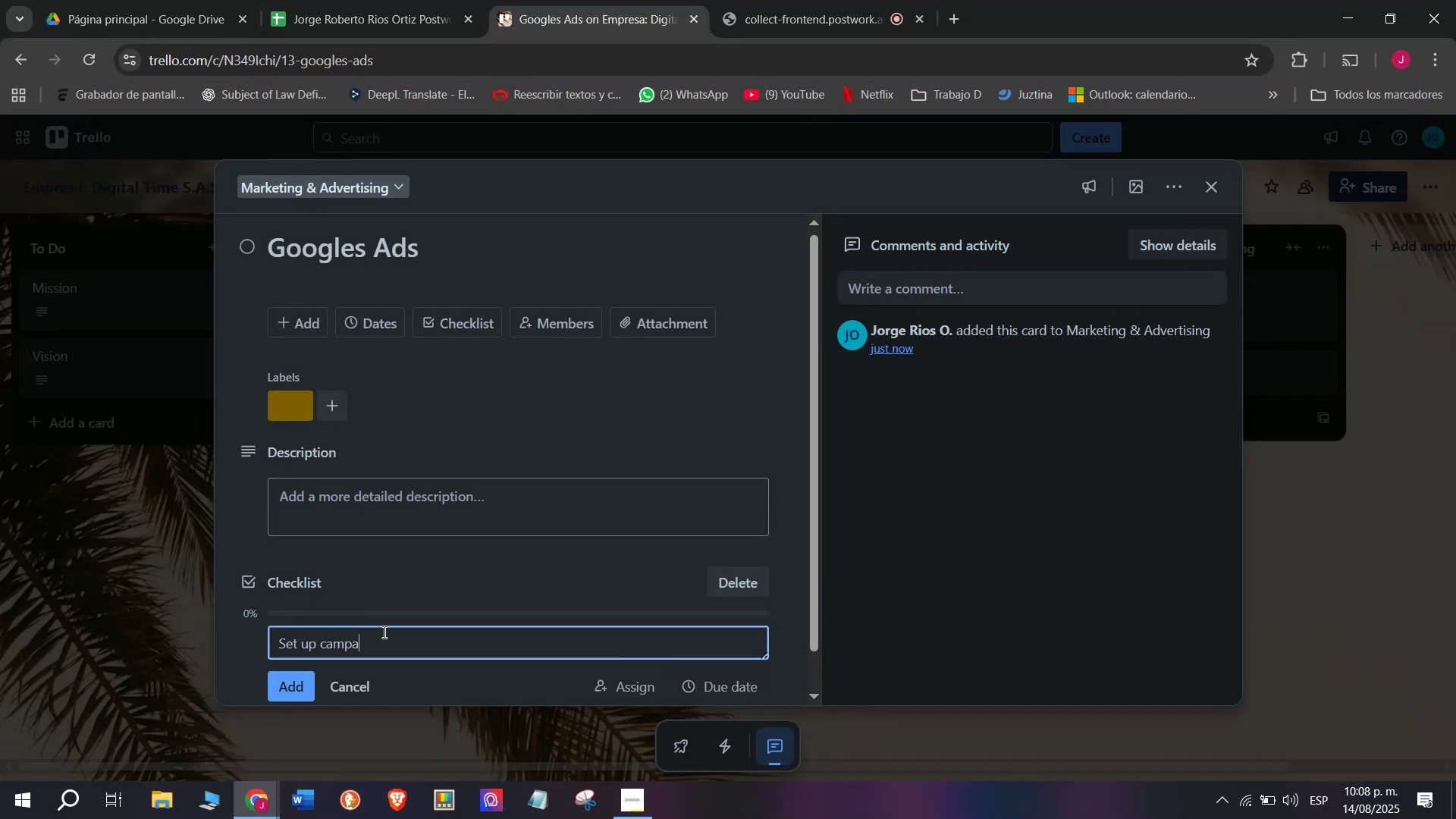 
type(ign )
 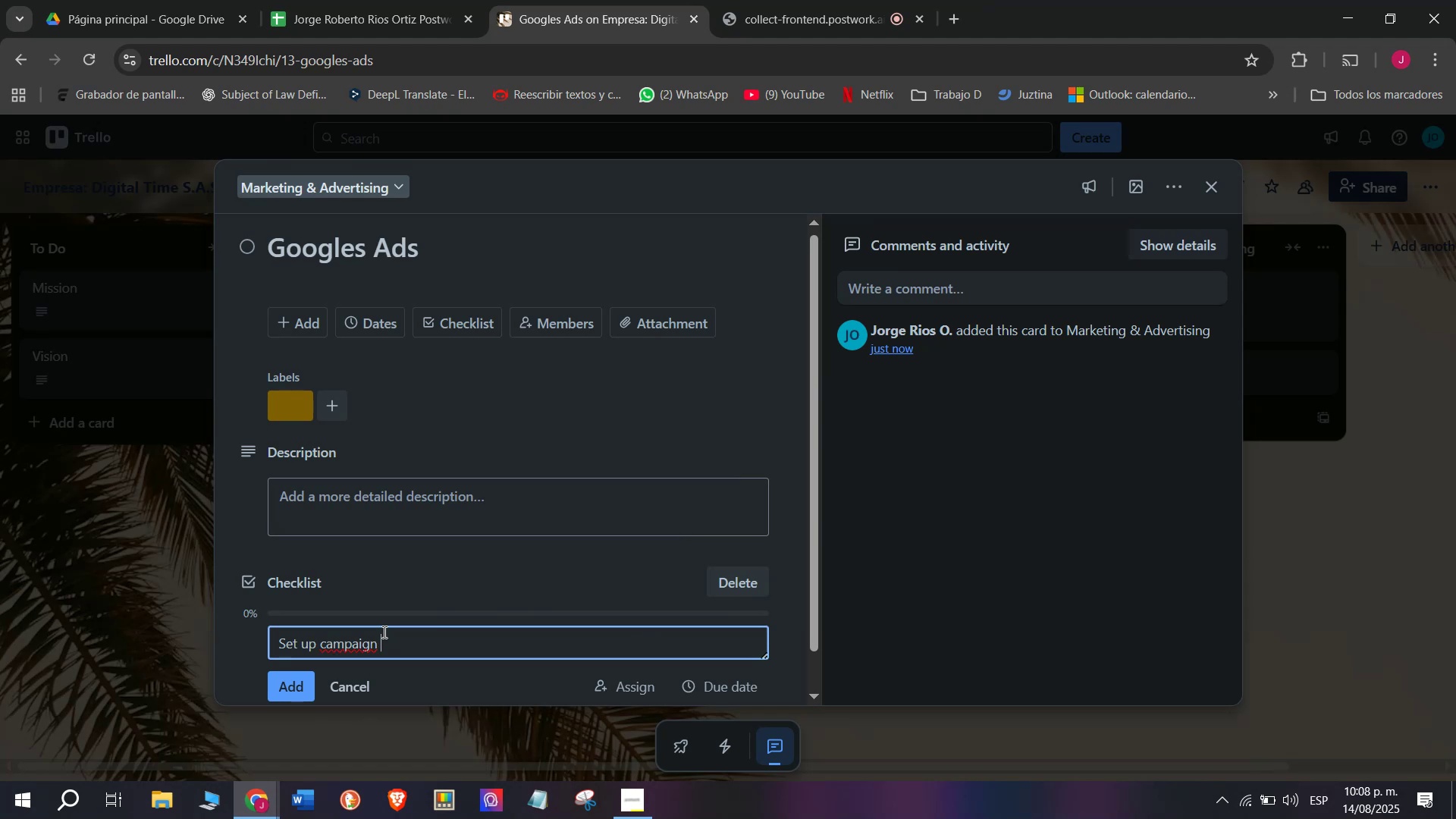 
key(Enter)
 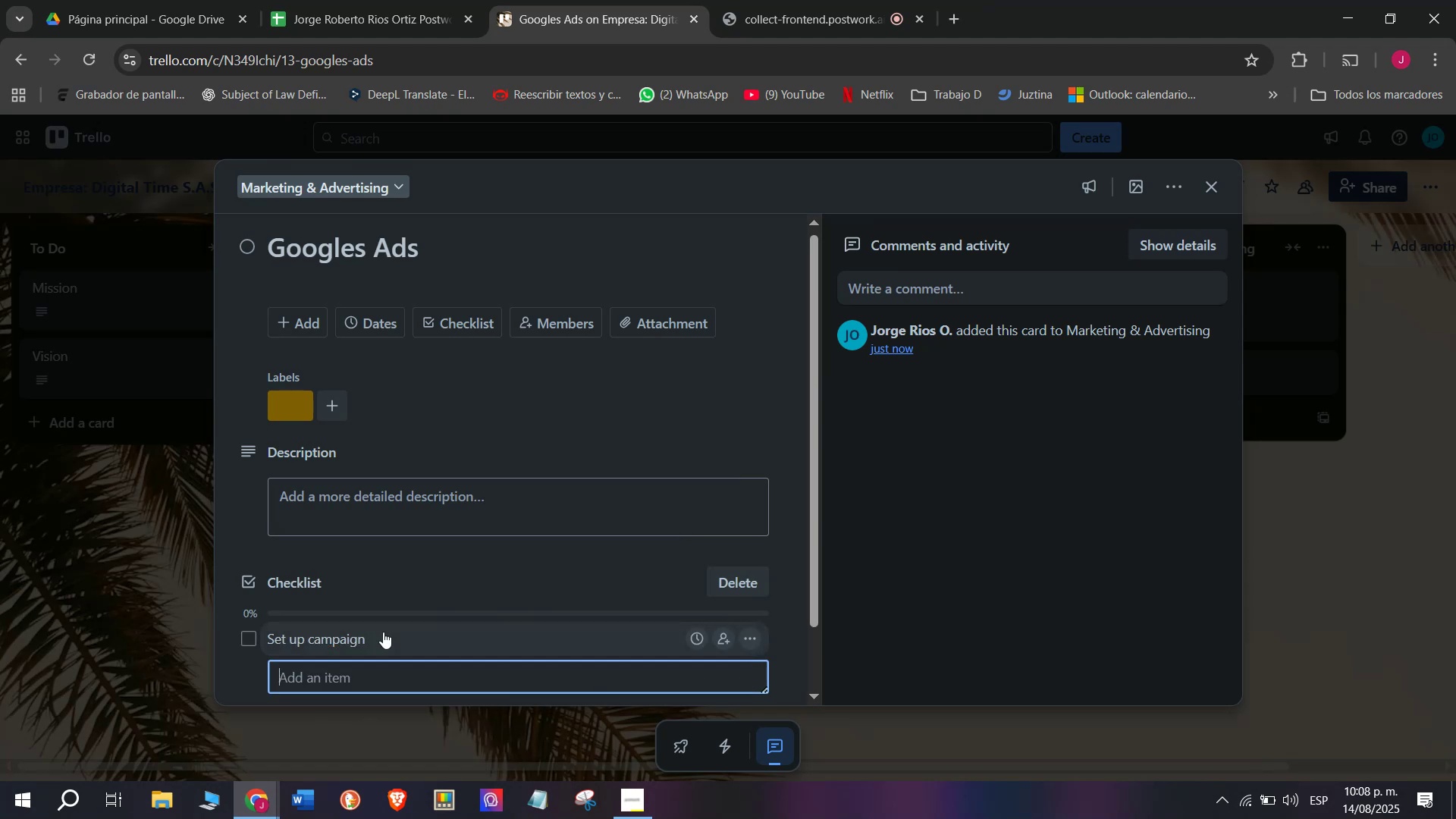 
type(Slect)
key(Backspace)
key(Backspace)
key(Backspace)
type(e)
key(Backspace)
key(Backspace)
type(elect keywords)
 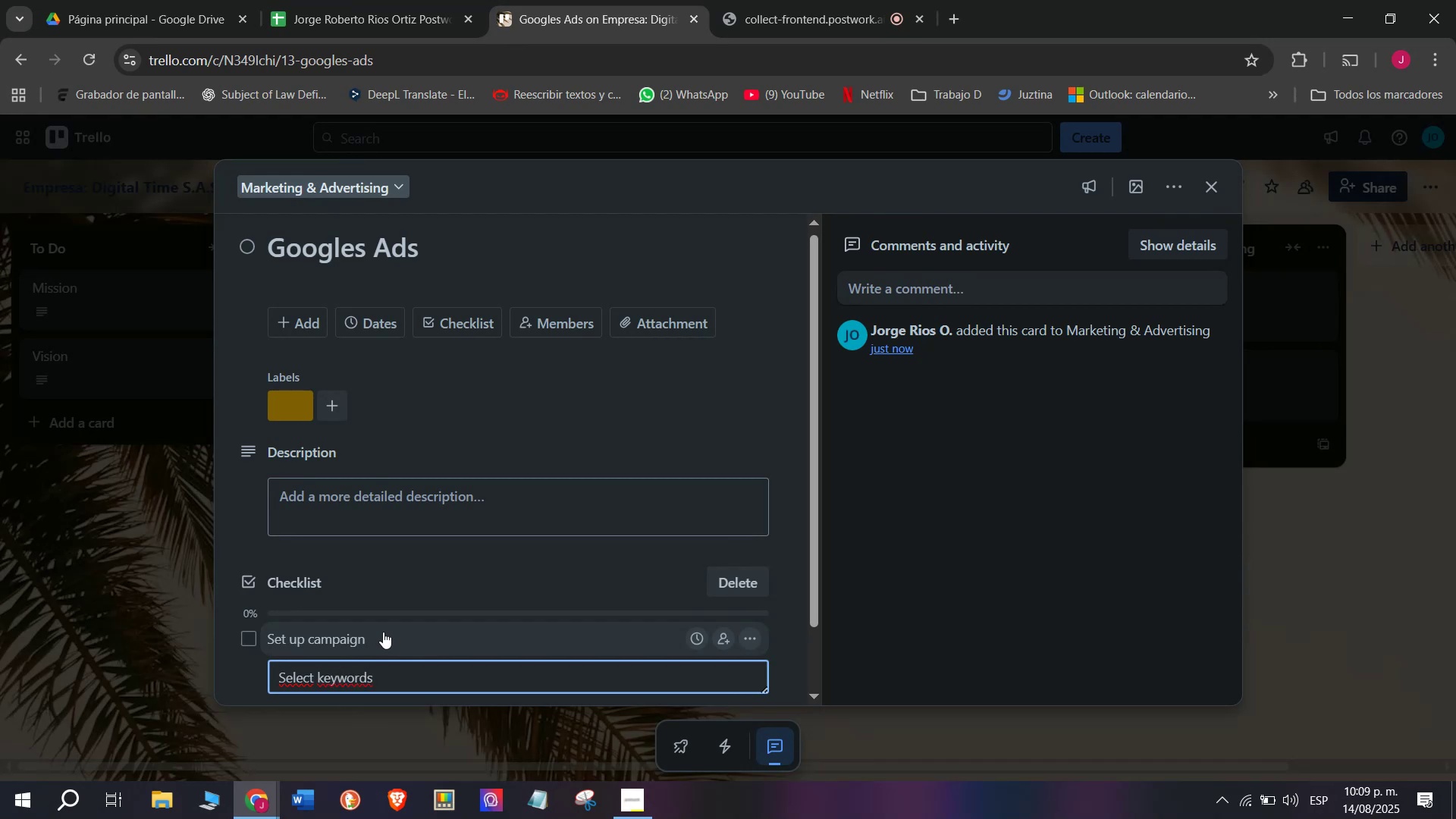 
key(Enter)
 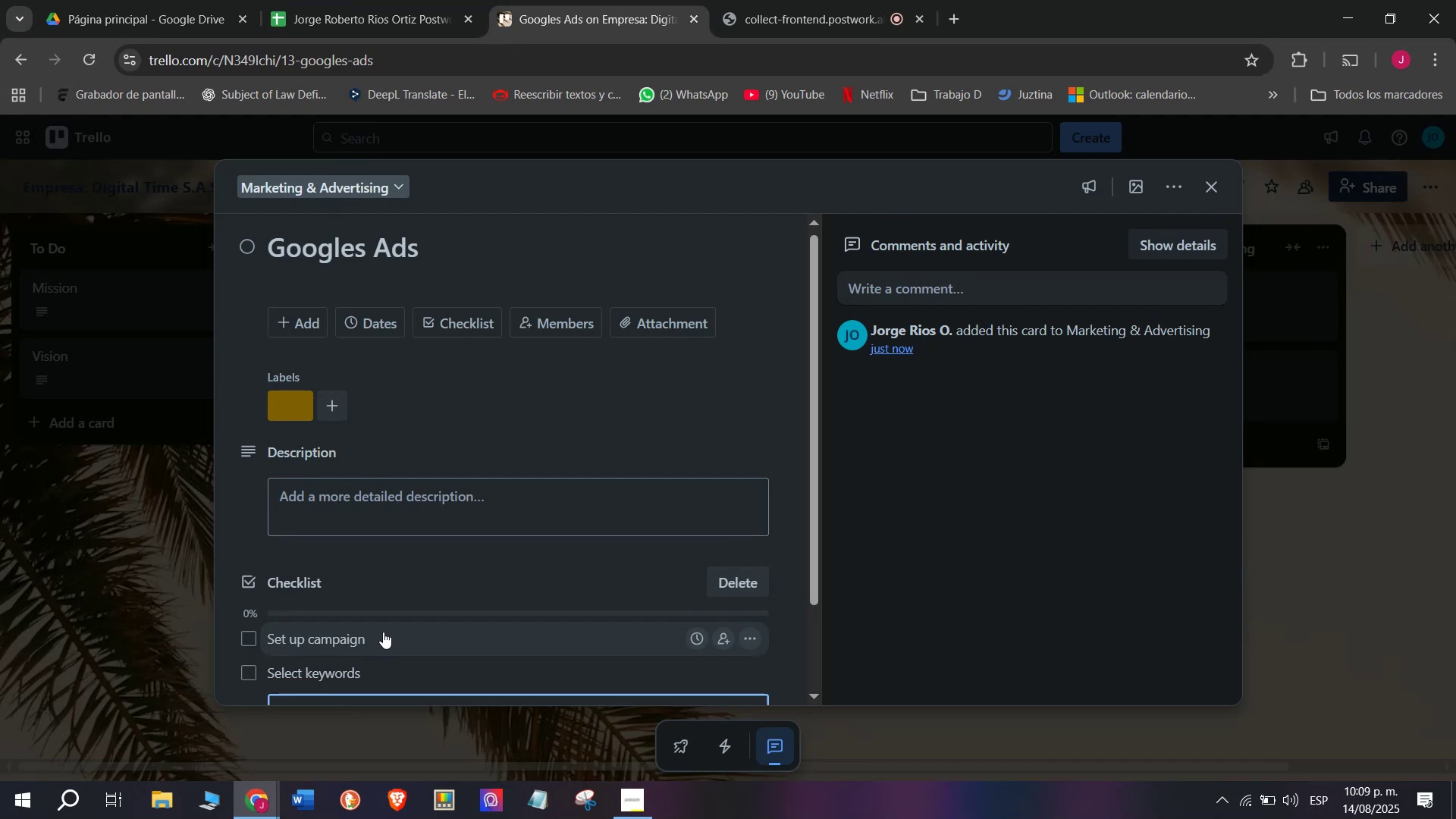 
type(Set budget )
 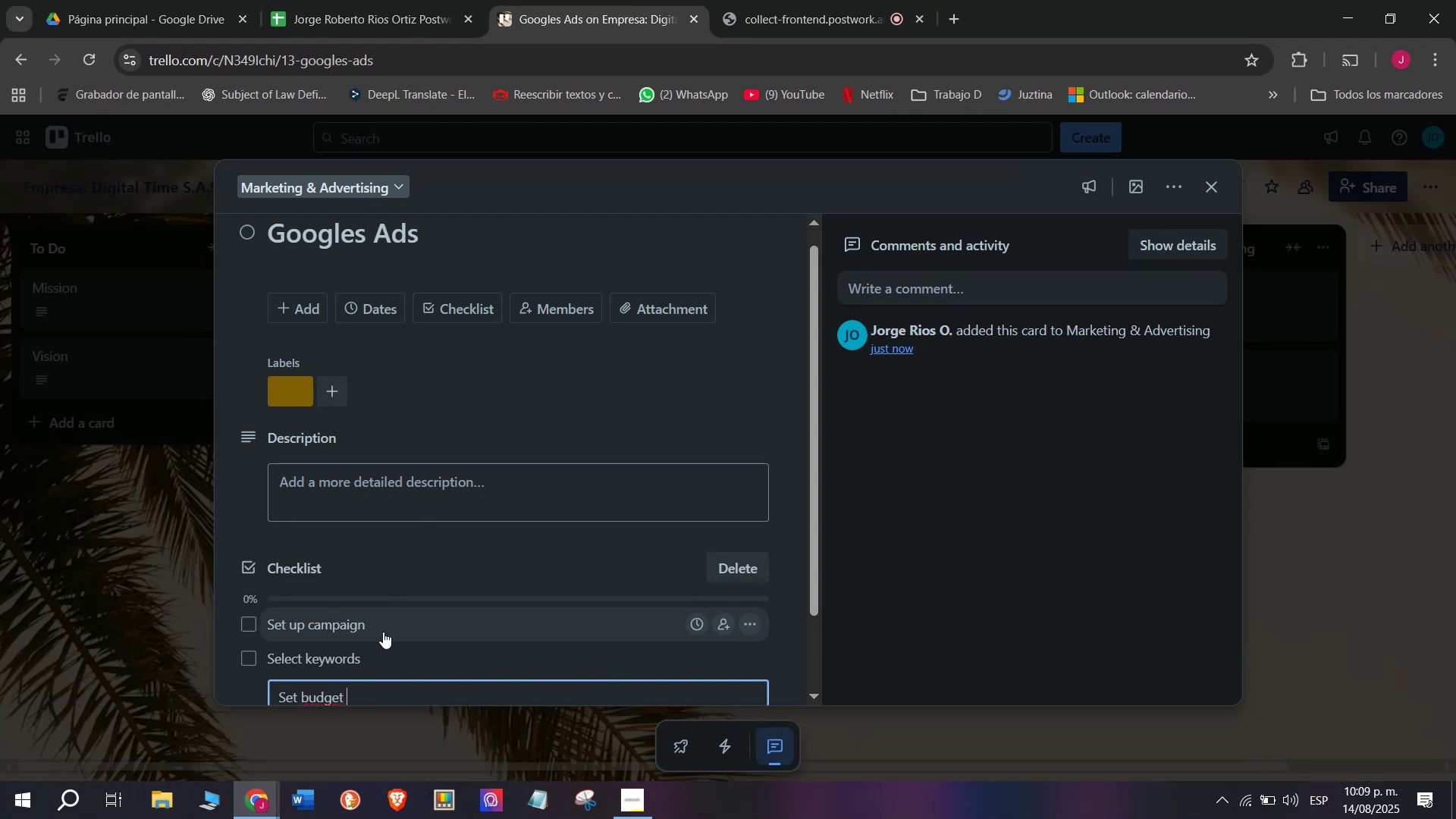 
key(Enter)
 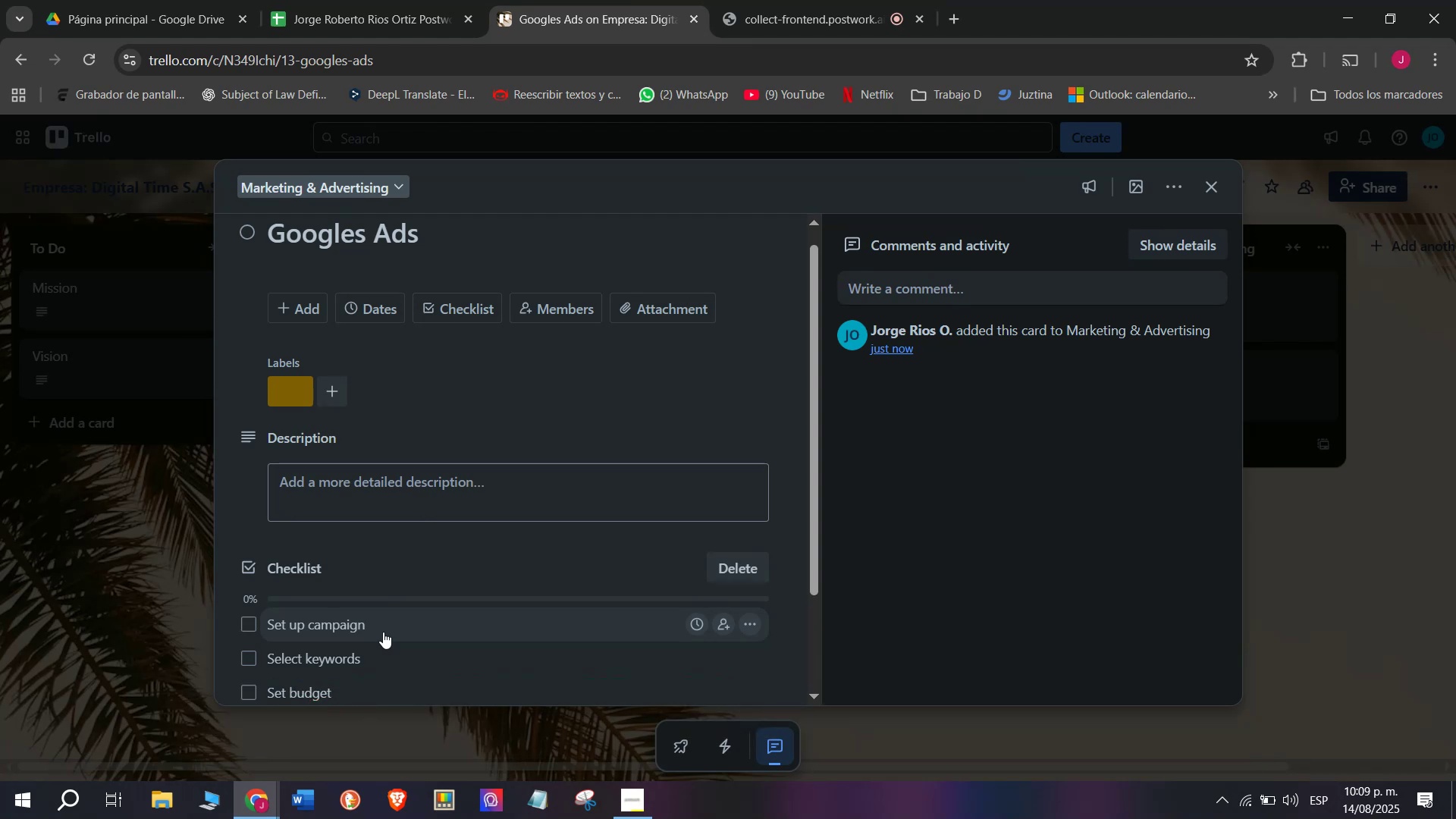 
scroll: coordinate [402, 635], scroll_direction: down, amount: 4.0
 